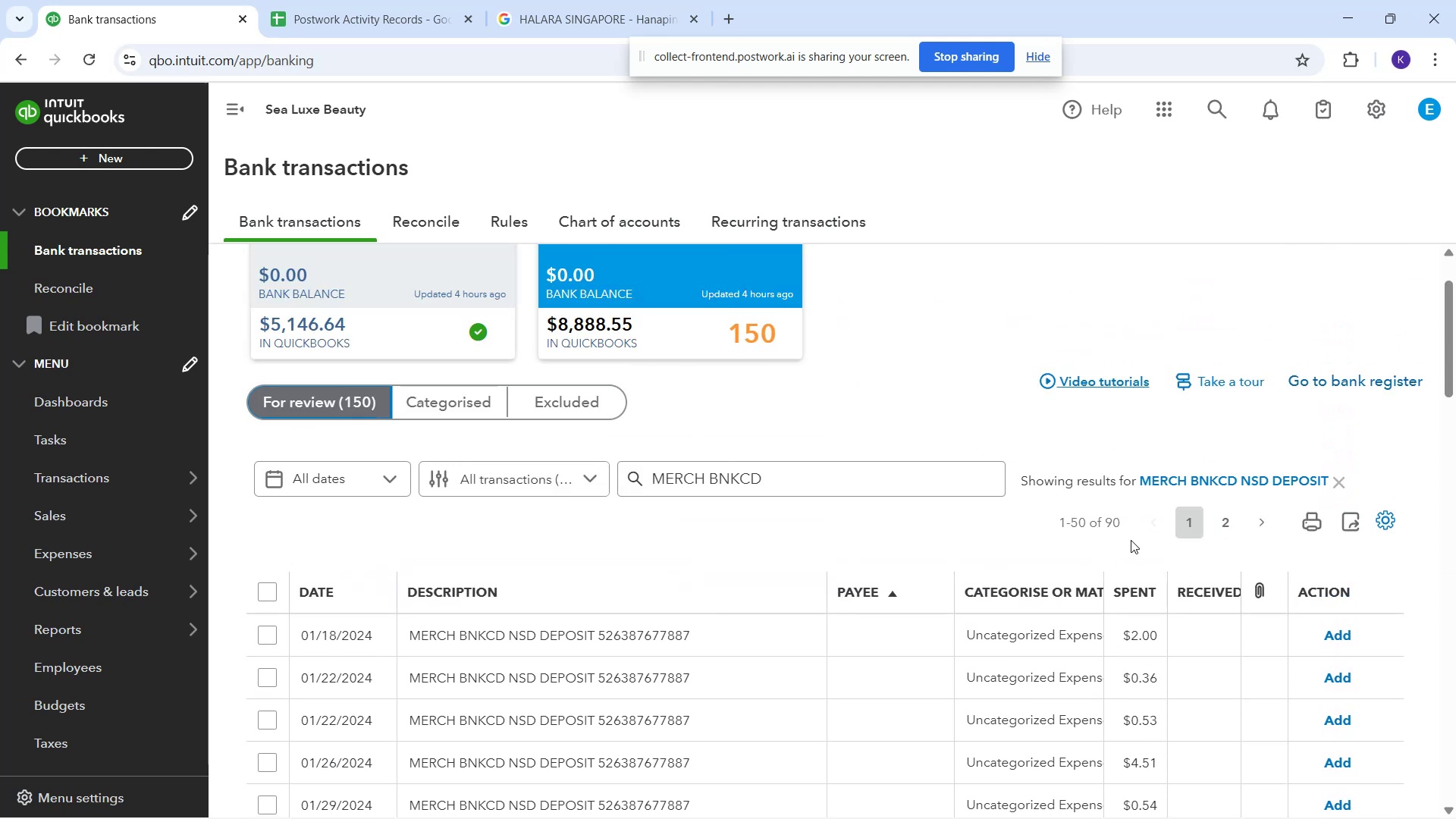 
scroll: coordinate [715, 642], scroll_direction: down, amount: 1.0
 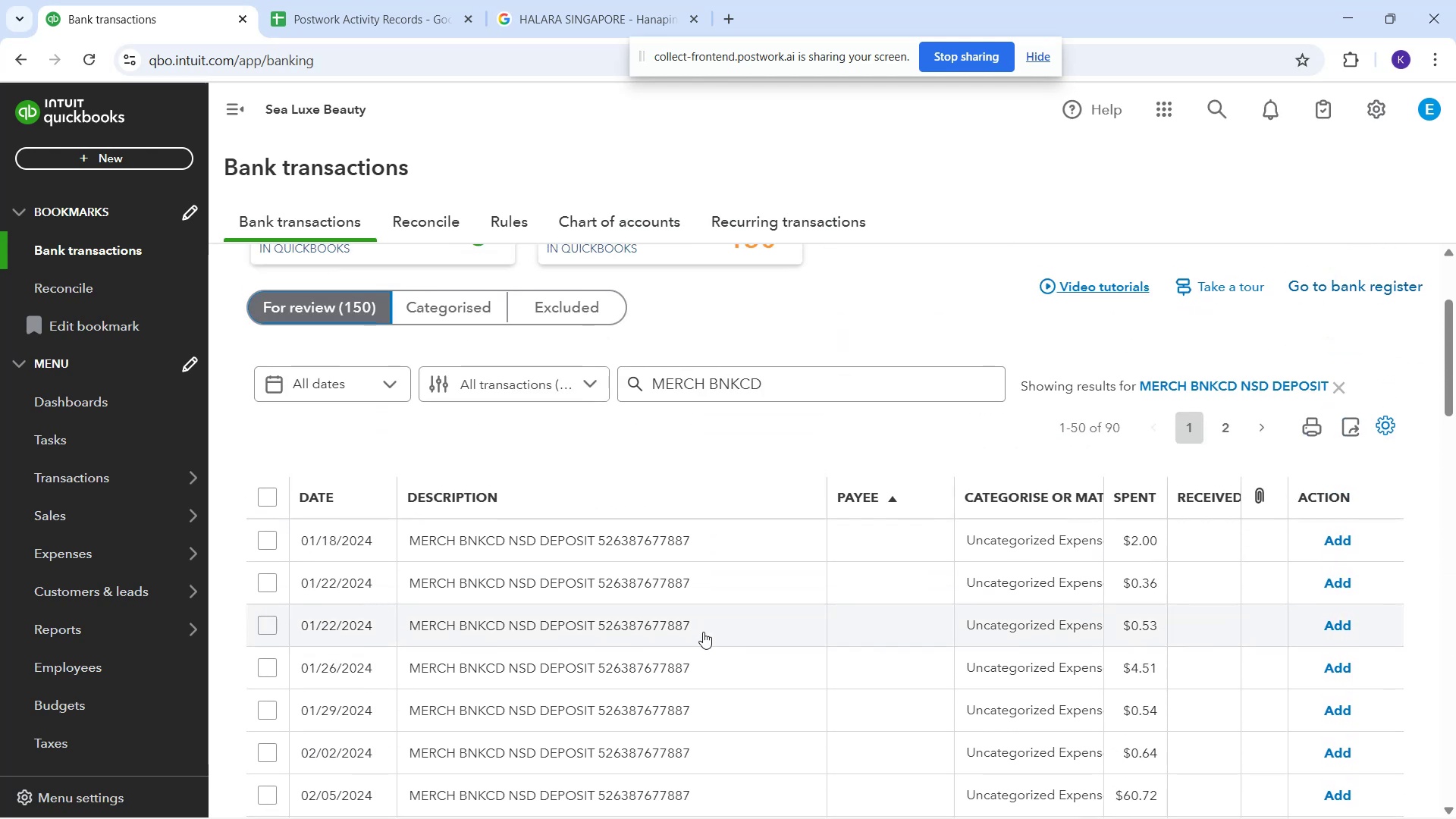 
scroll: coordinate [700, 615], scroll_direction: up, amount: 4.0
 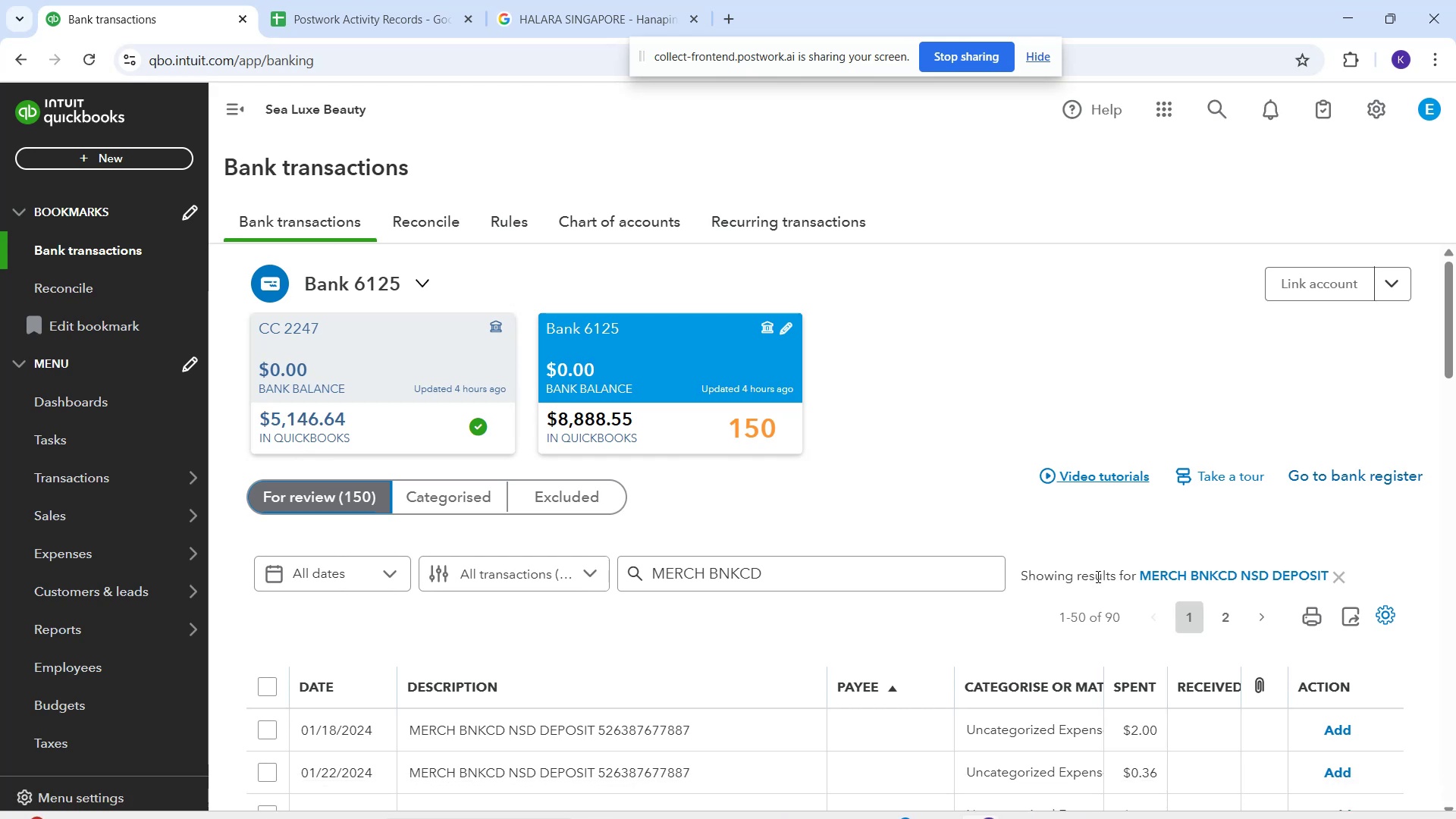 
left_click_drag(start_coordinate=[791, 582], to_coordinate=[597, 594])
 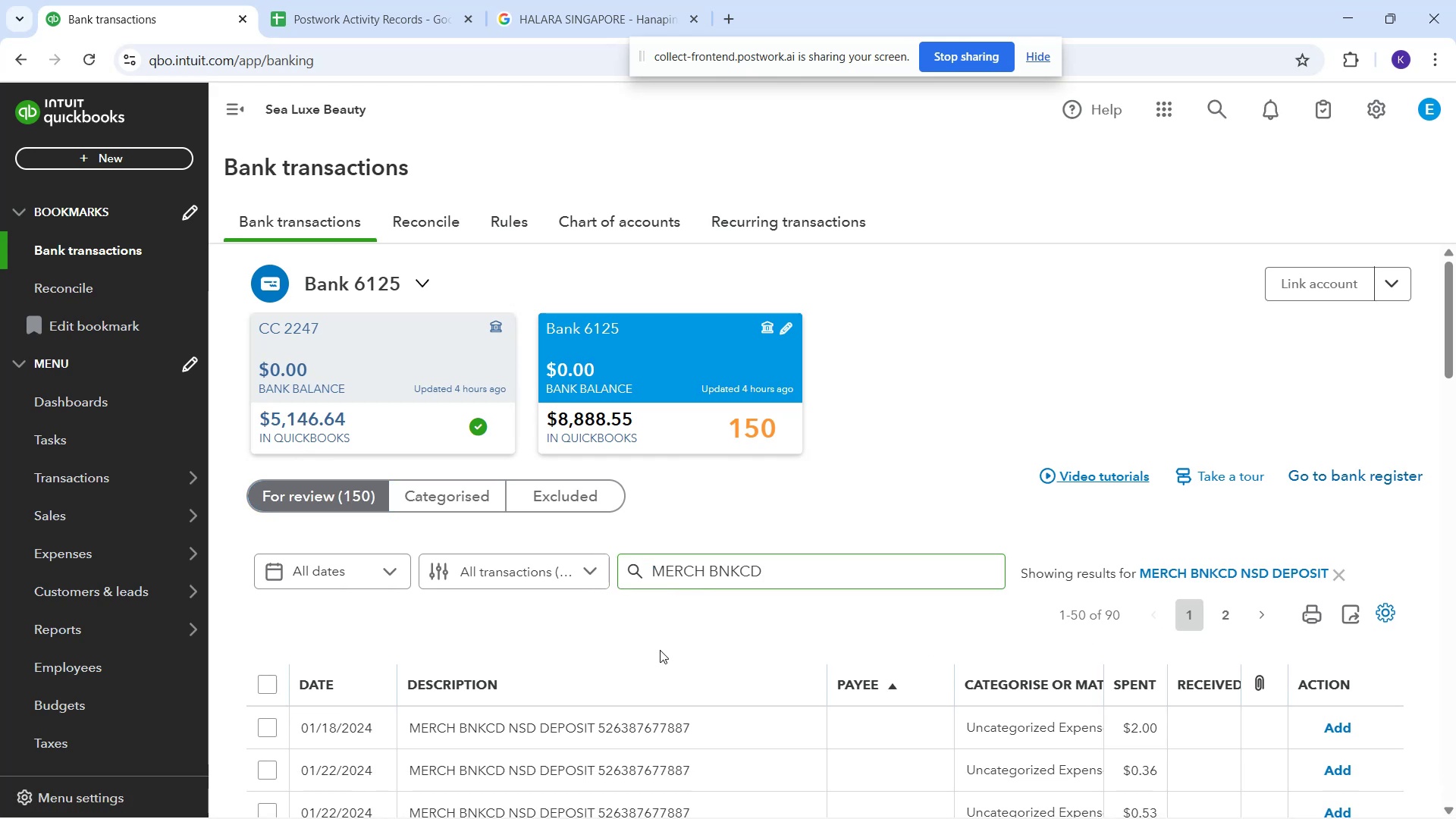 
scroll: coordinate [671, 664], scroll_direction: down, amount: 3.0
 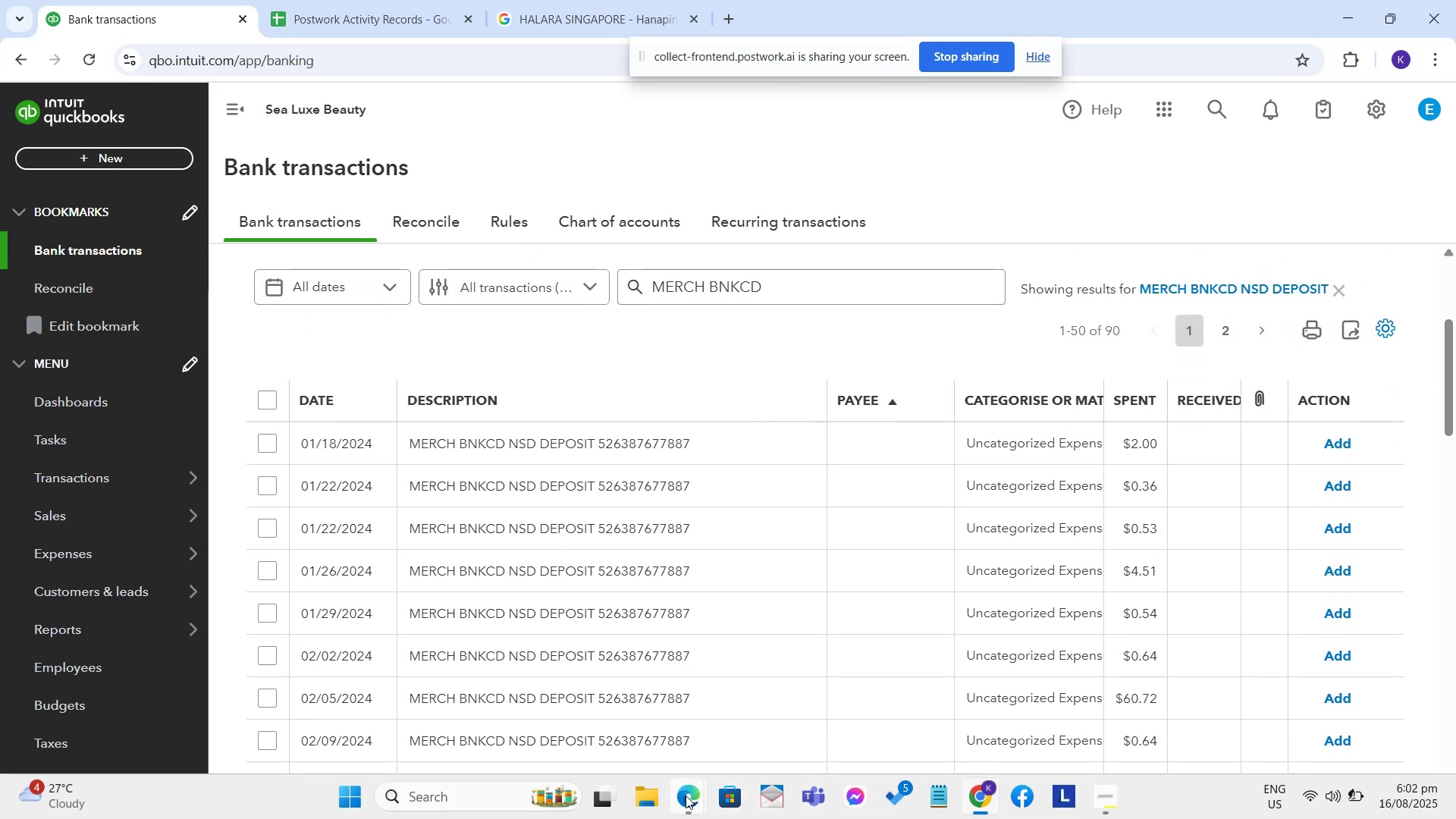 
left_click([597, 749])
 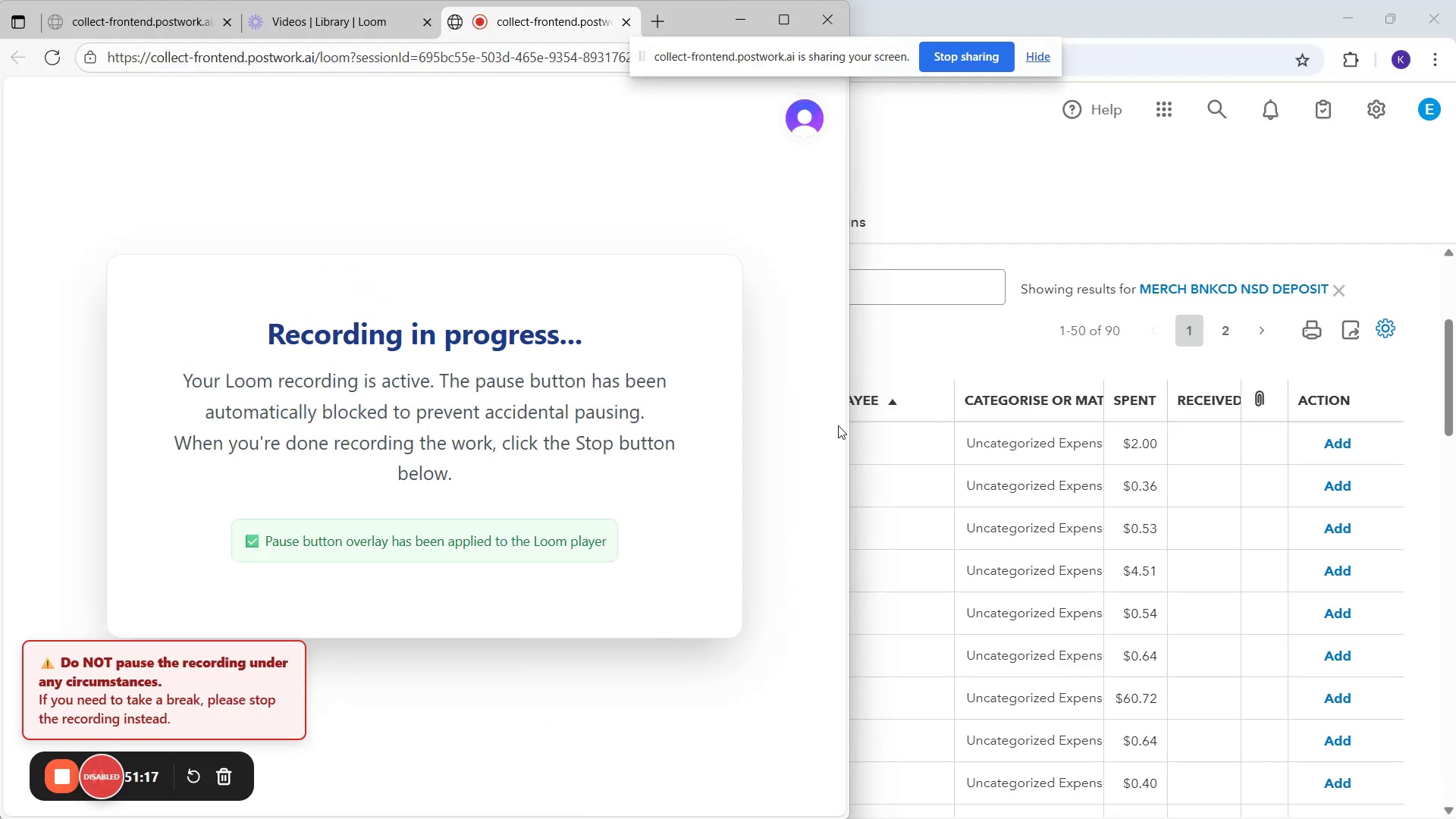 
left_click([918, 360])
 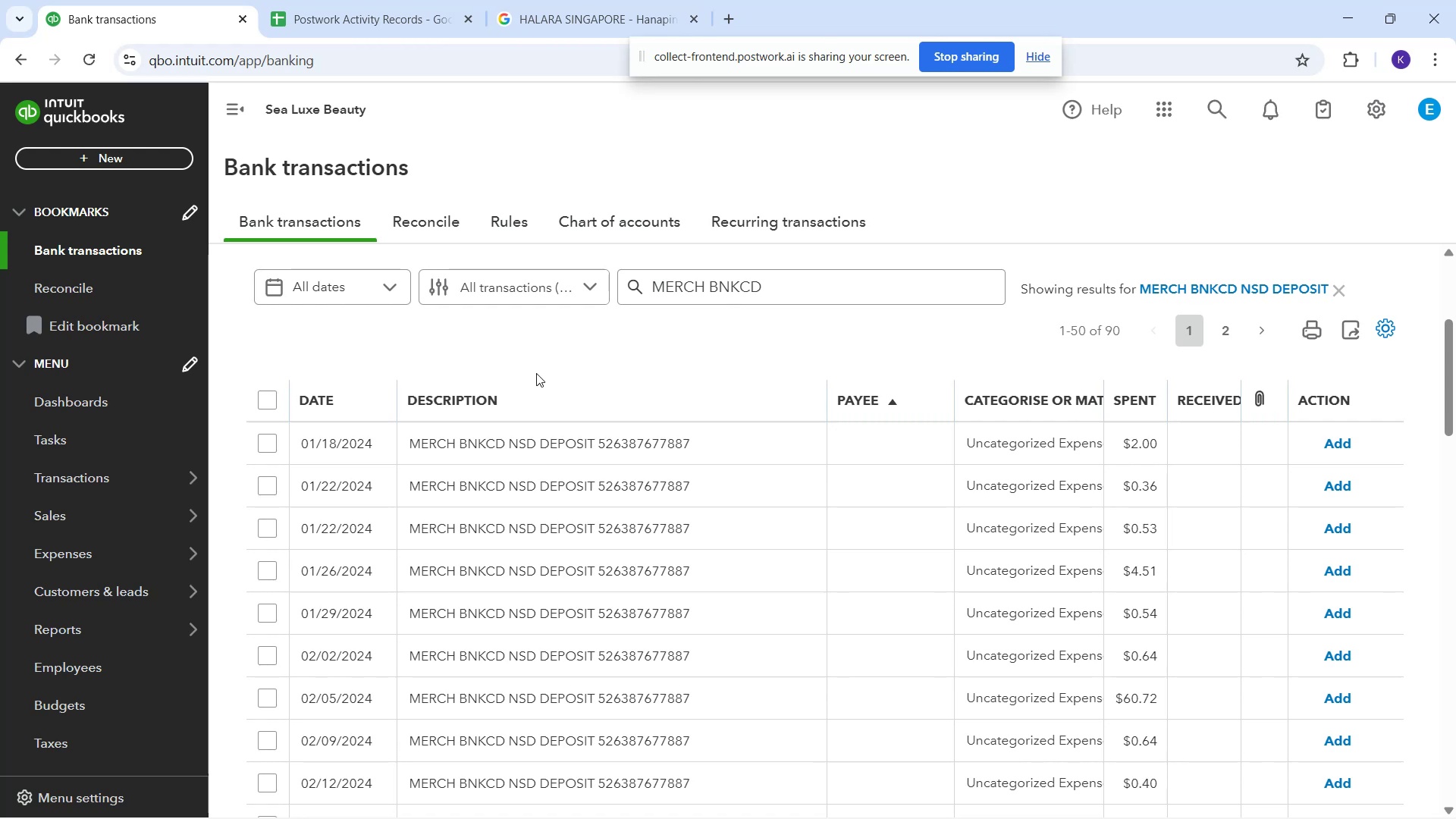 
scroll: coordinate [542, 378], scroll_direction: up, amount: 1.0
 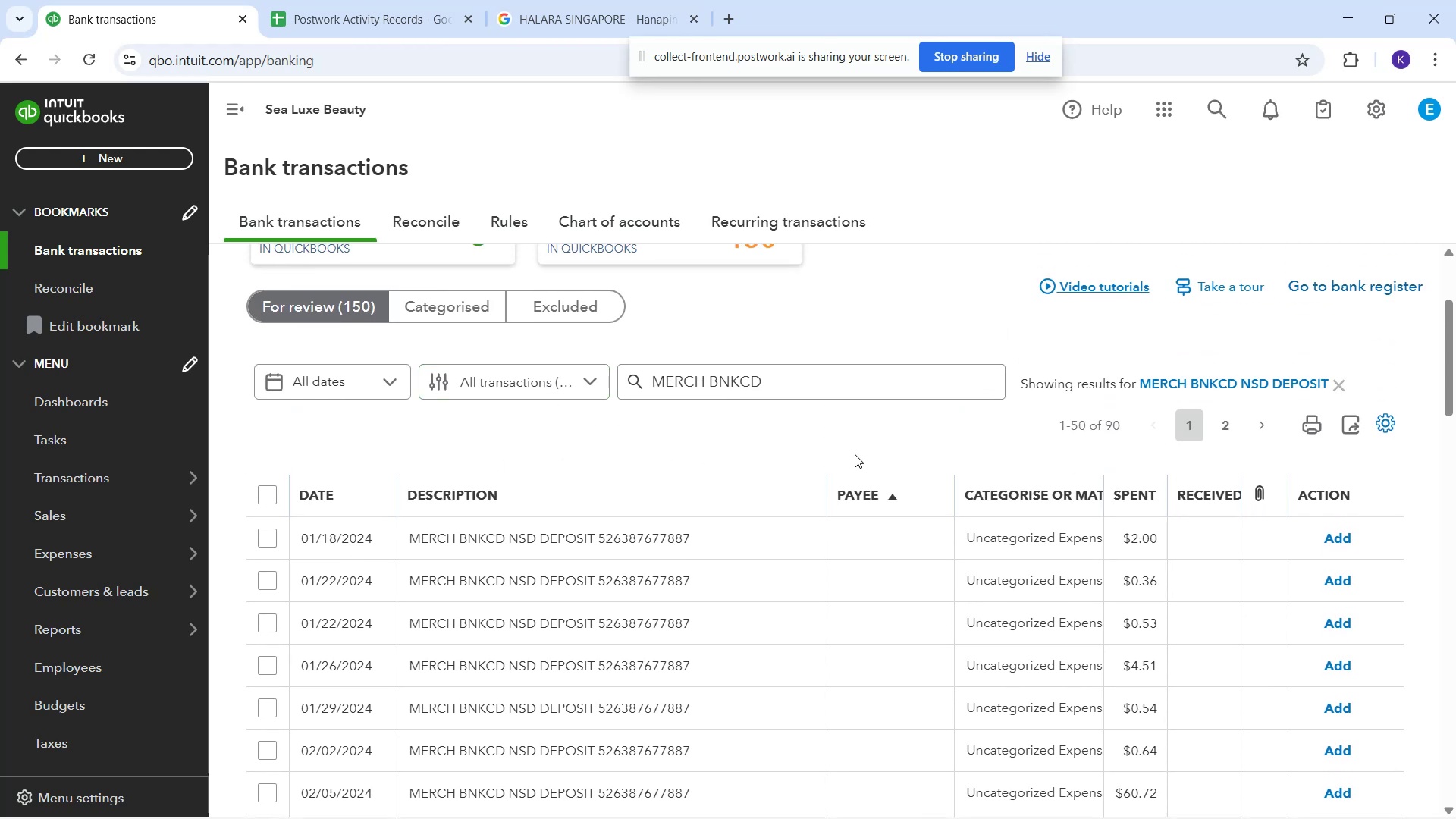 
scroll: coordinate [1139, 714], scroll_direction: down, amount: 27.0
 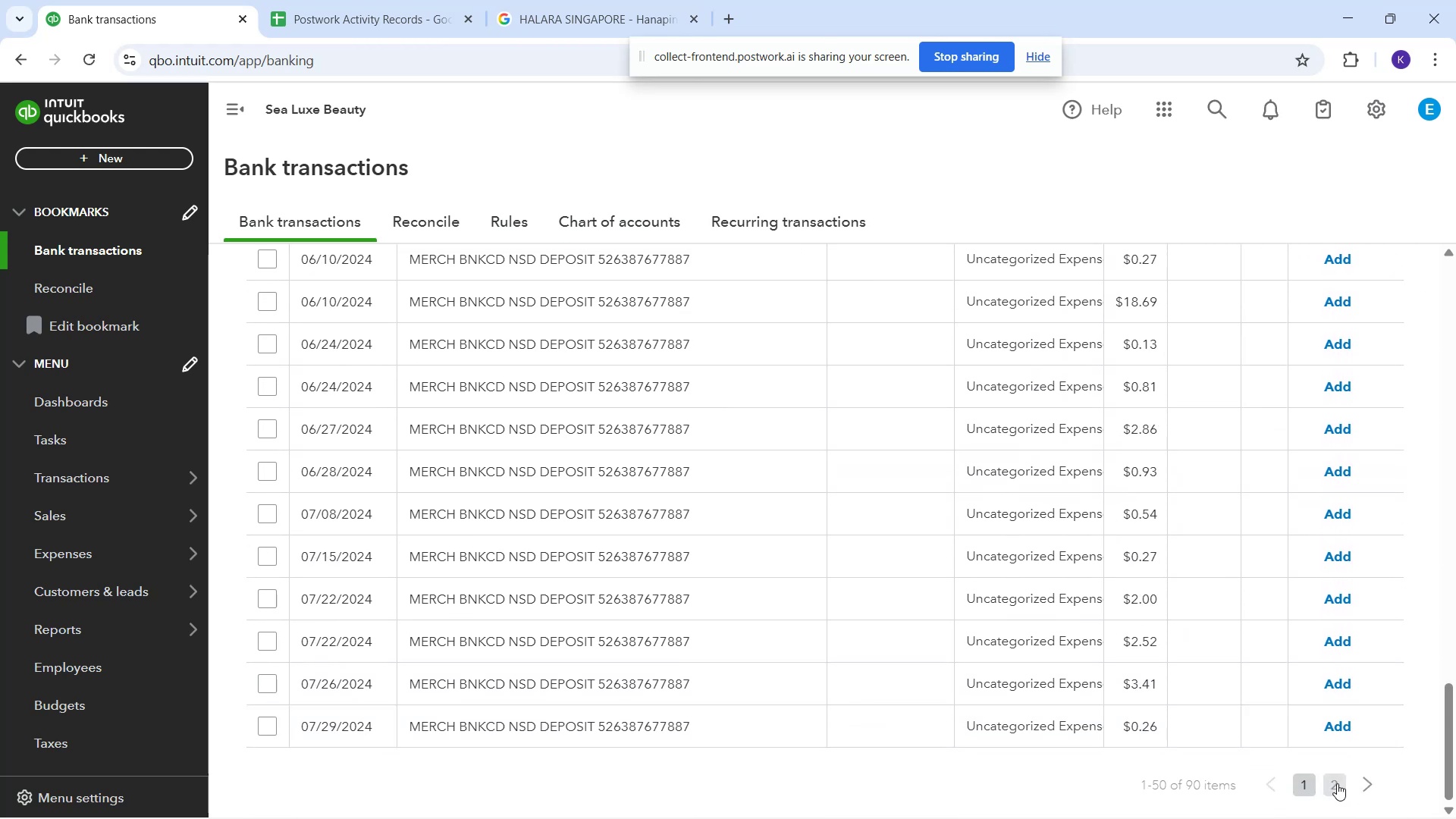 
left_click([1337, 783])
 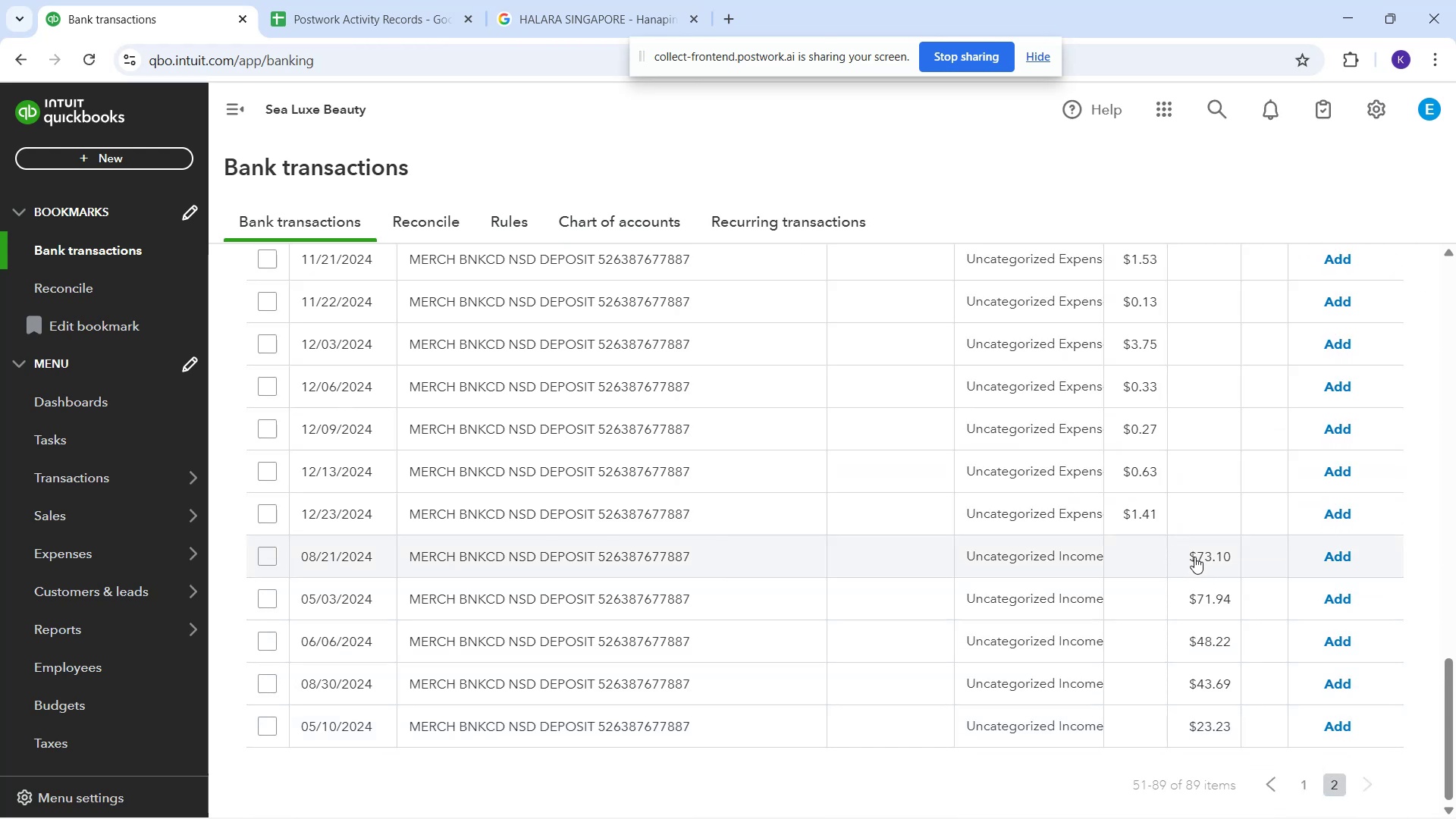 
wait(9.5)
 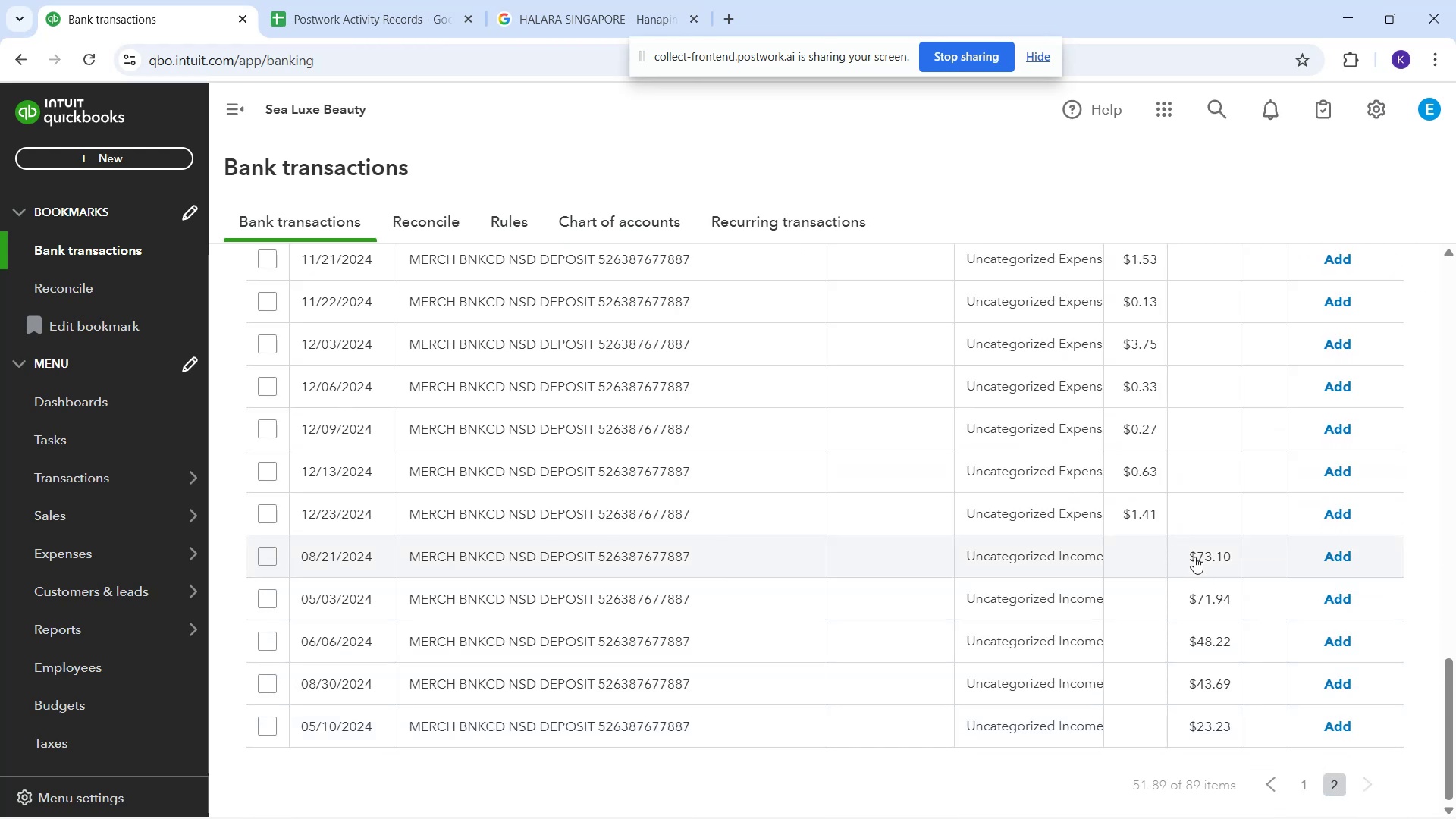 
left_click([638, 645])
 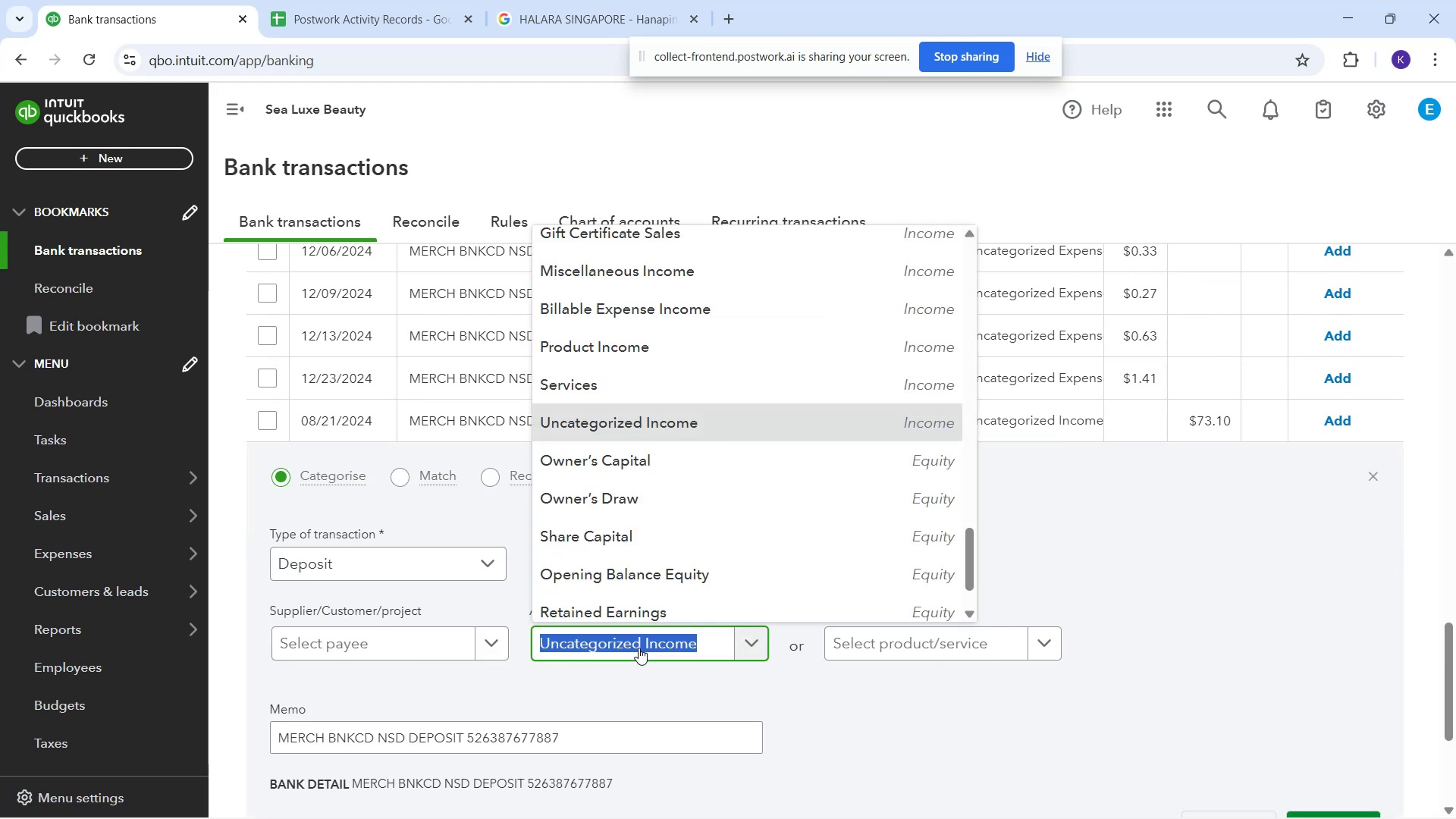 
type(pro)
 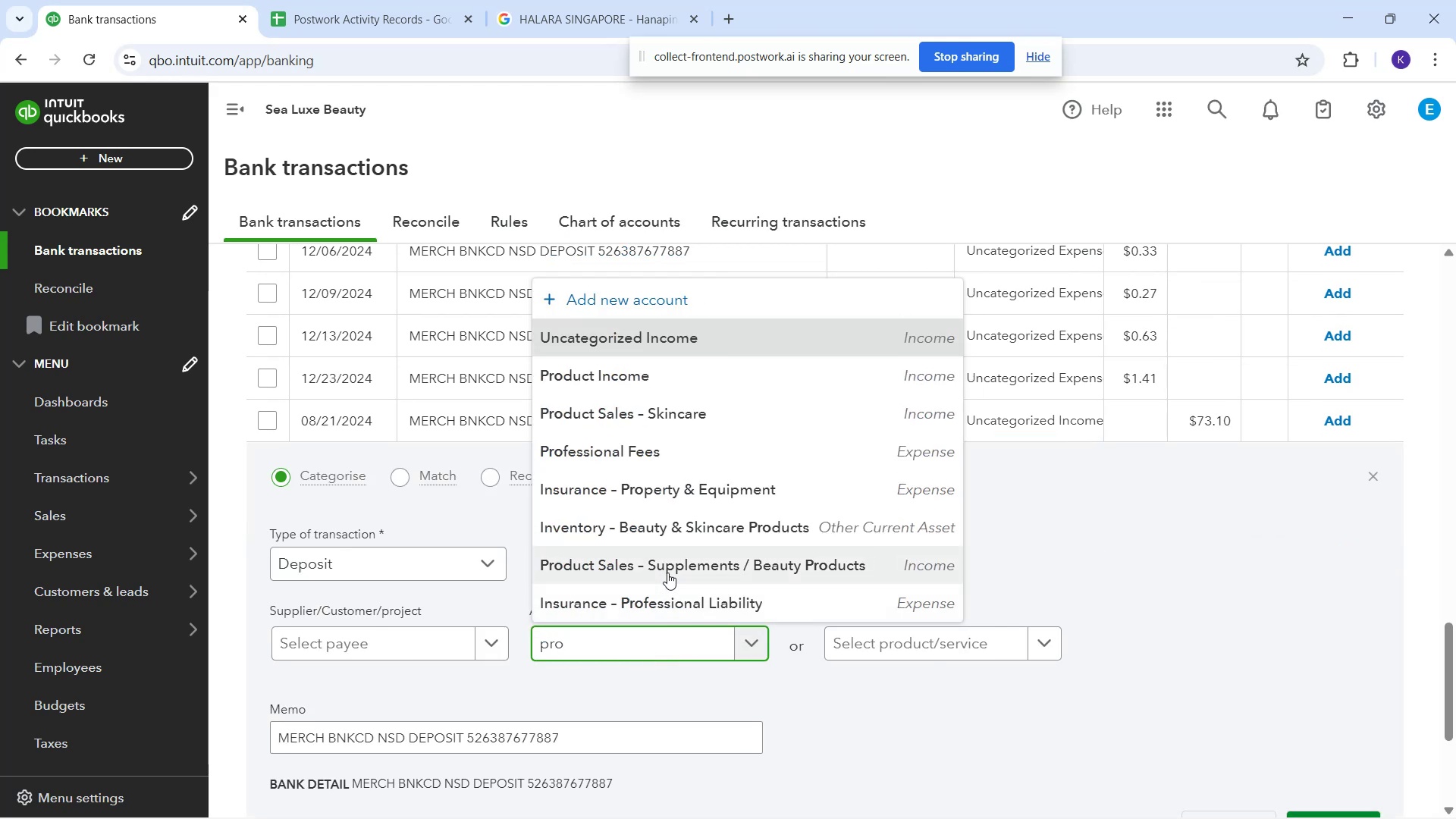 
left_click([667, 573])
 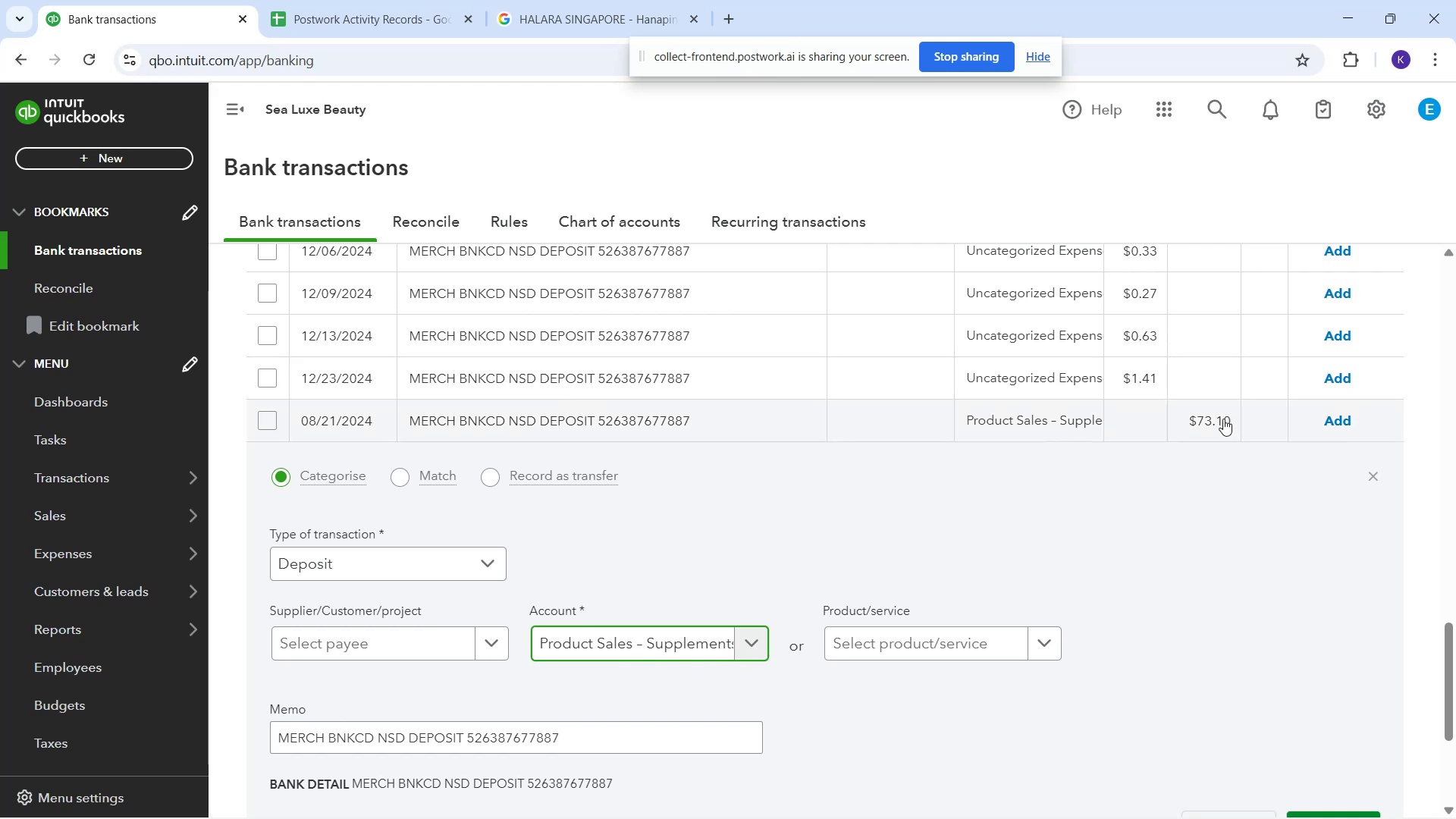 
wait(5.23)
 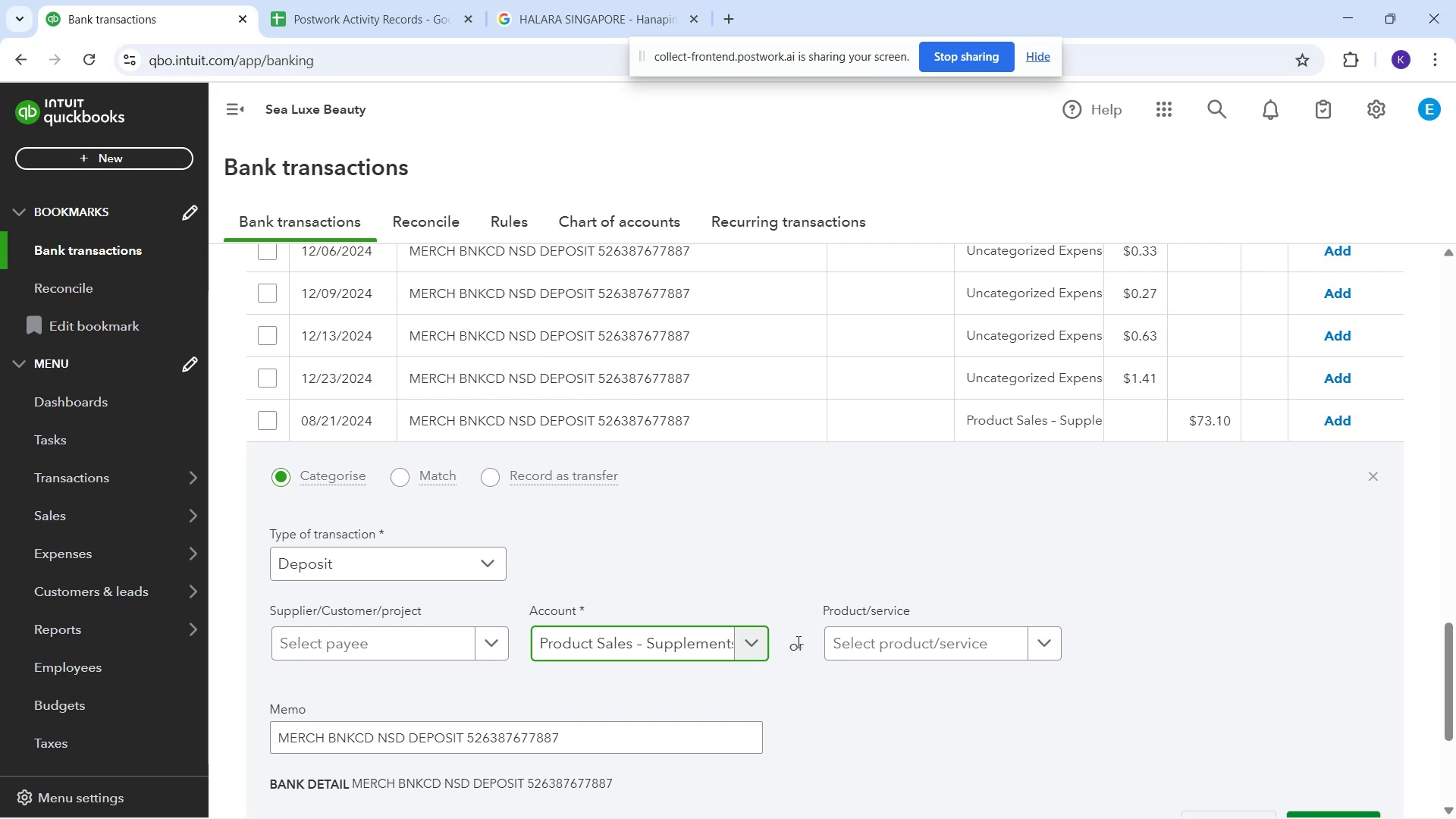 
left_click([762, 640])
 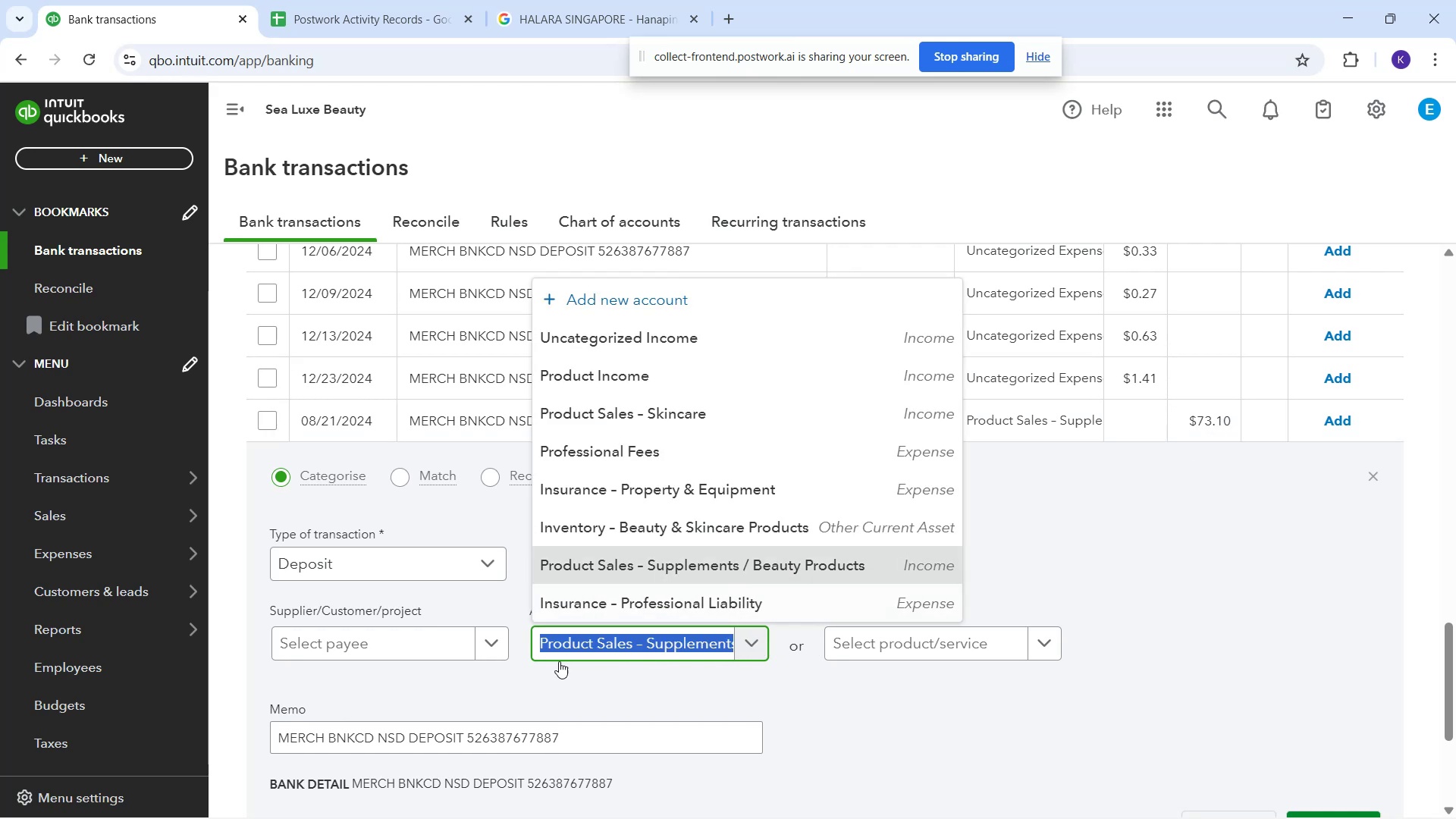 
left_click([453, 653])
 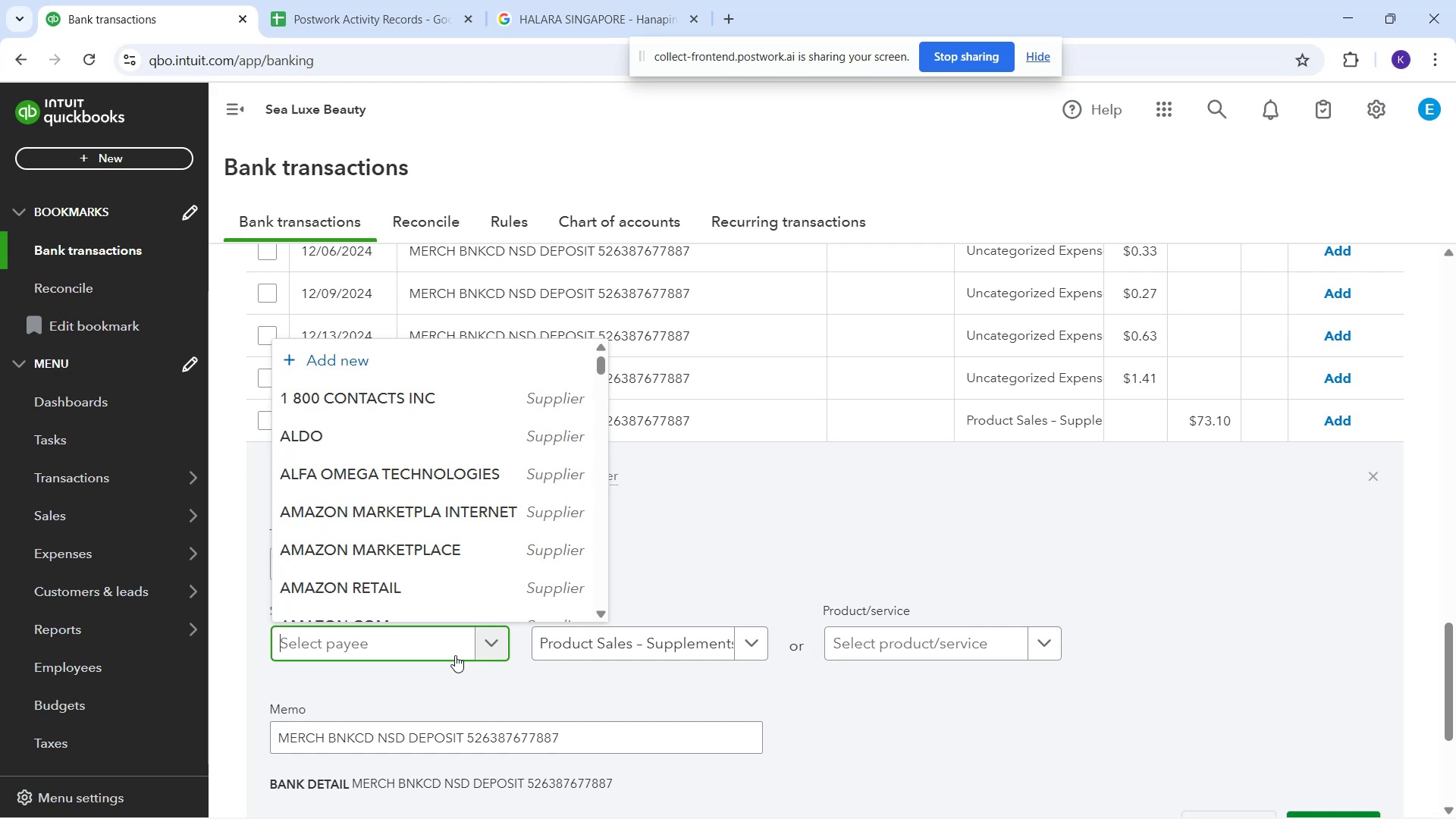 
type( mm)
key(Backspace)
type(er)
 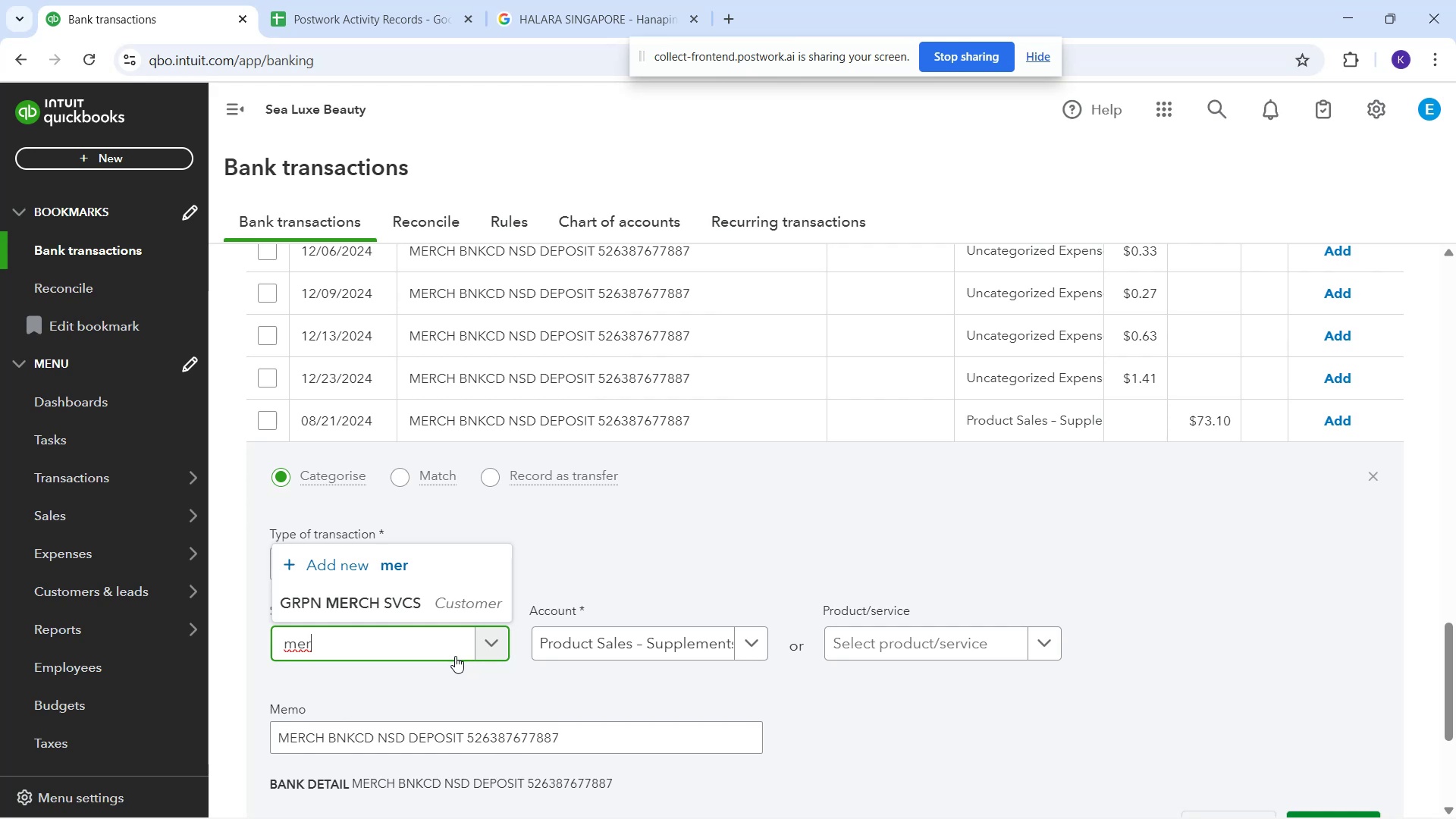 
wait(8.57)
 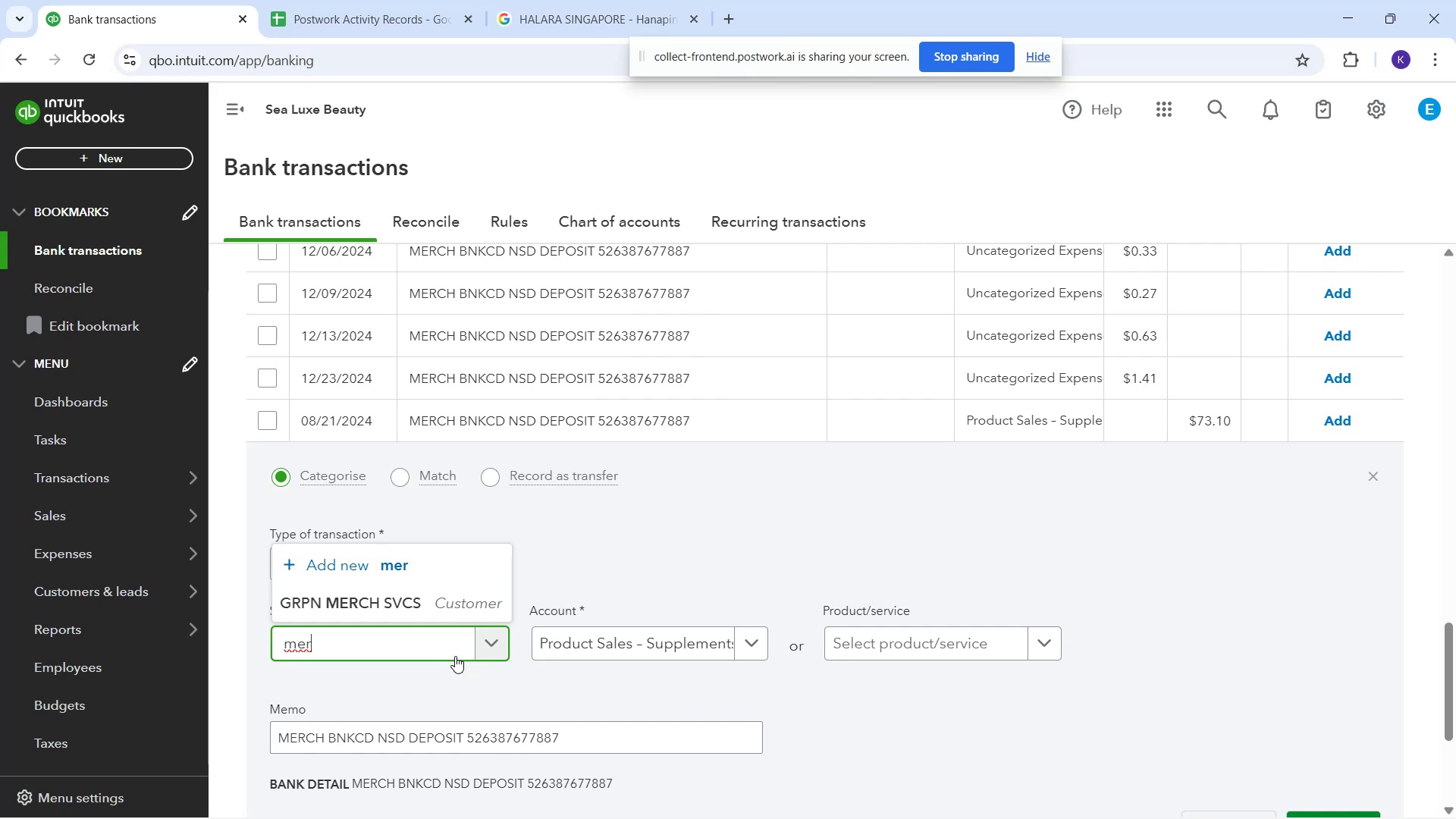 
key(Backspace)
 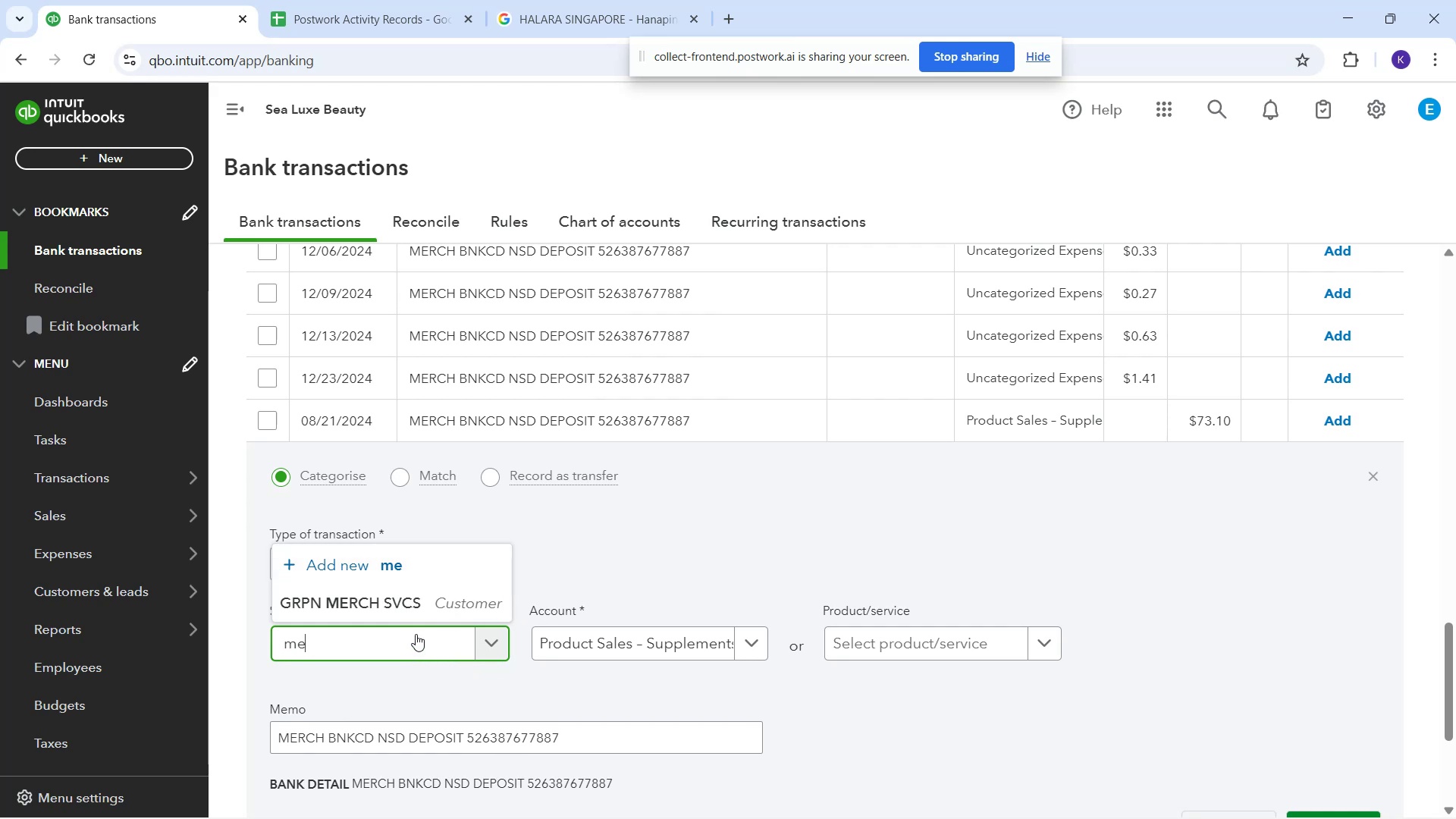 
key(Backspace)
 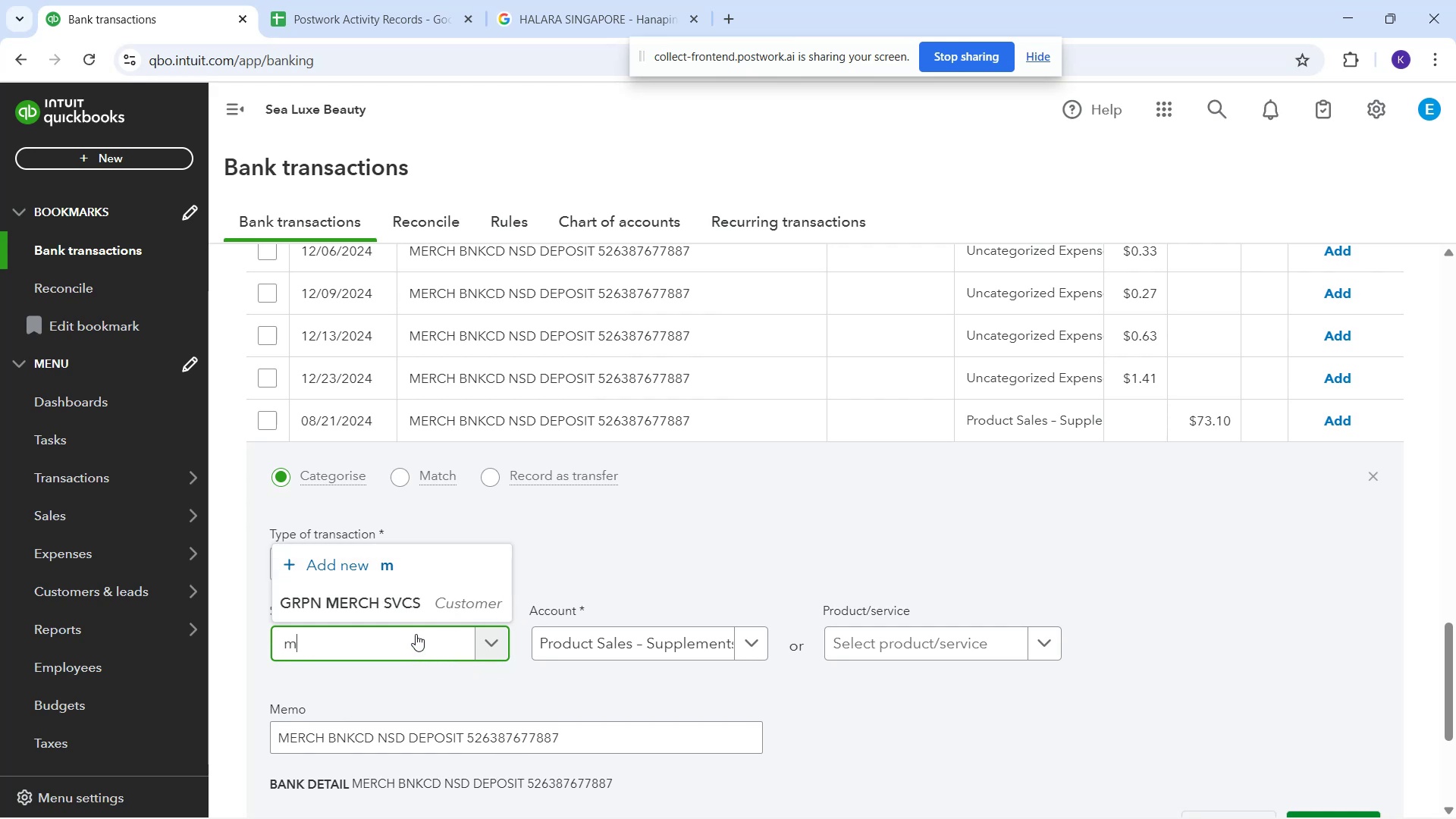 
key(Backspace)
 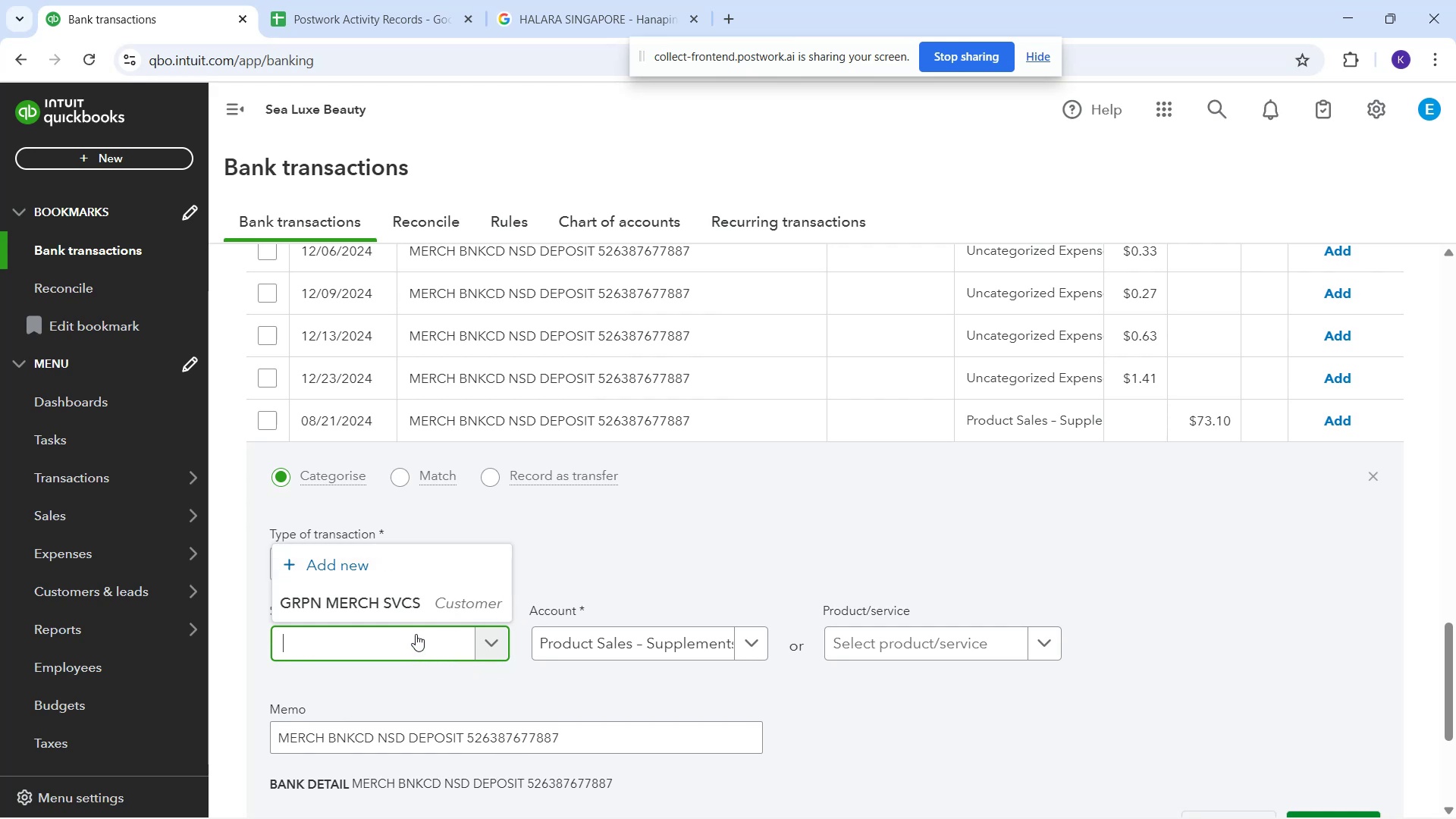 
key(Backspace)
 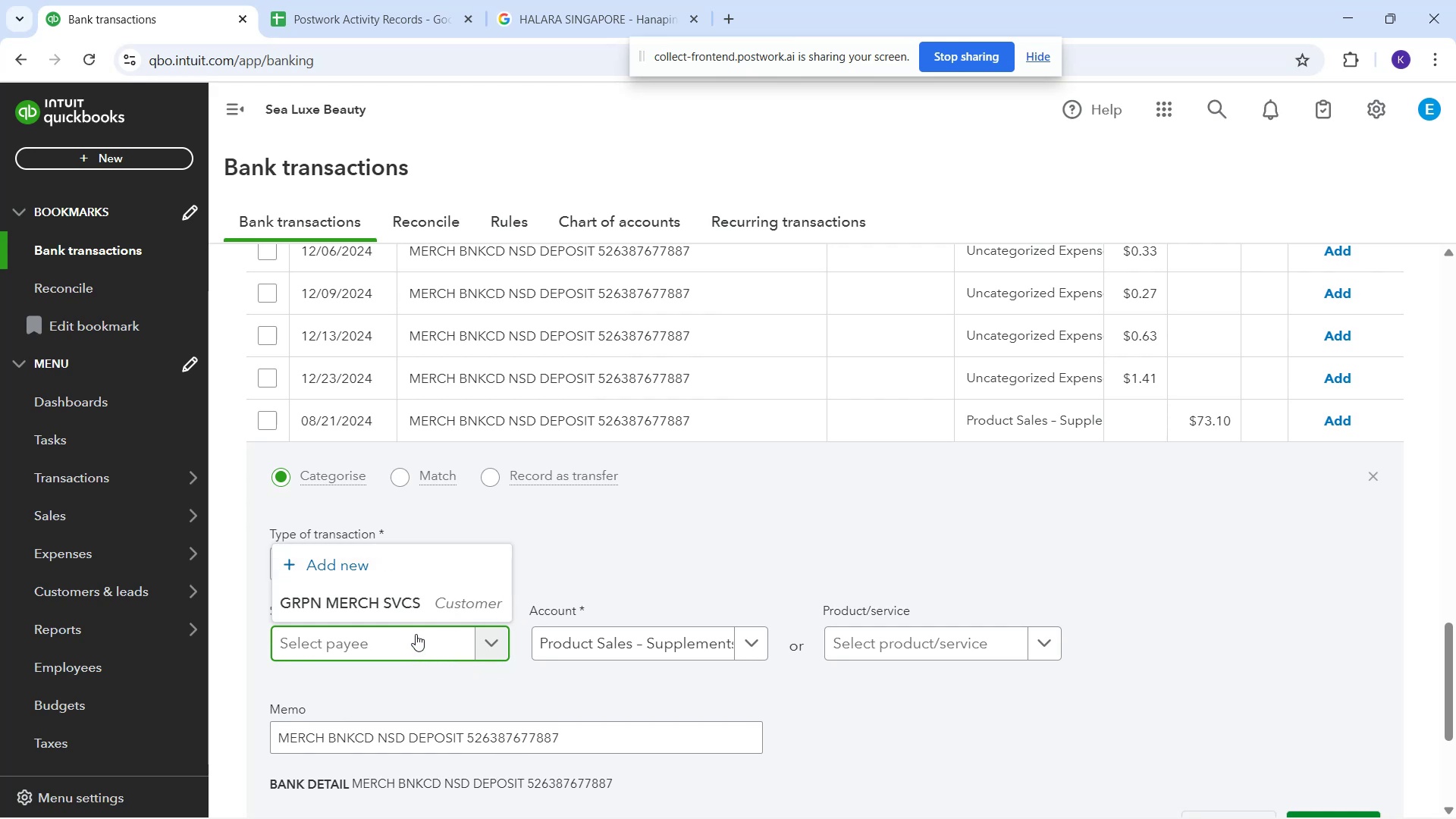 
key(Backspace)
 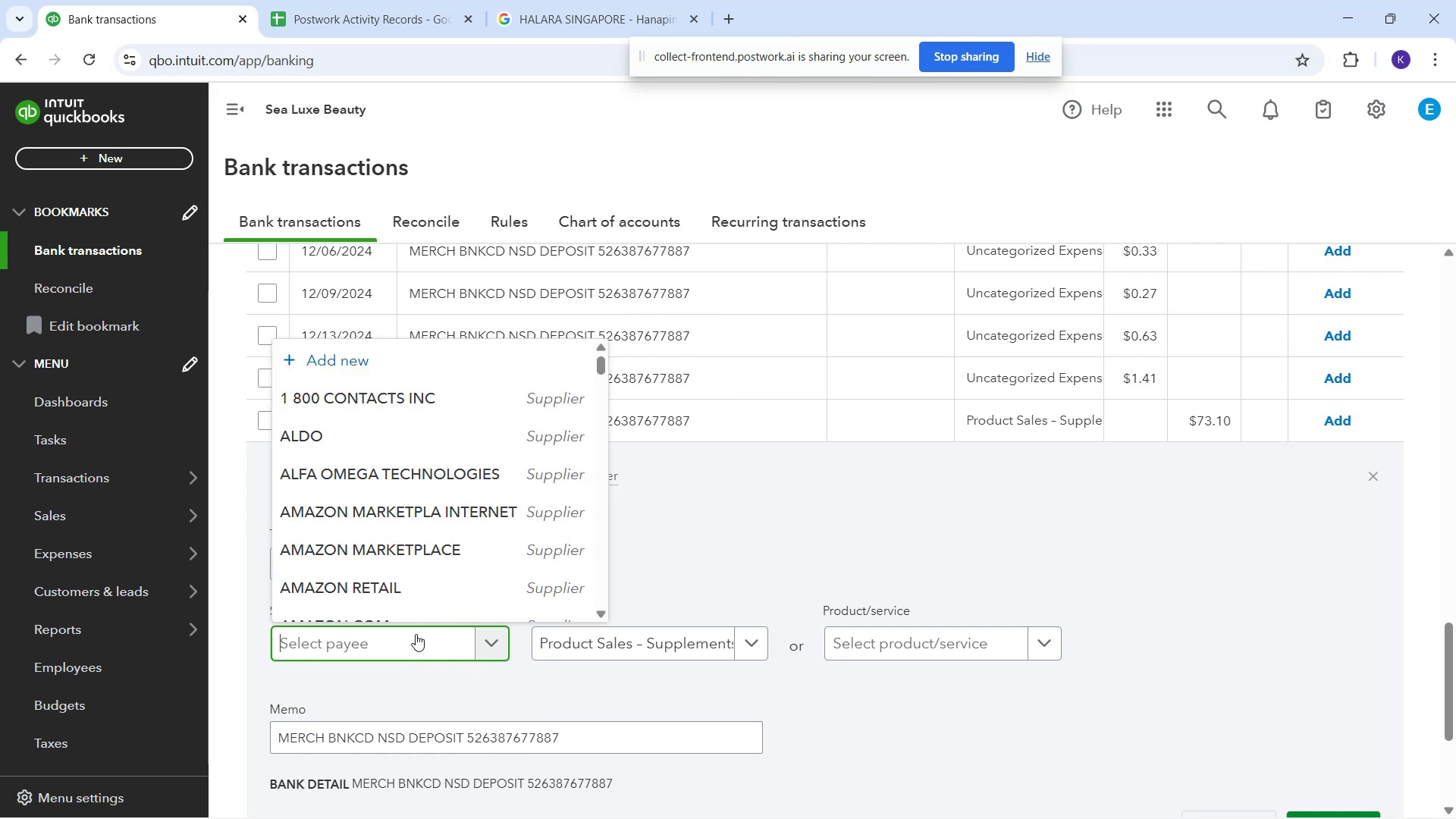 
scroll: coordinate [477, 532], scroll_direction: down, amount: 13.0
 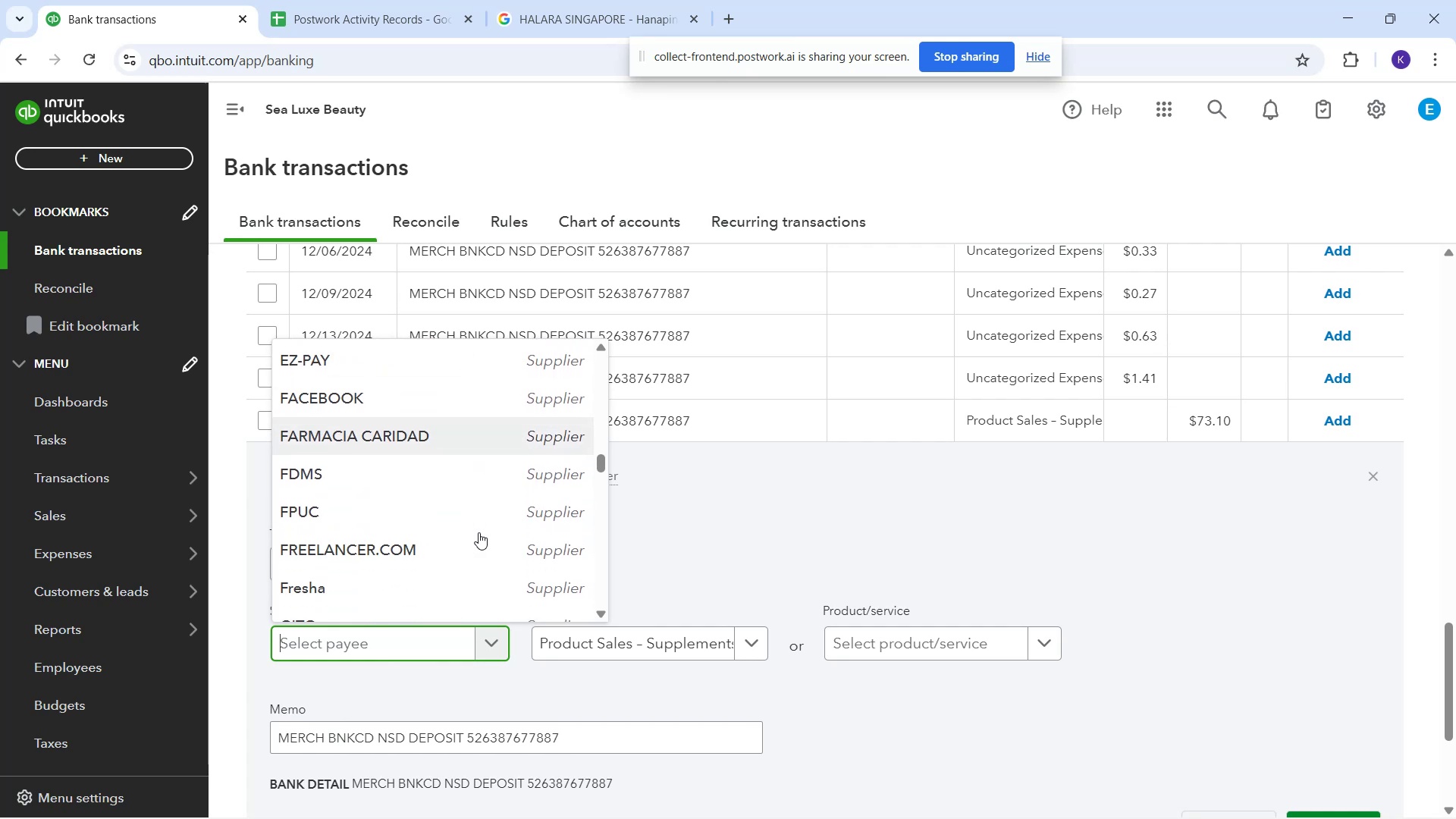 
scroll: coordinate [398, 556], scroll_direction: down, amount: 12.0
 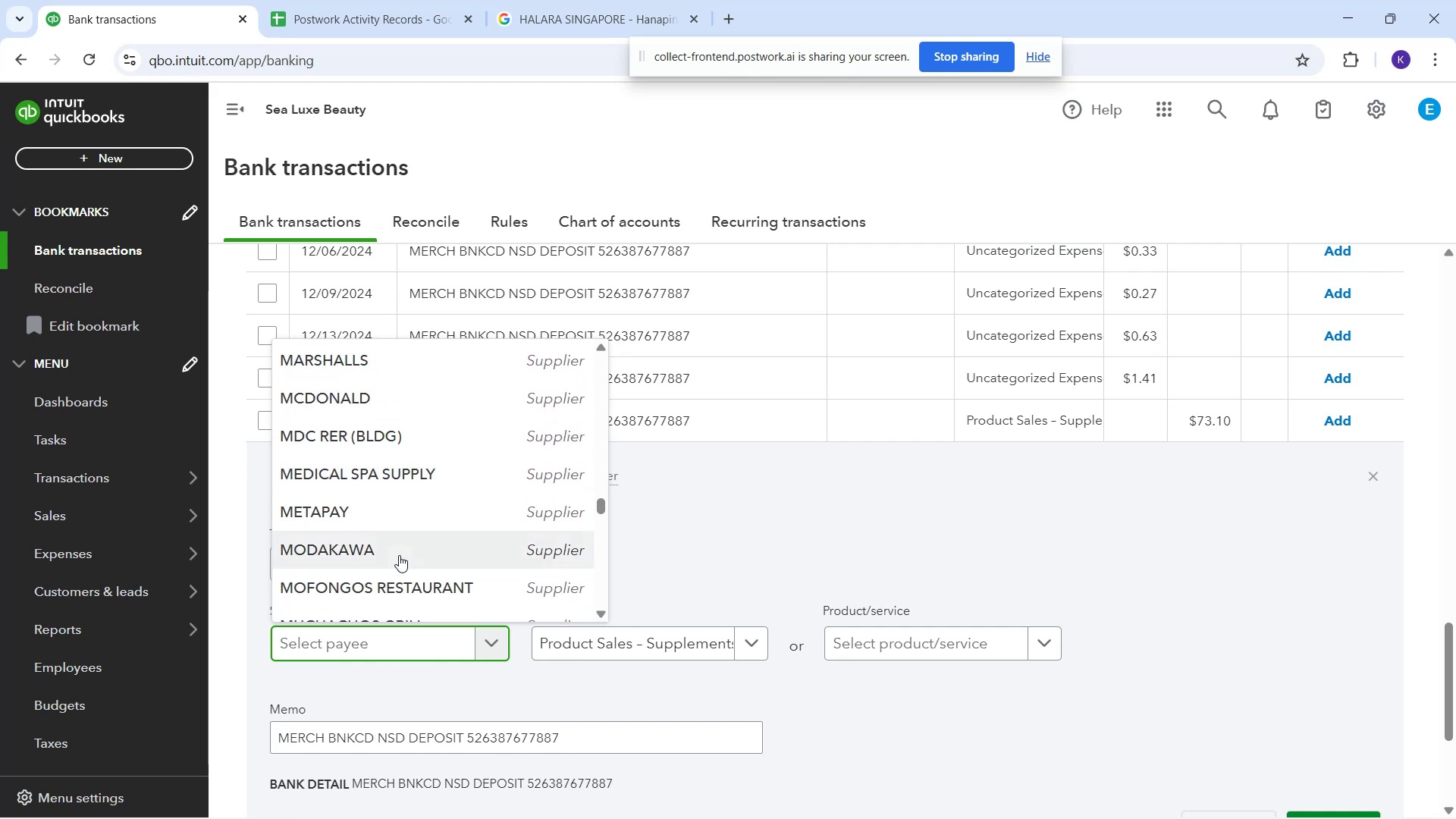 
scroll: coordinate [406, 557], scroll_direction: down, amount: 3.0
 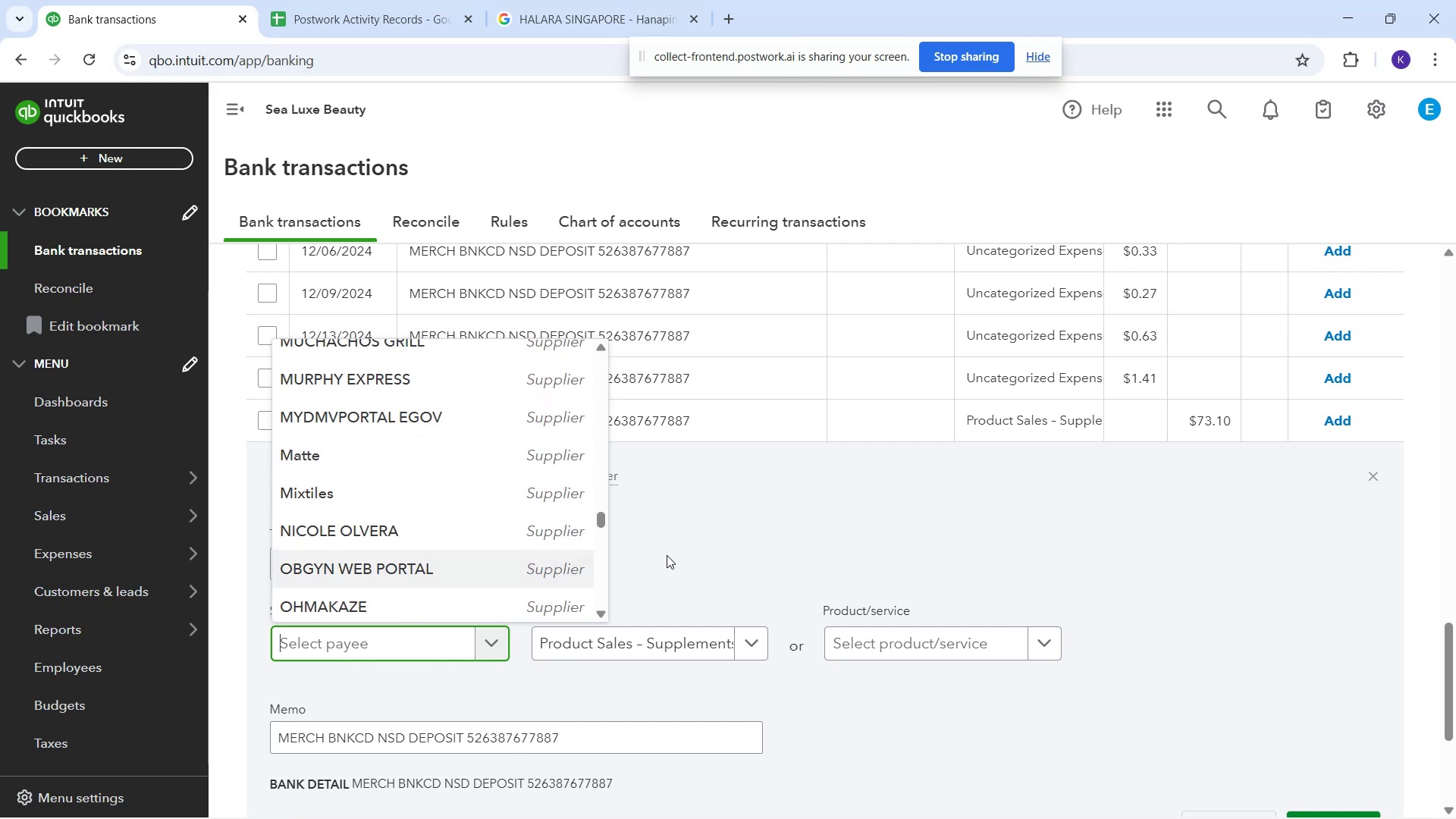 
scroll: coordinate [628, 515], scroll_direction: up, amount: 23.0
 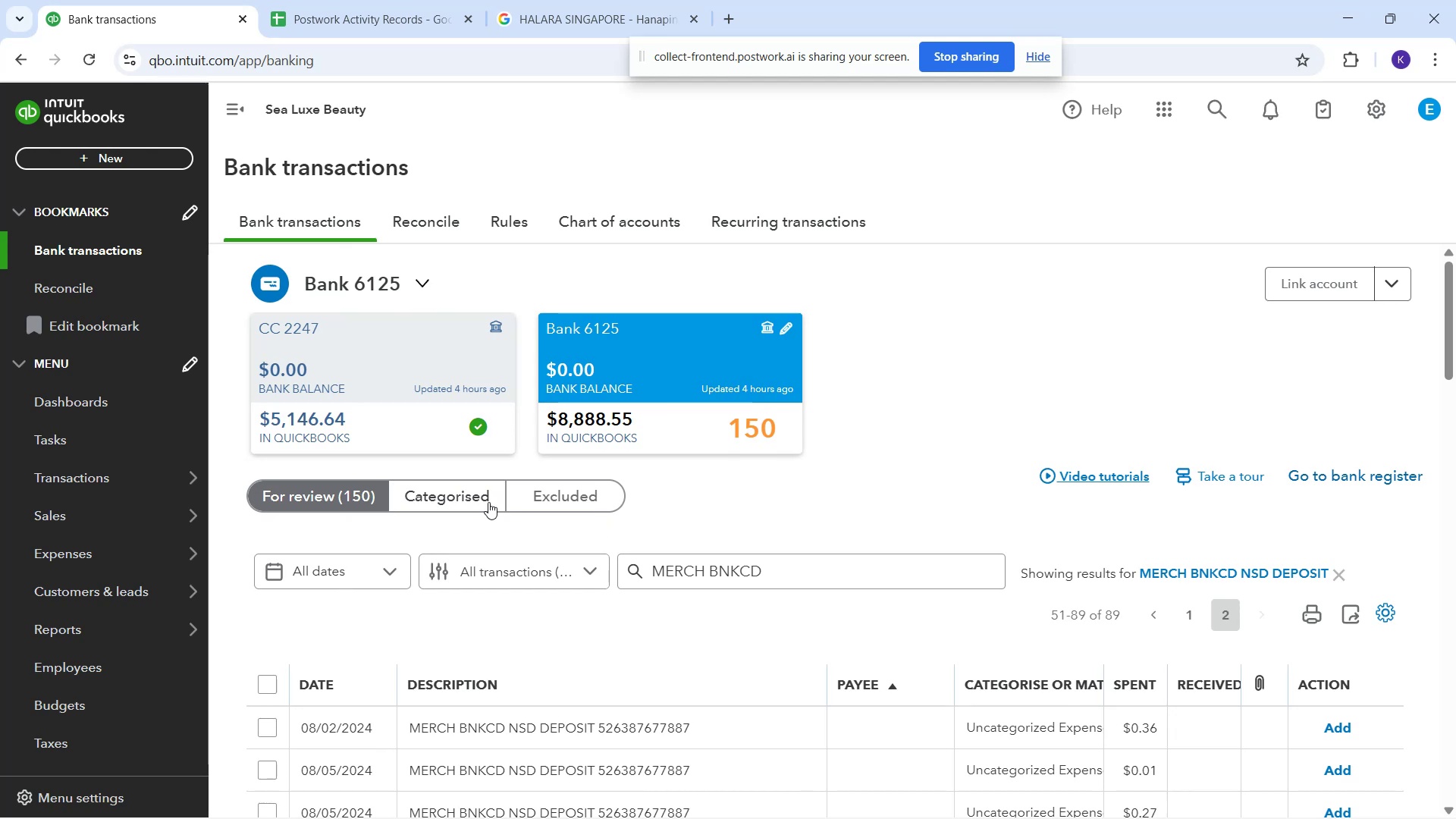 
left_click([478, 496])
 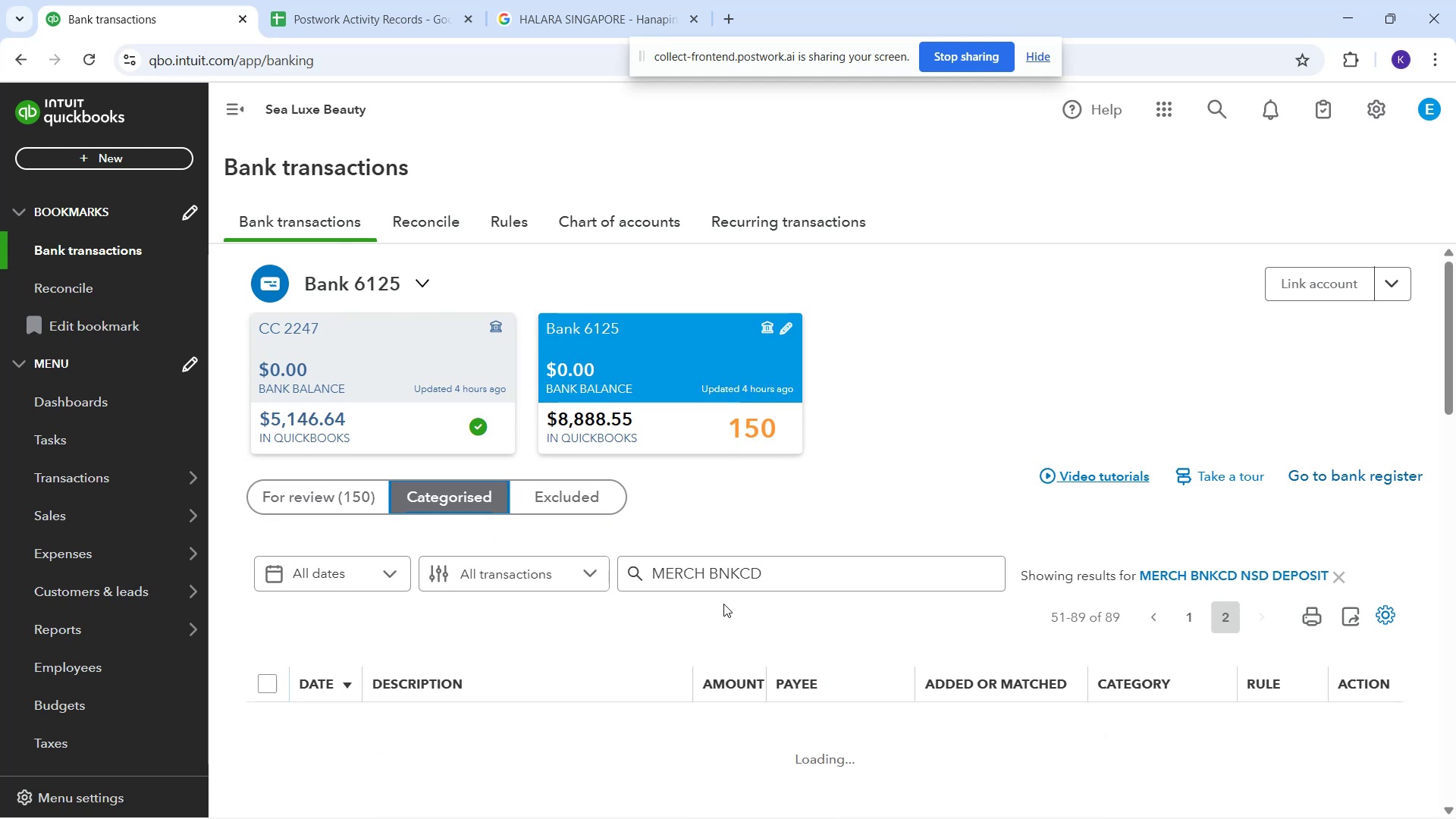 
scroll: coordinate [904, 595], scroll_direction: down, amount: 23.0
 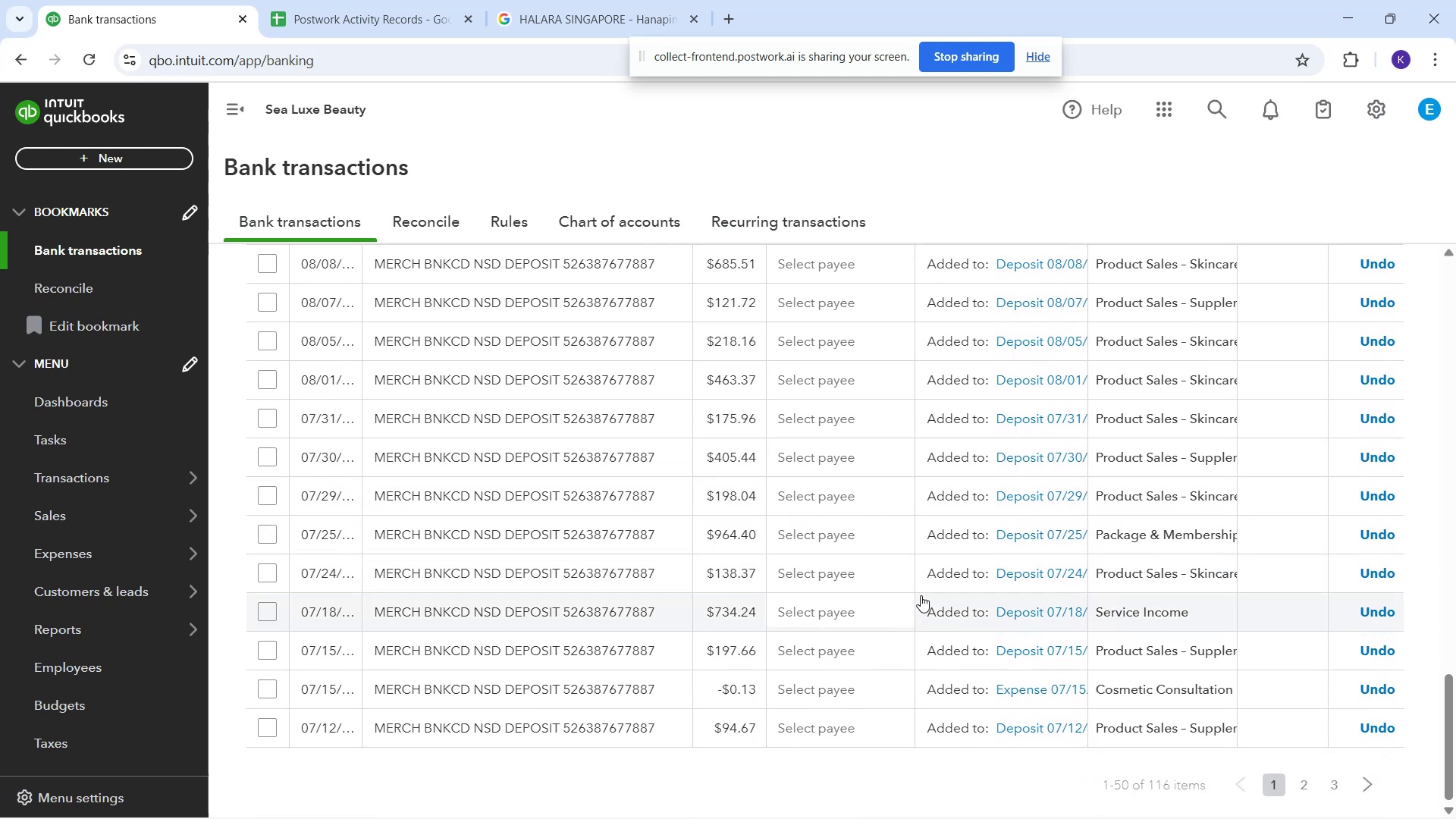 
scroll: coordinate [351, 382], scroll_direction: up, amount: 20.0
 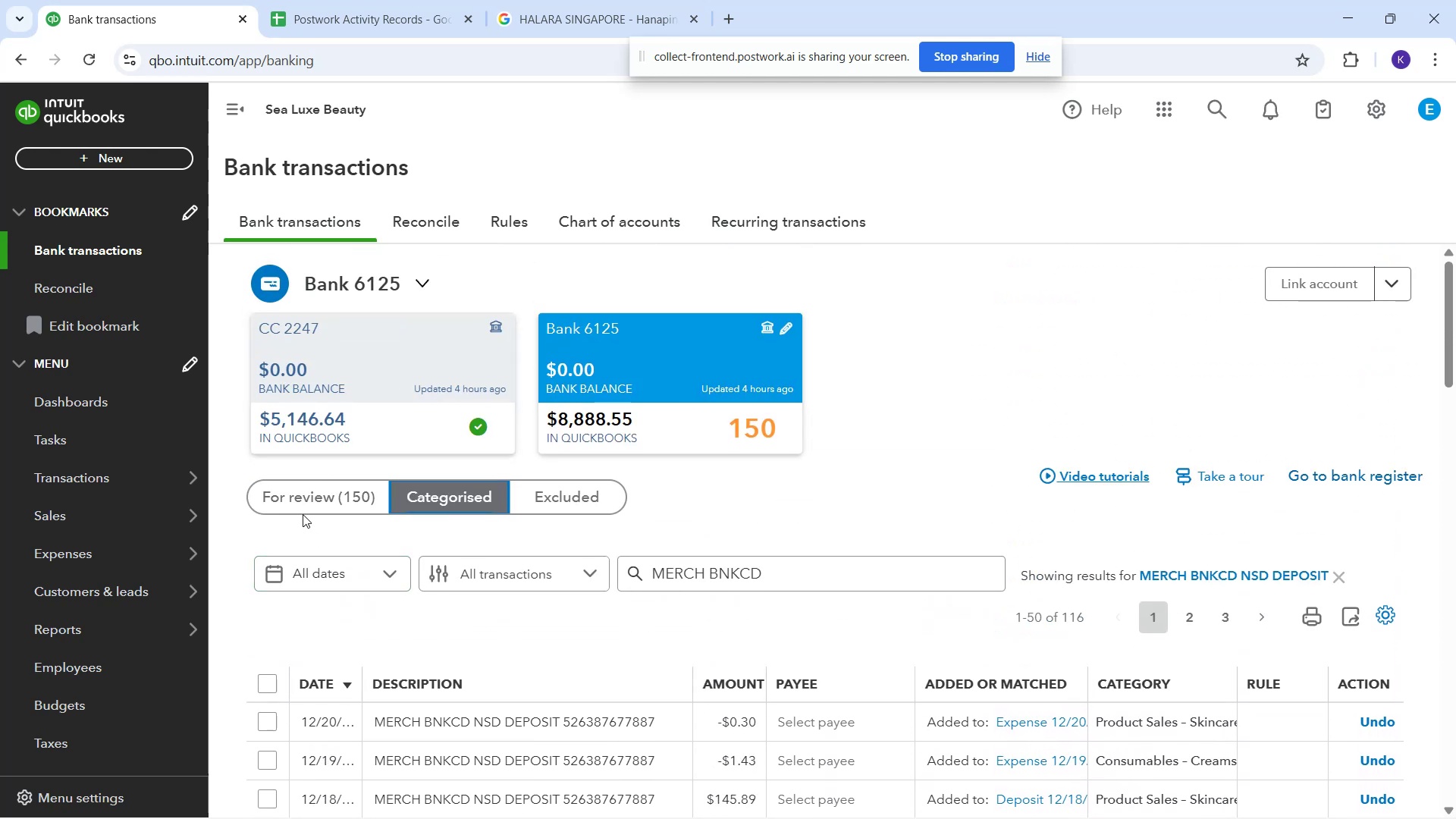 
left_click([301, 500])
 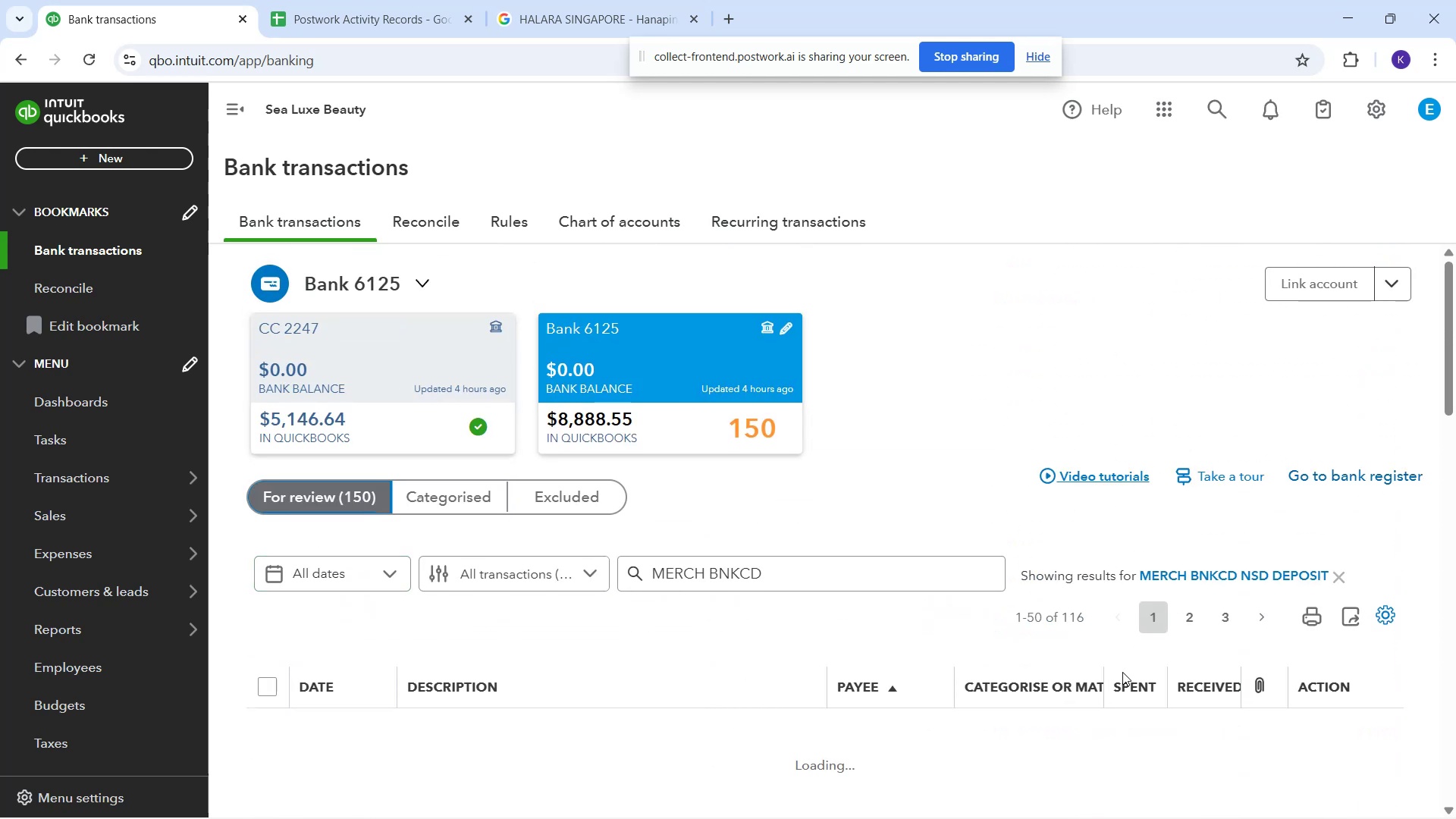 
scroll: coordinate [1225, 650], scroll_direction: down, amount: 35.0
 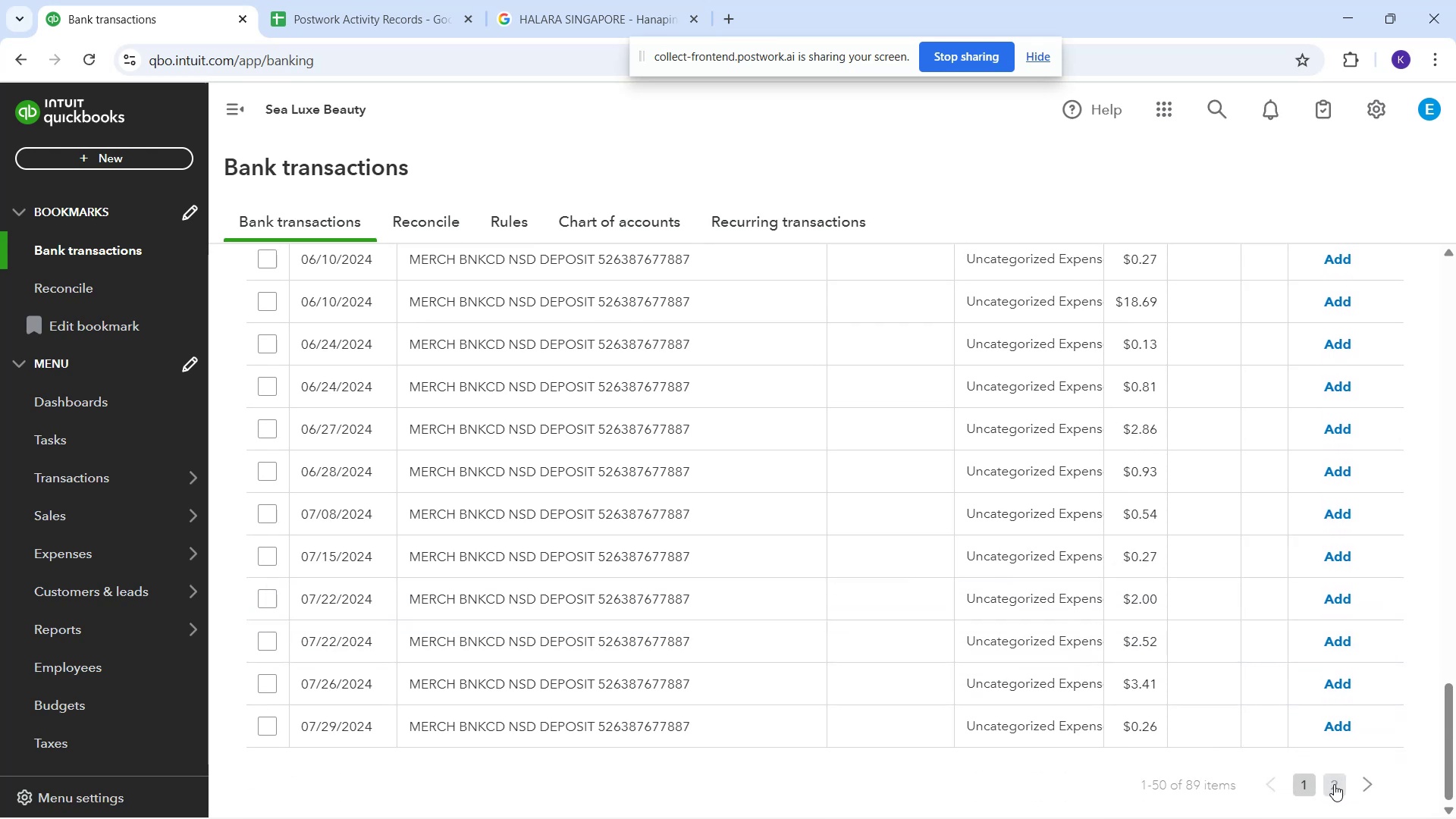 
left_click([1334, 785])
 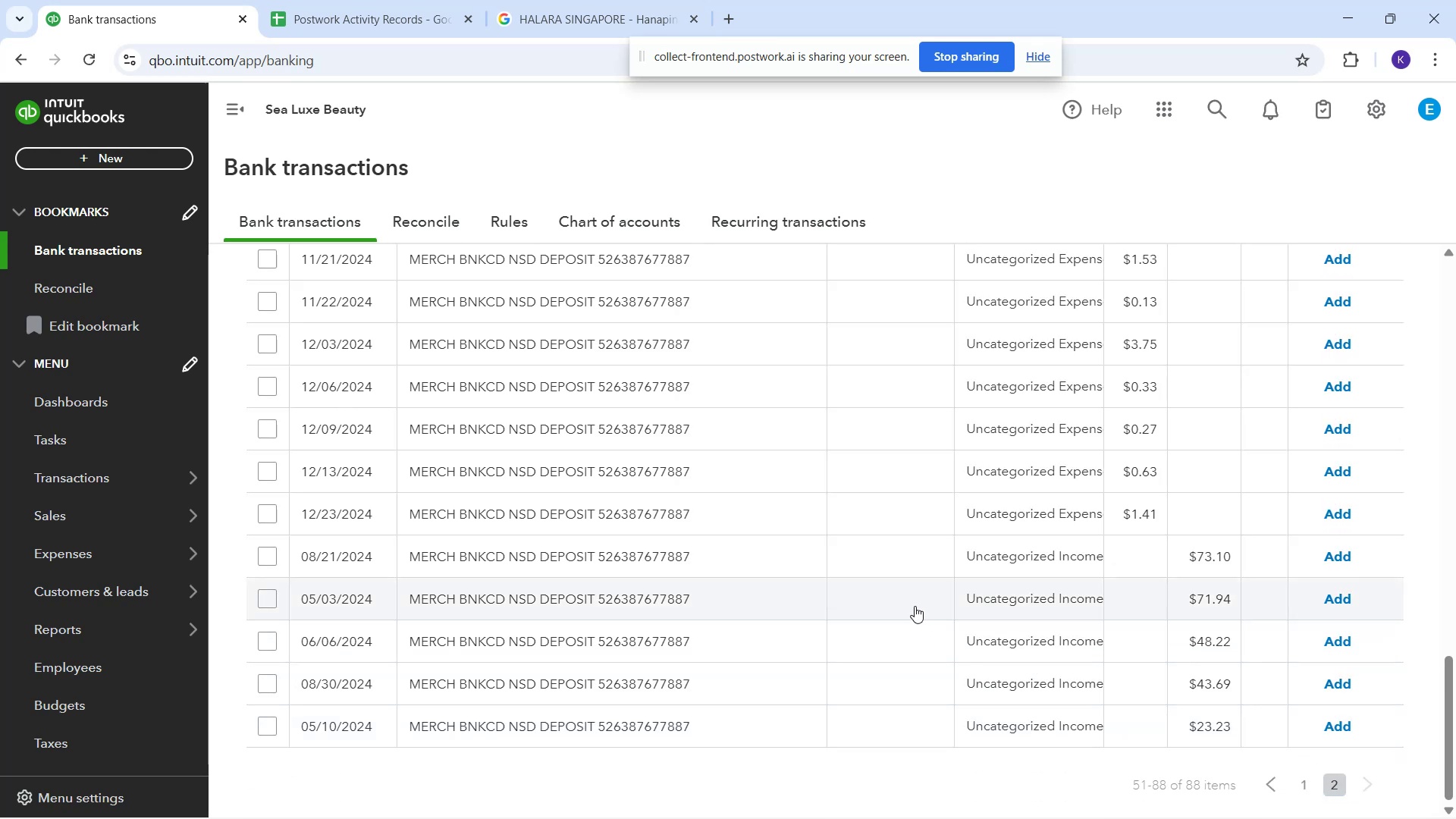 
left_click([967, 567])
 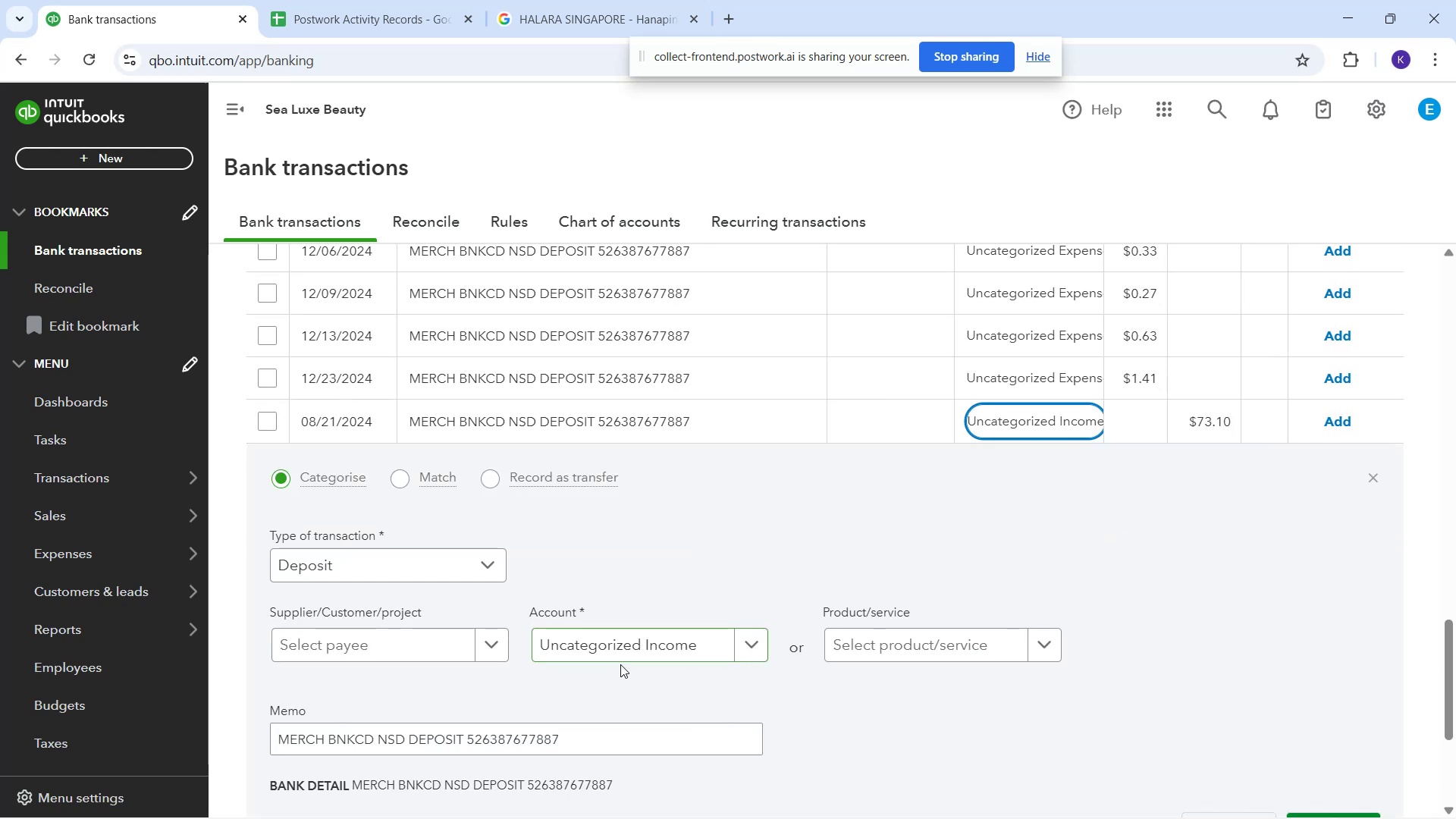 
left_click([612, 642])
 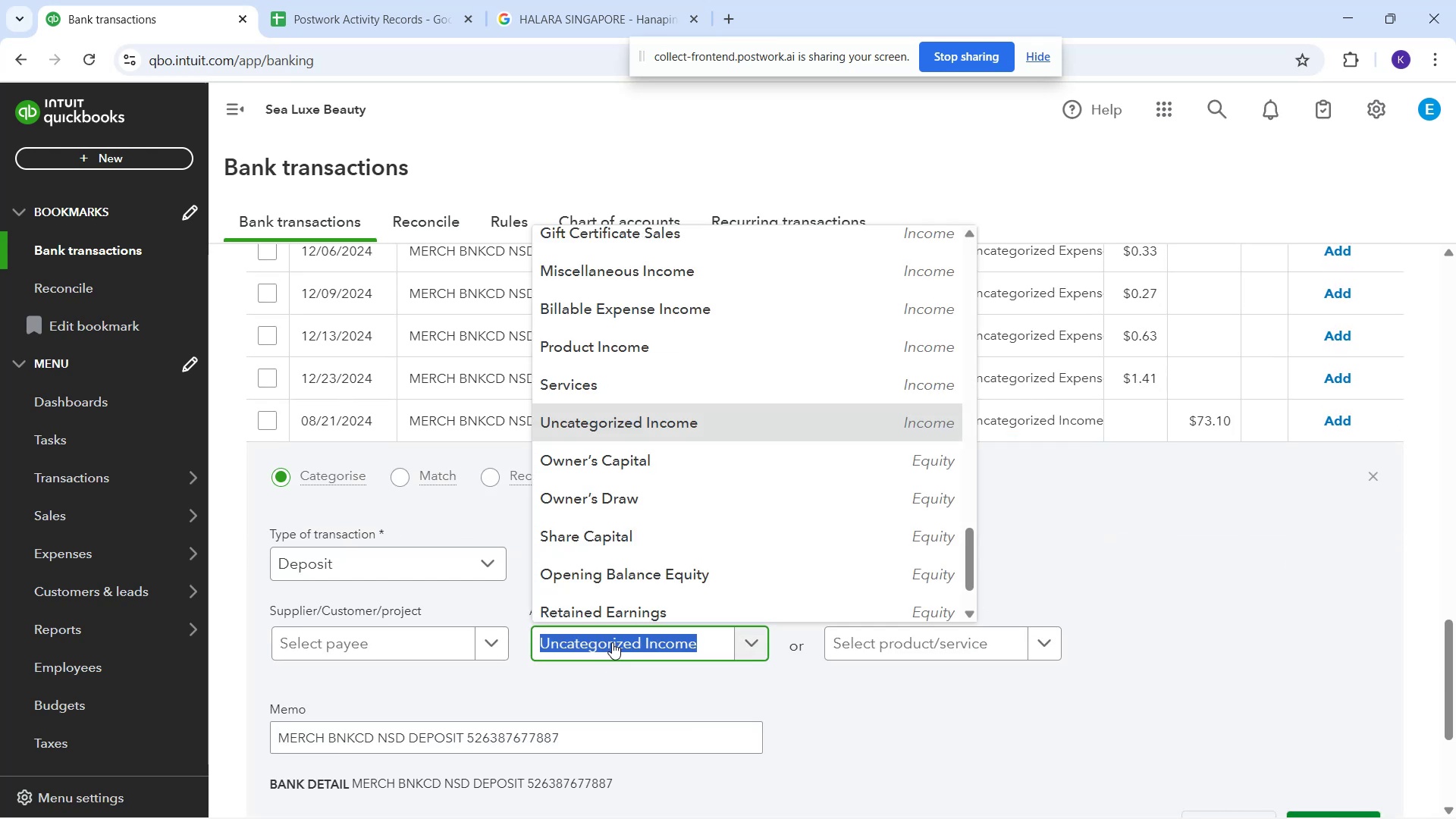 
type(pro)
 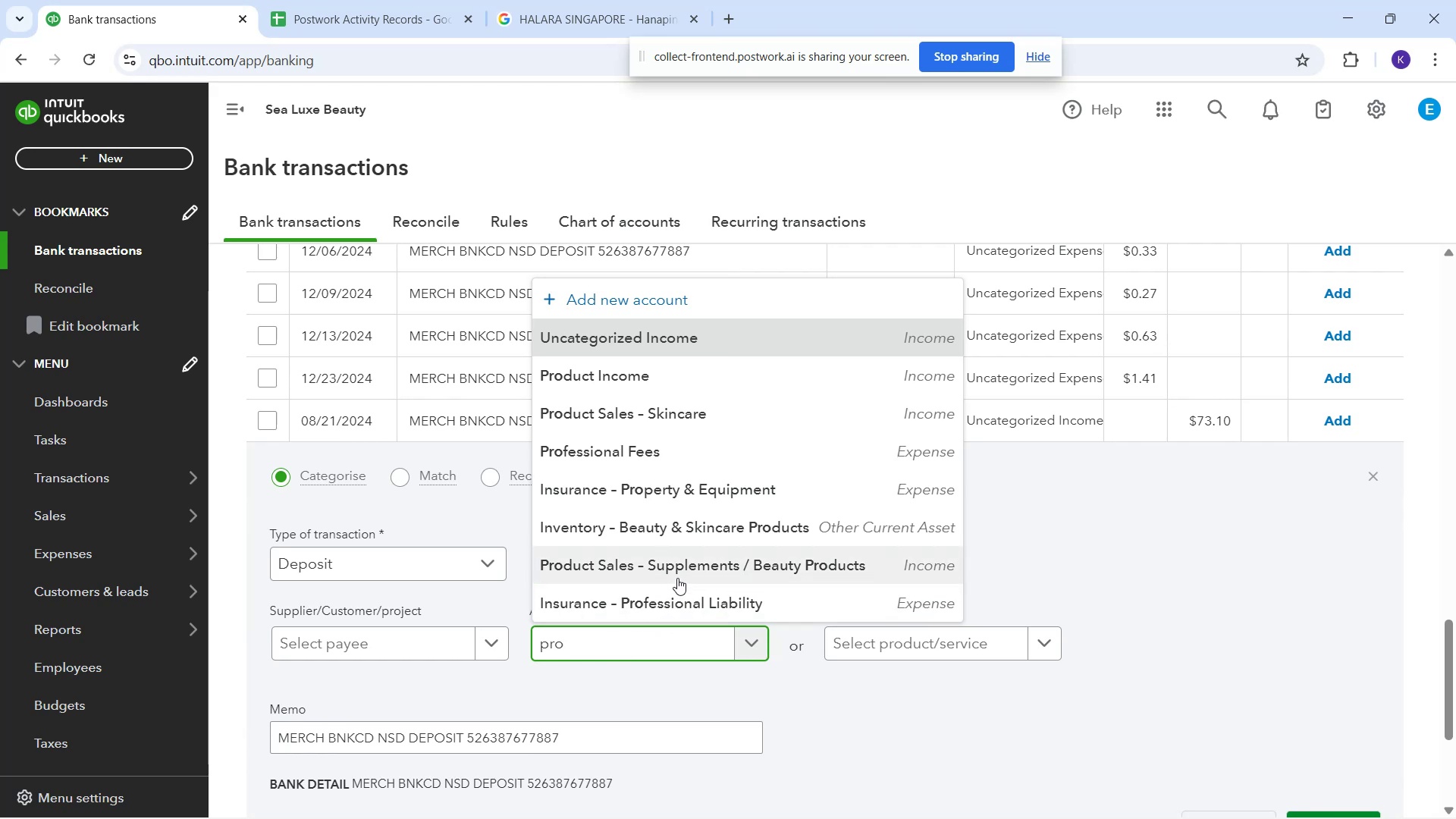 
left_click([673, 571])
 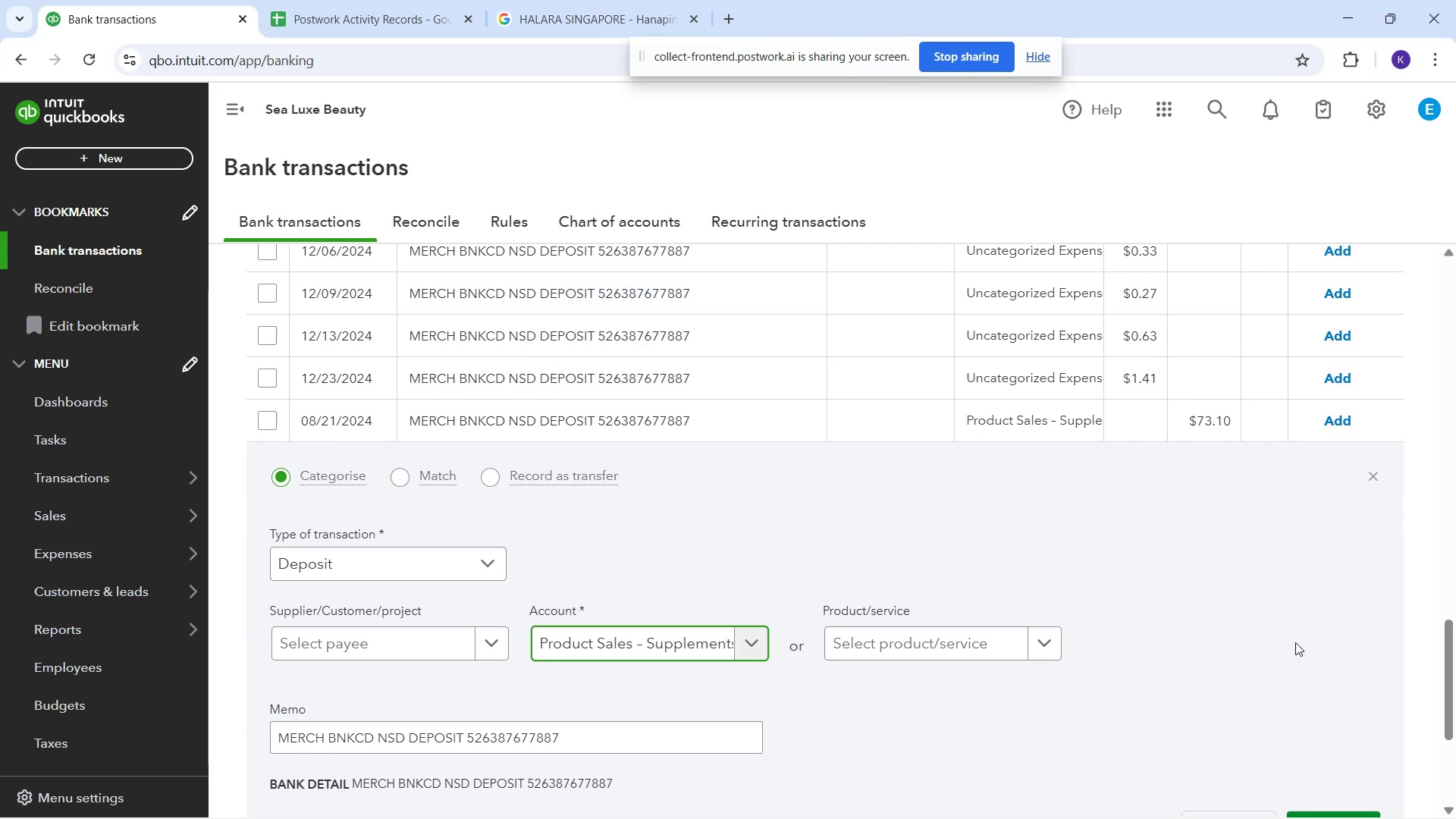 
scroll: coordinate [1323, 595], scroll_direction: down, amount: 1.0
 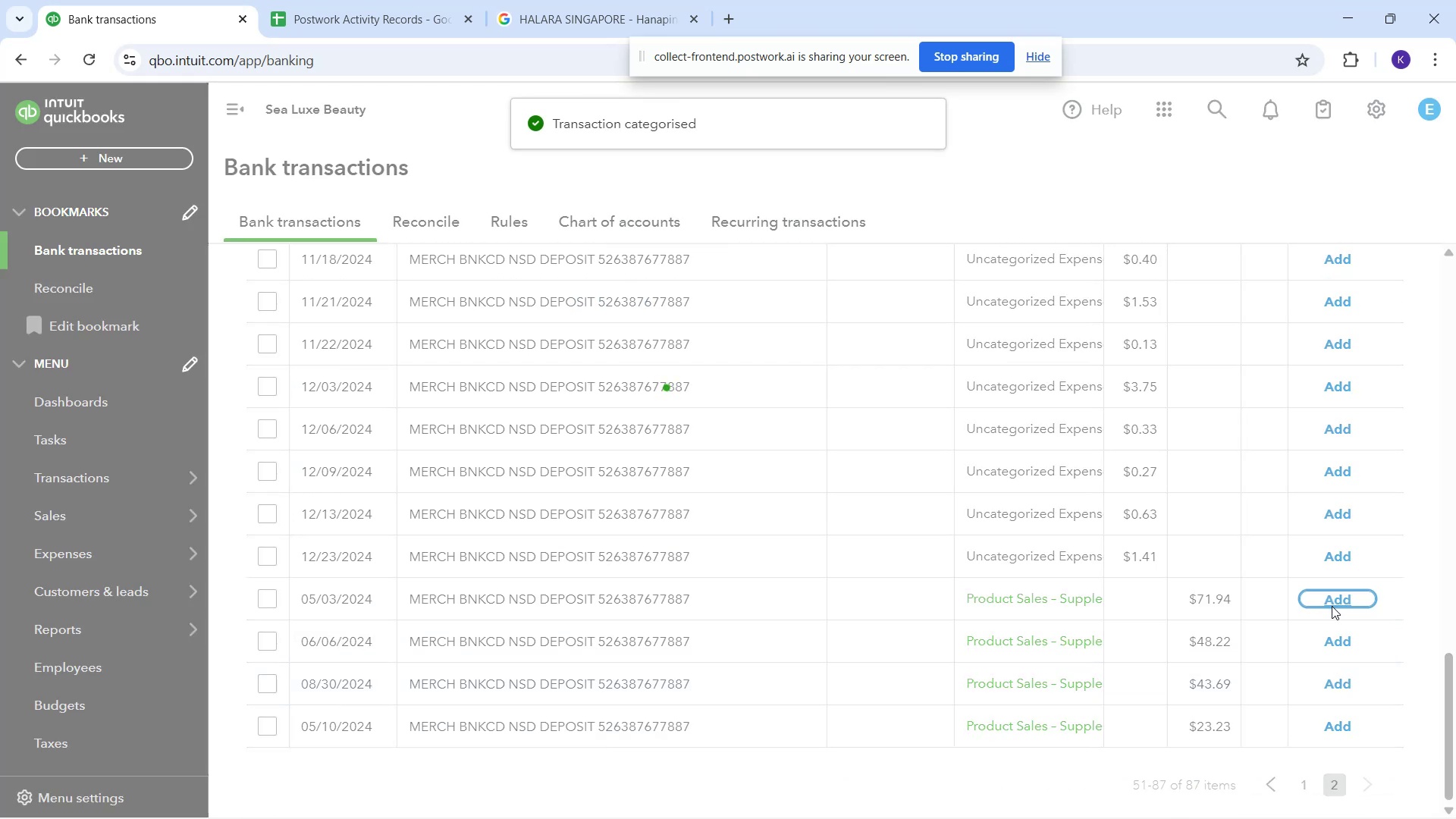 
wait(7.5)
 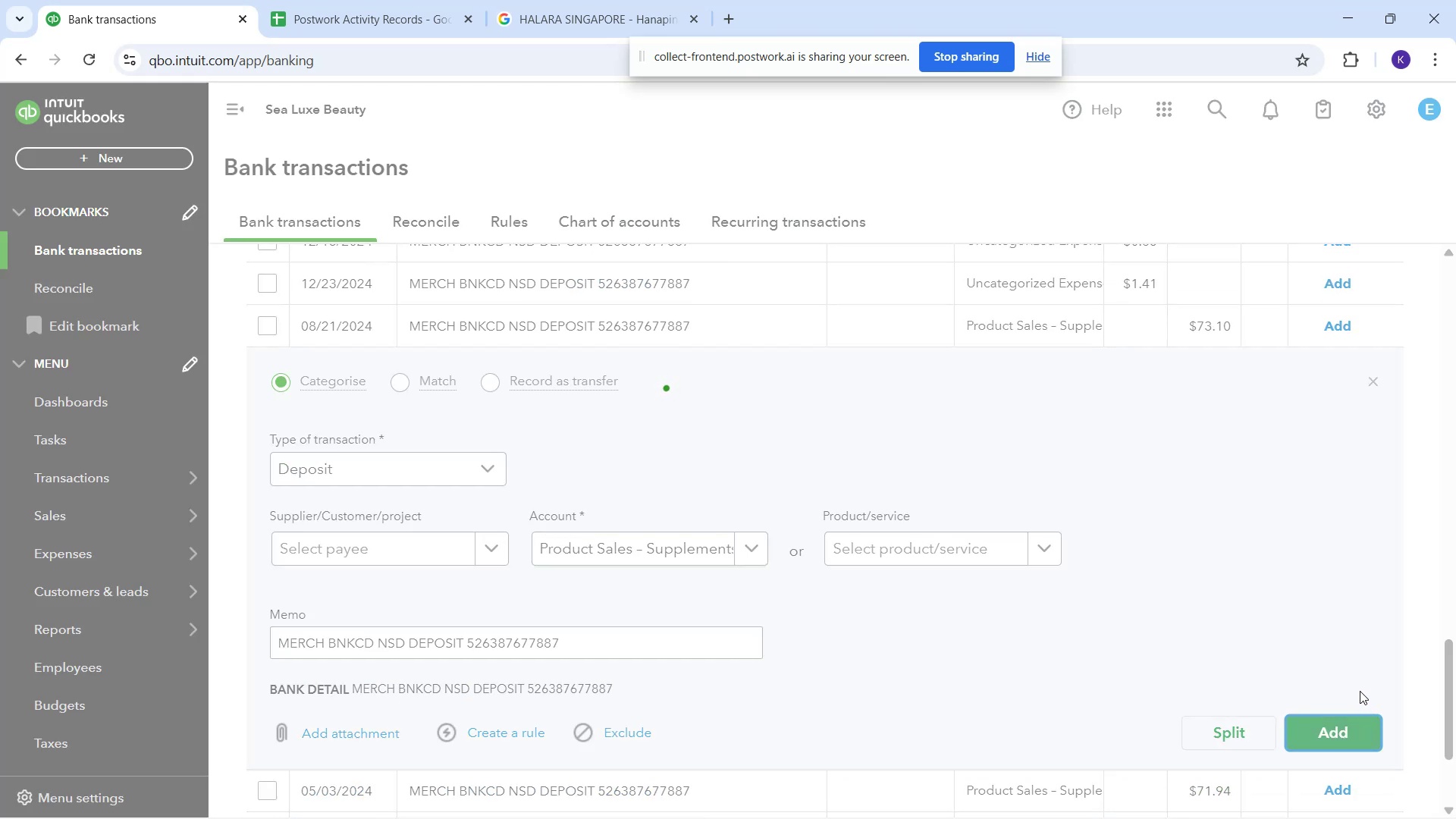 
left_click([1329, 605])
 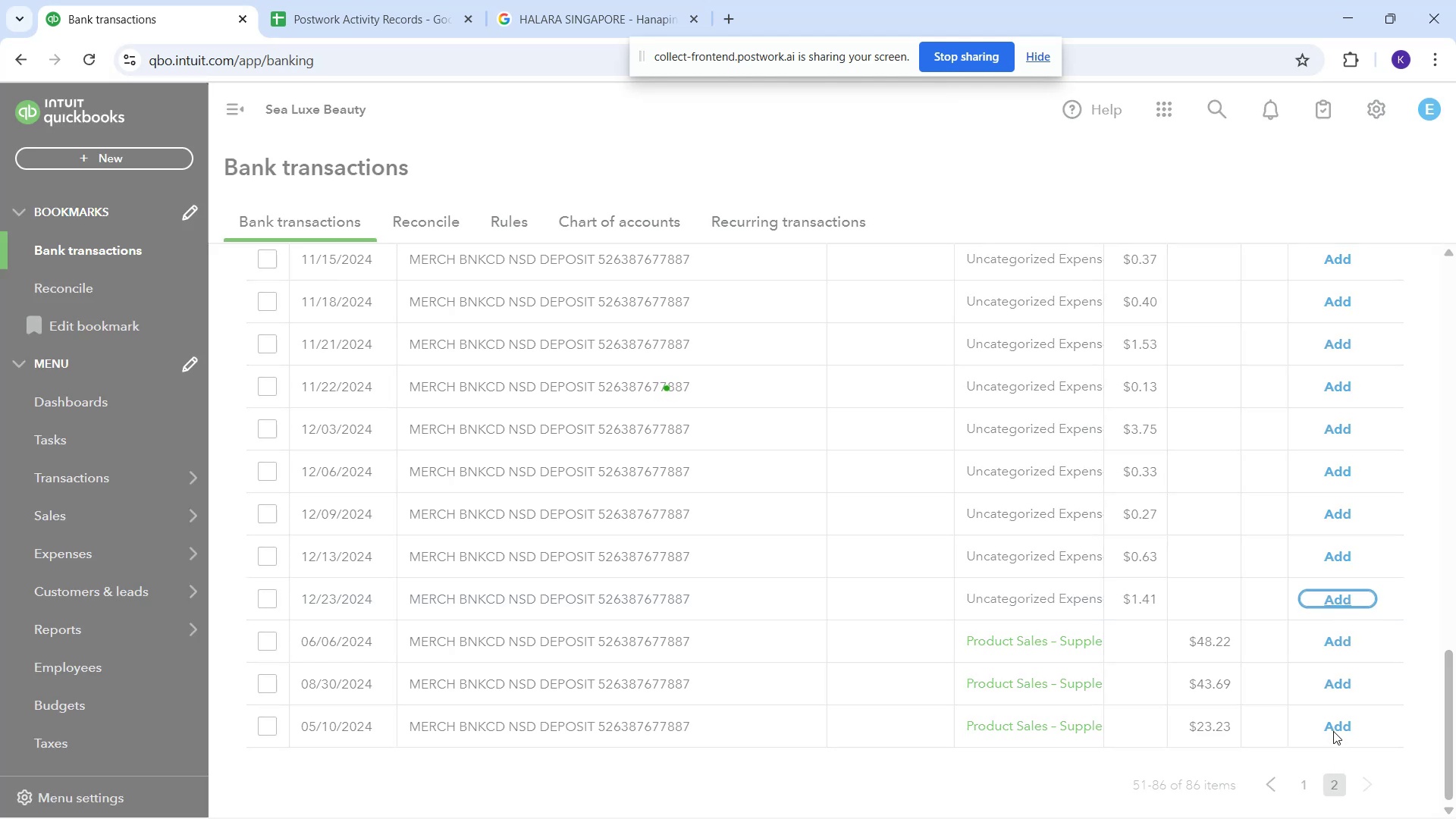 
wait(12.0)
 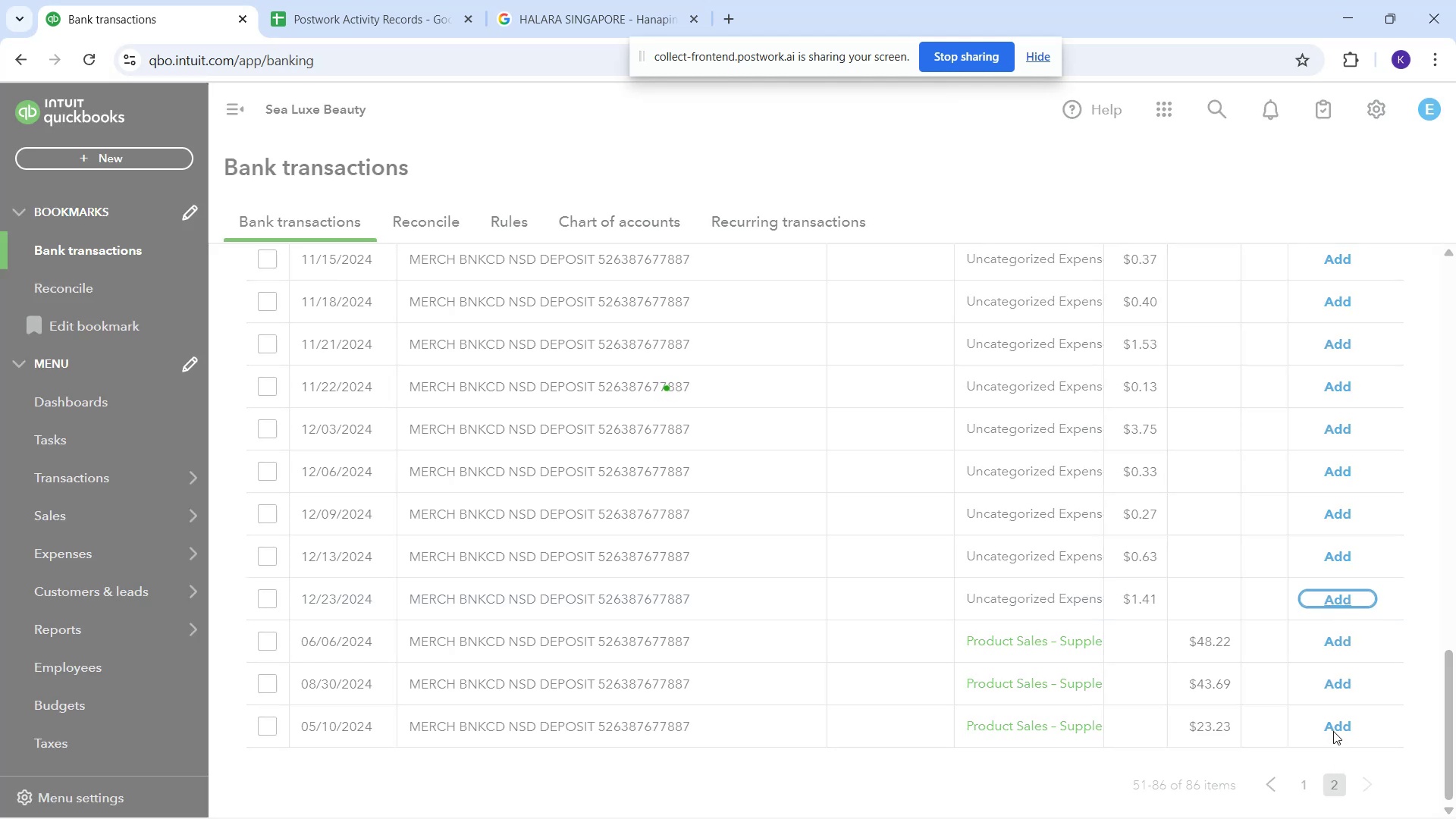 
scroll: coordinate [879, 658], scroll_direction: none, amount: 0.0
 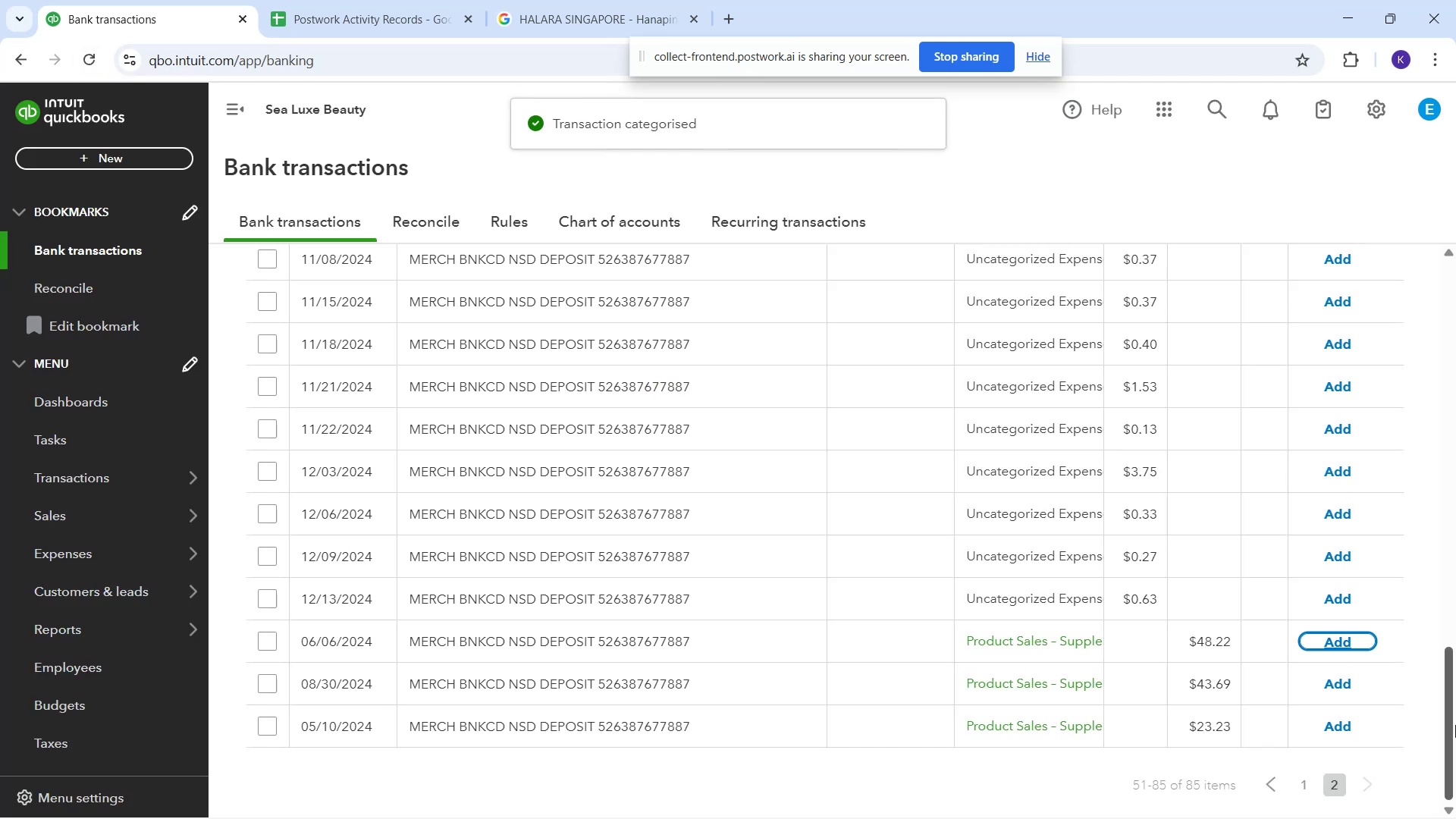 
wait(7.4)
 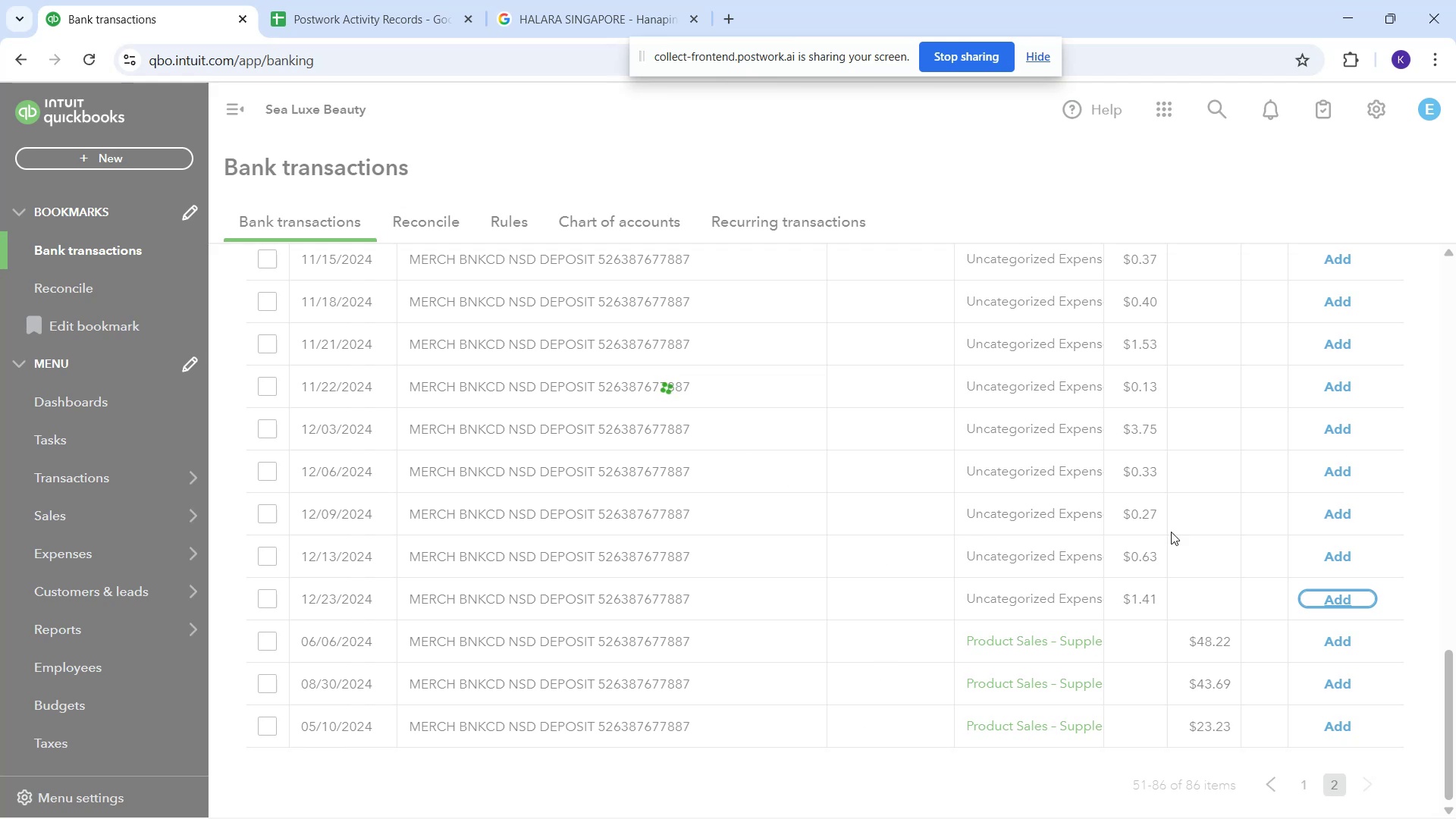 
left_click([1339, 651])
 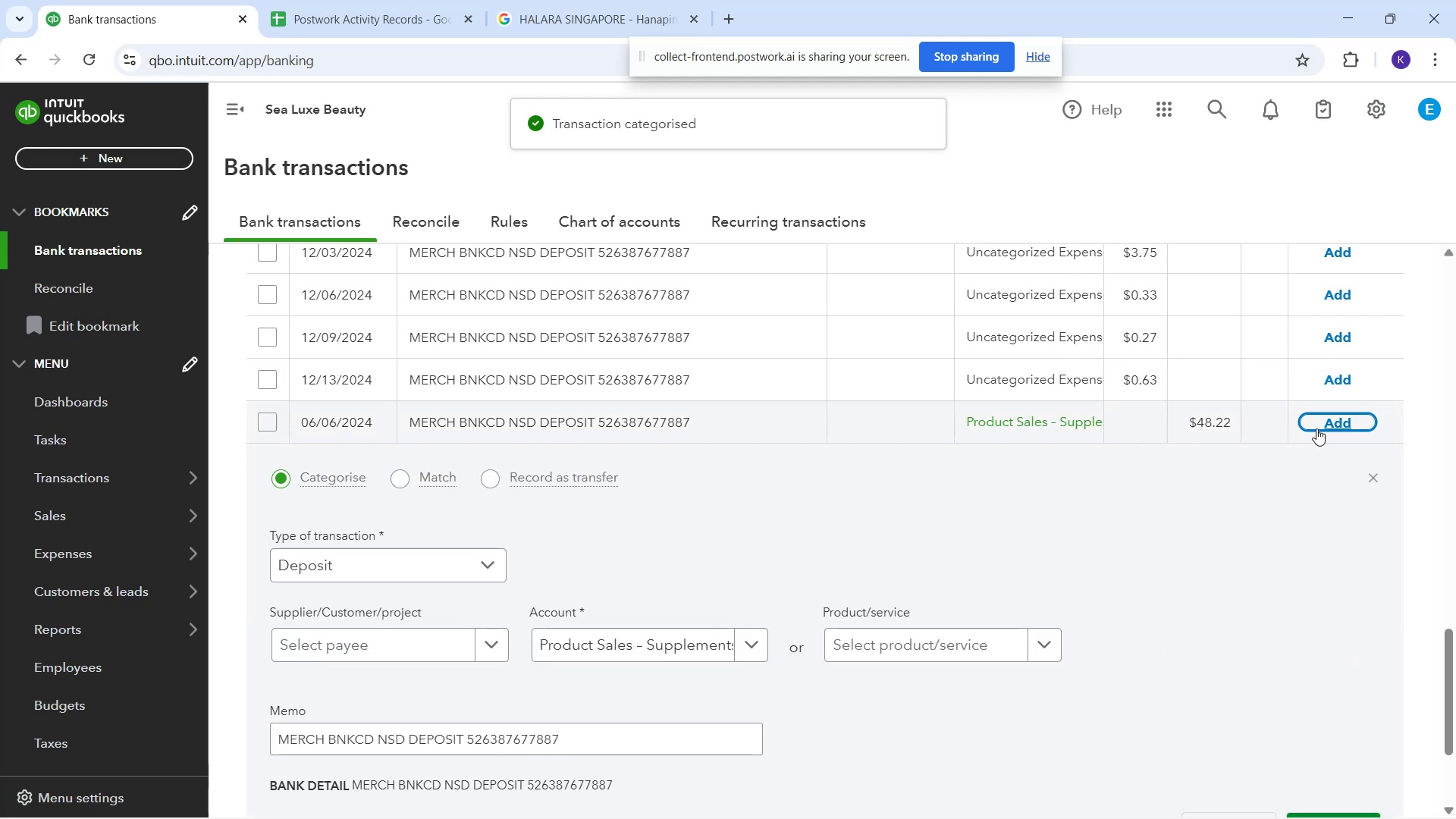 
left_click([1318, 414])
 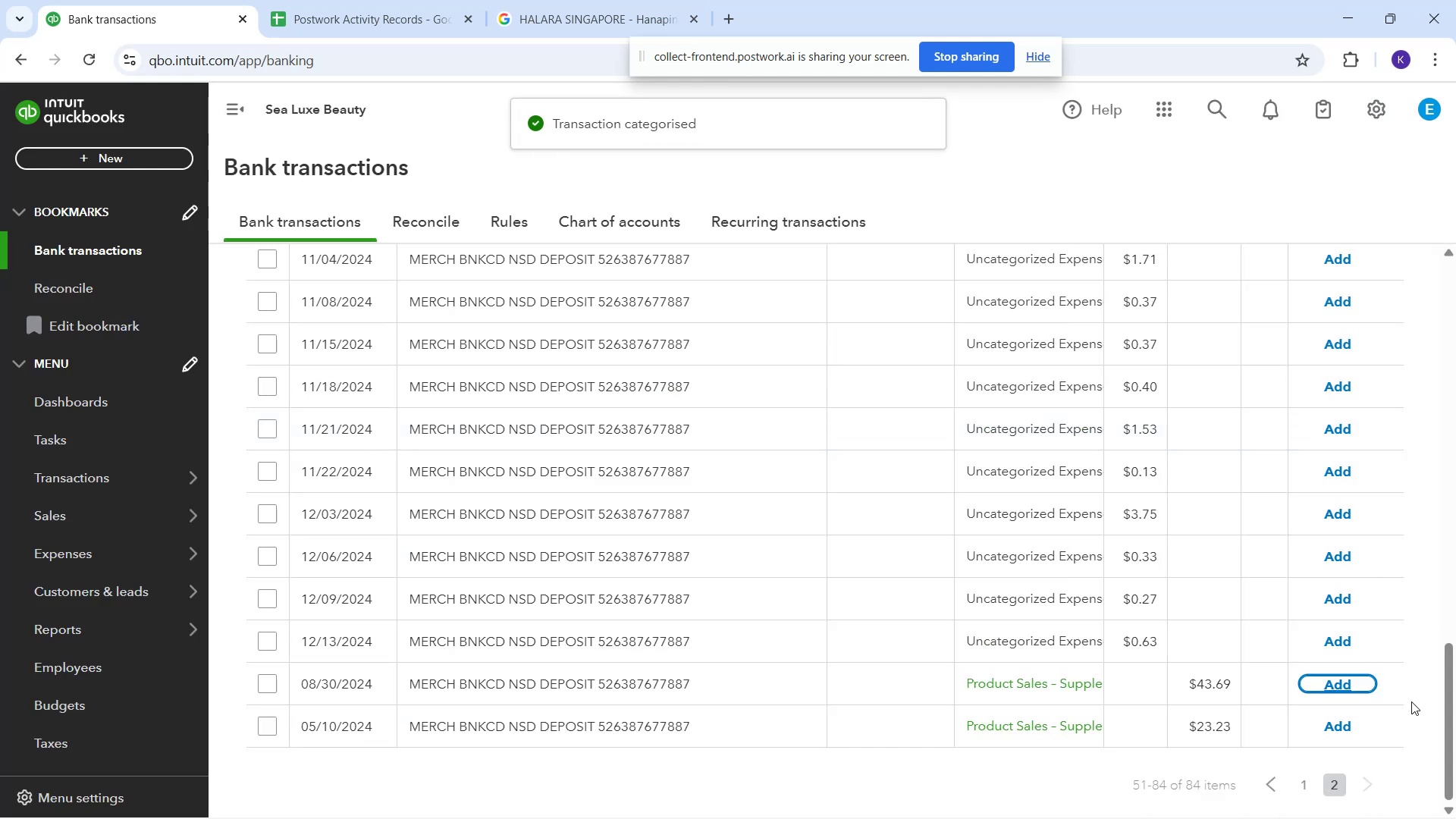 
left_click([1329, 724])
 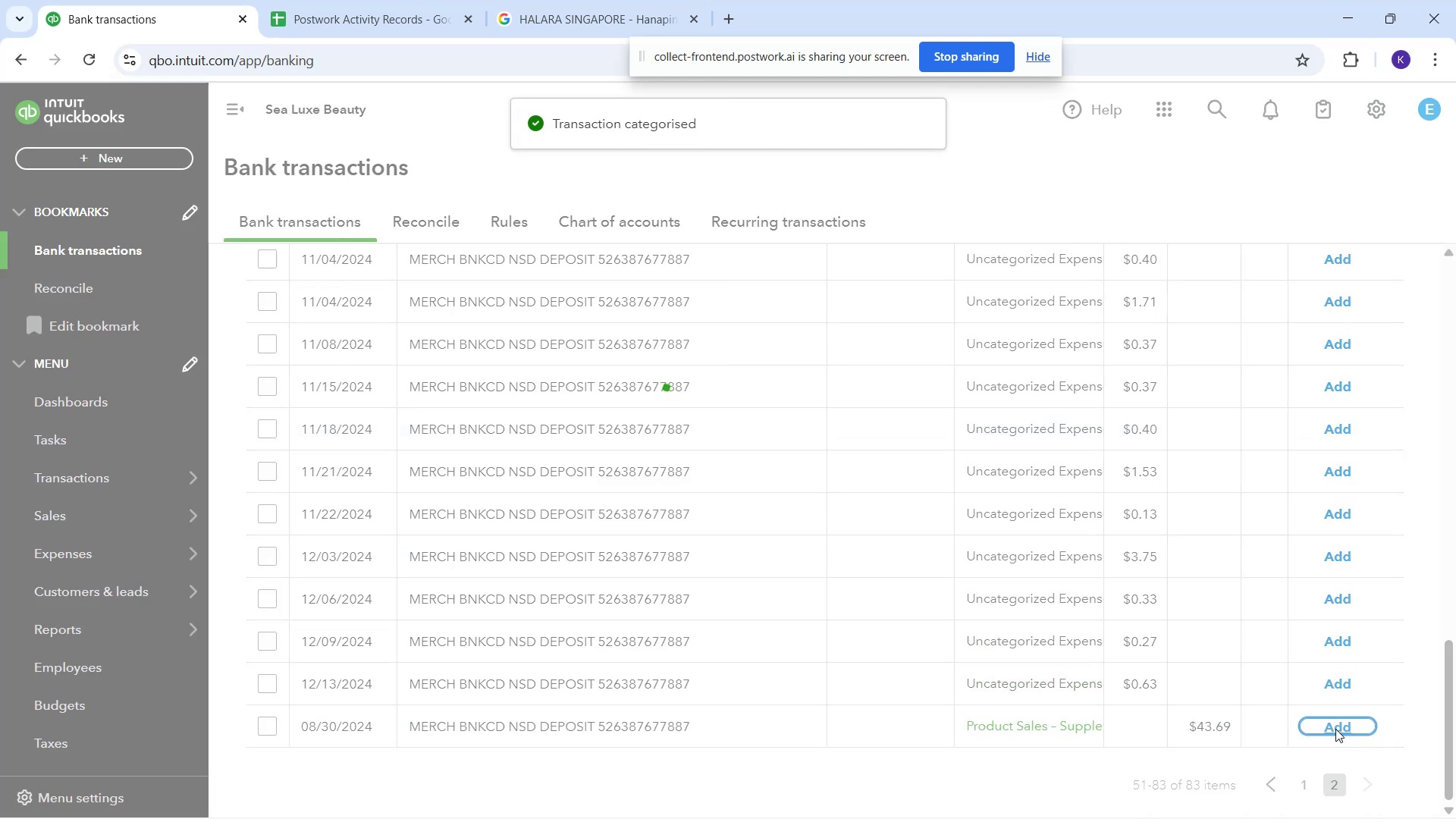 
scroll: coordinate [753, 567], scroll_direction: up, amount: 20.0
 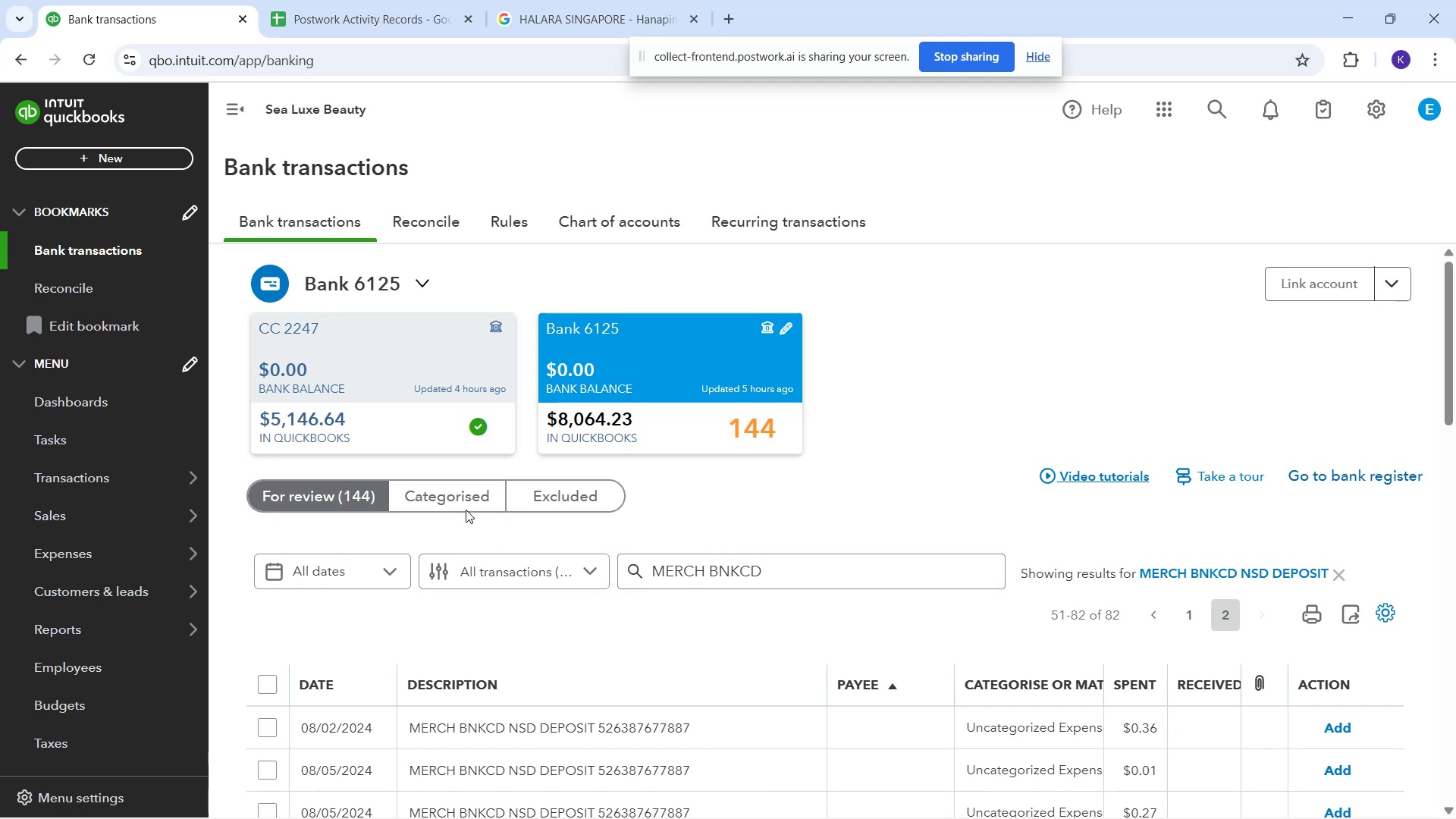 
left_click([454, 491])
 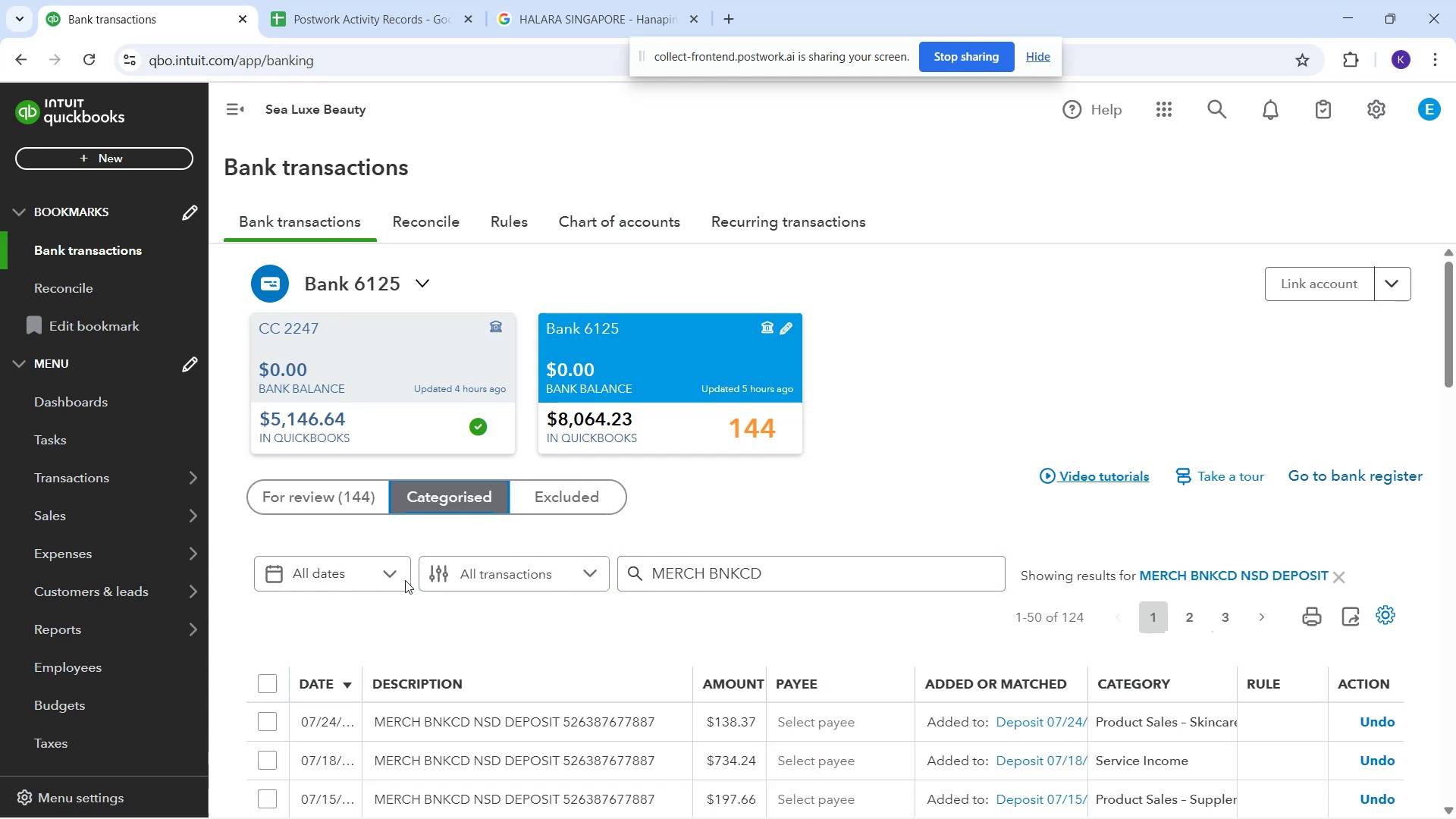 
wait(6.56)
 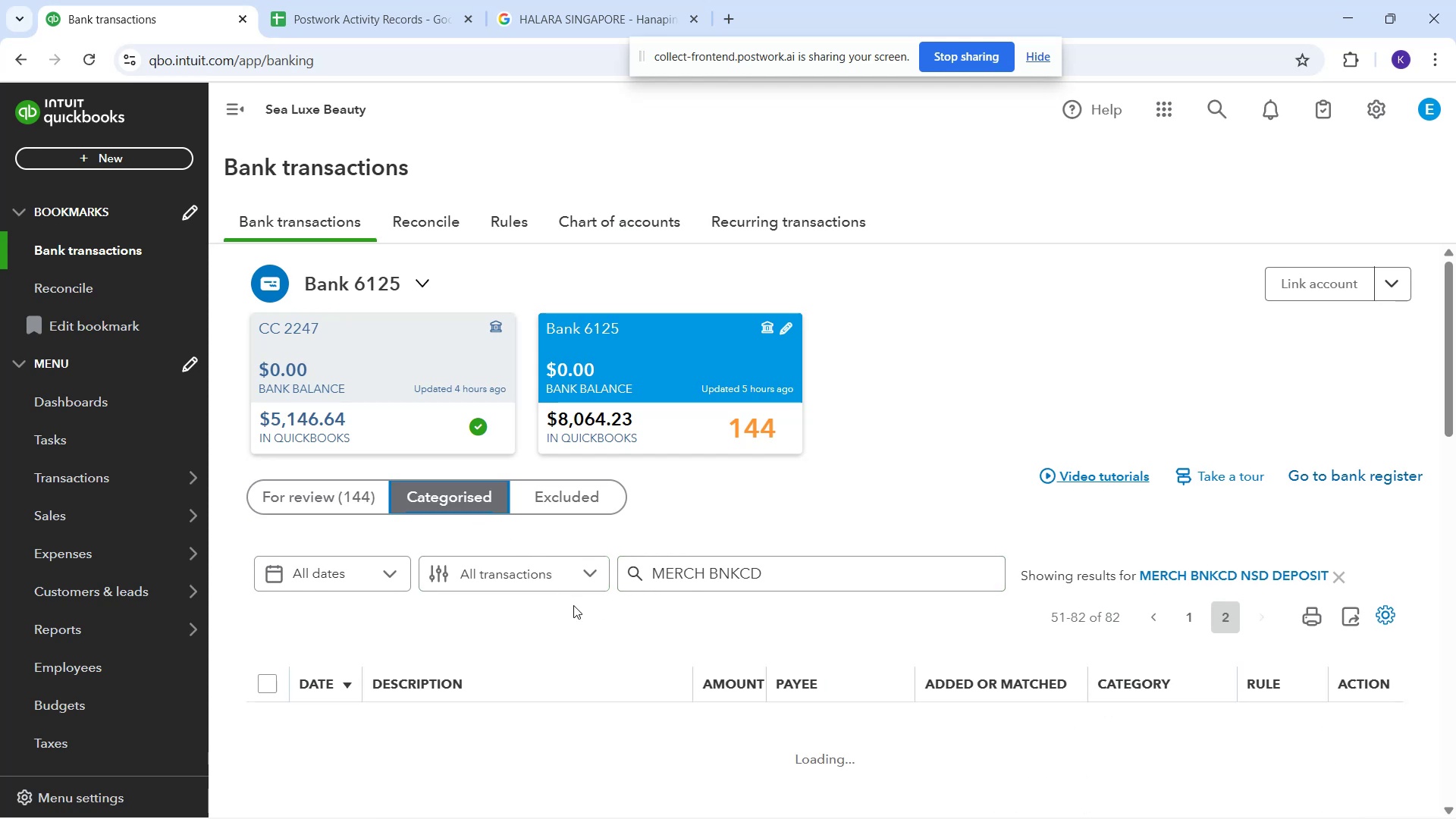 
scroll: coordinate [1171, 721], scroll_direction: down, amount: 1.0
 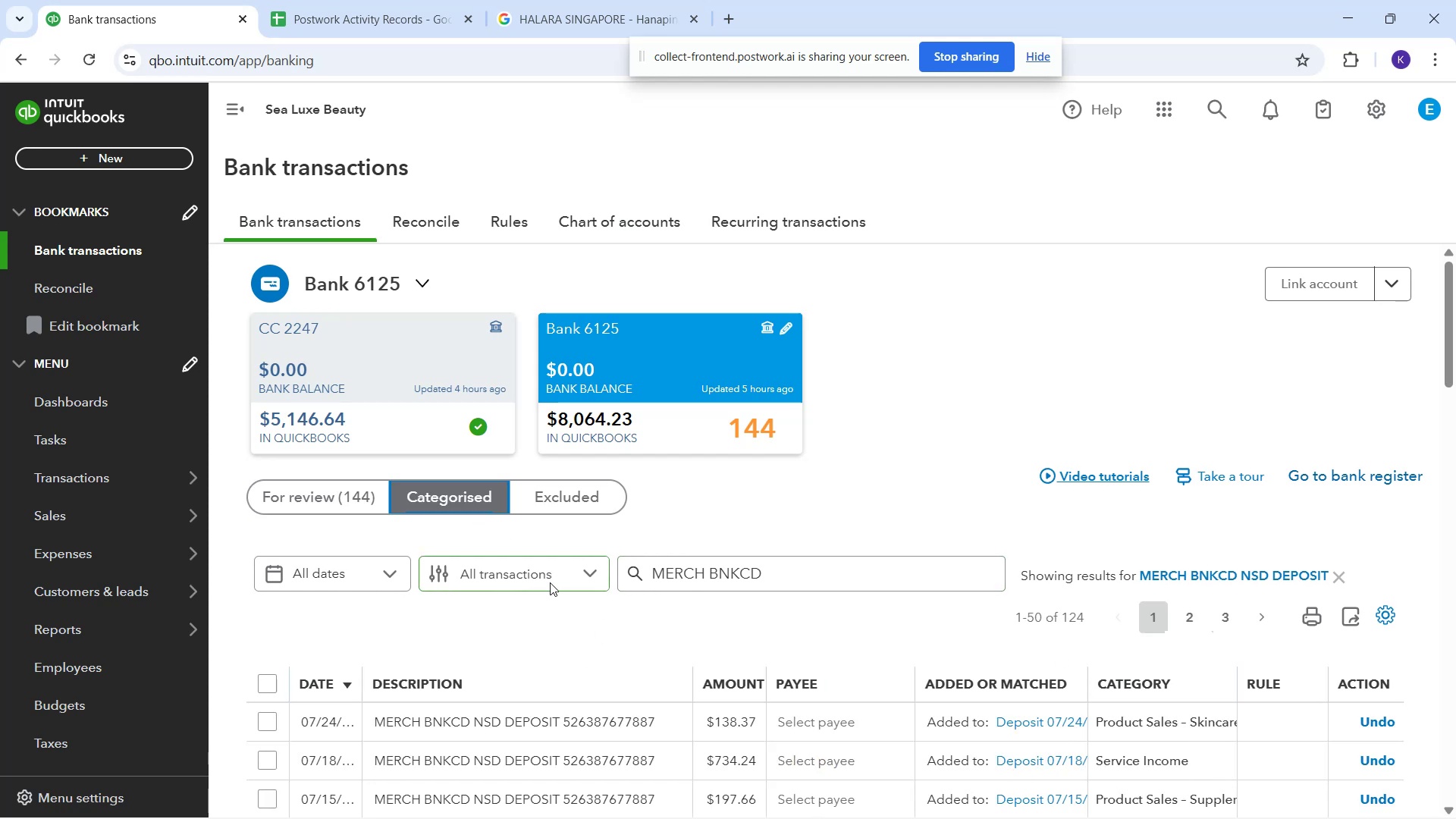 
left_click([542, 568])
 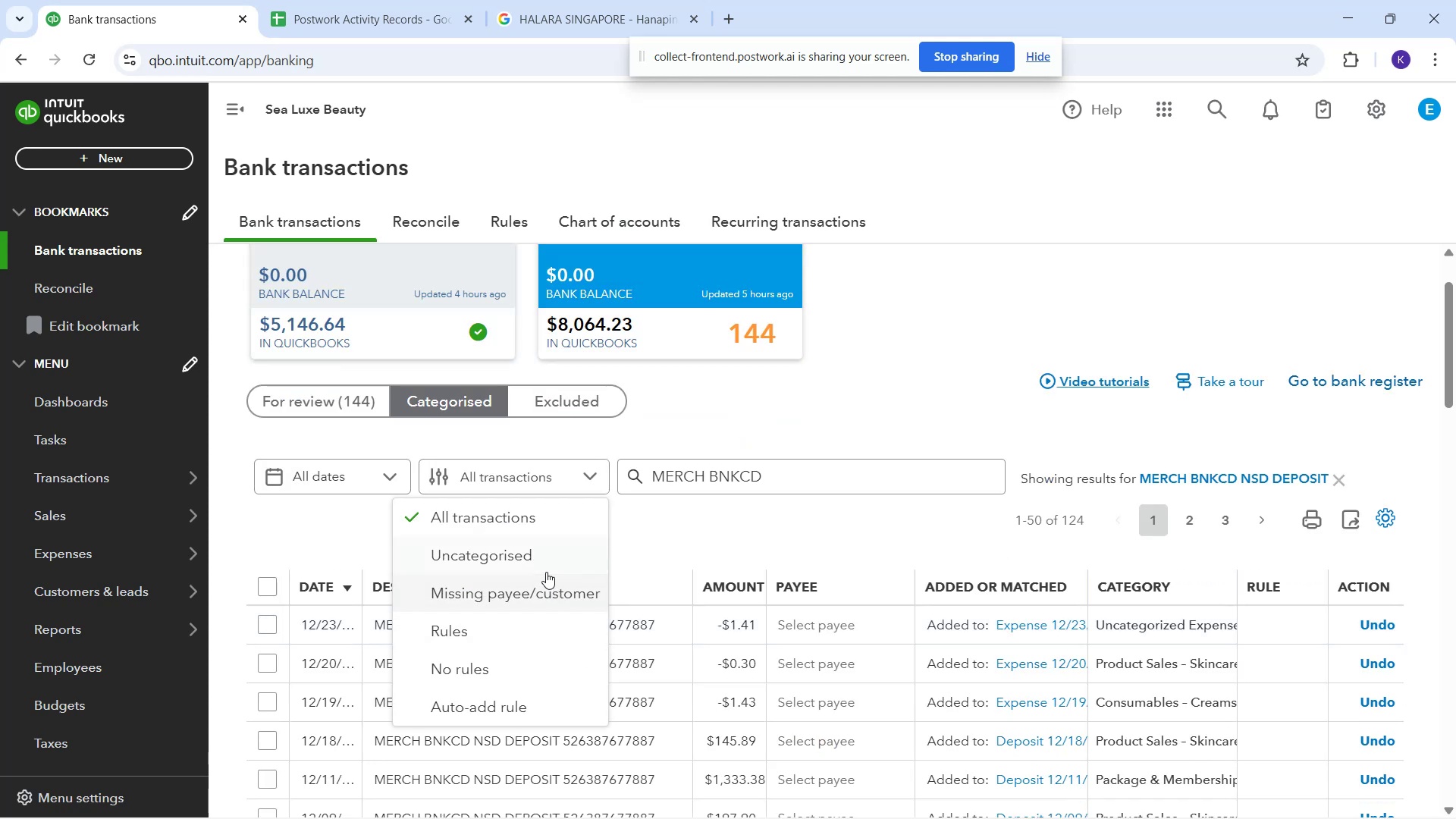 
left_click([546, 563])
 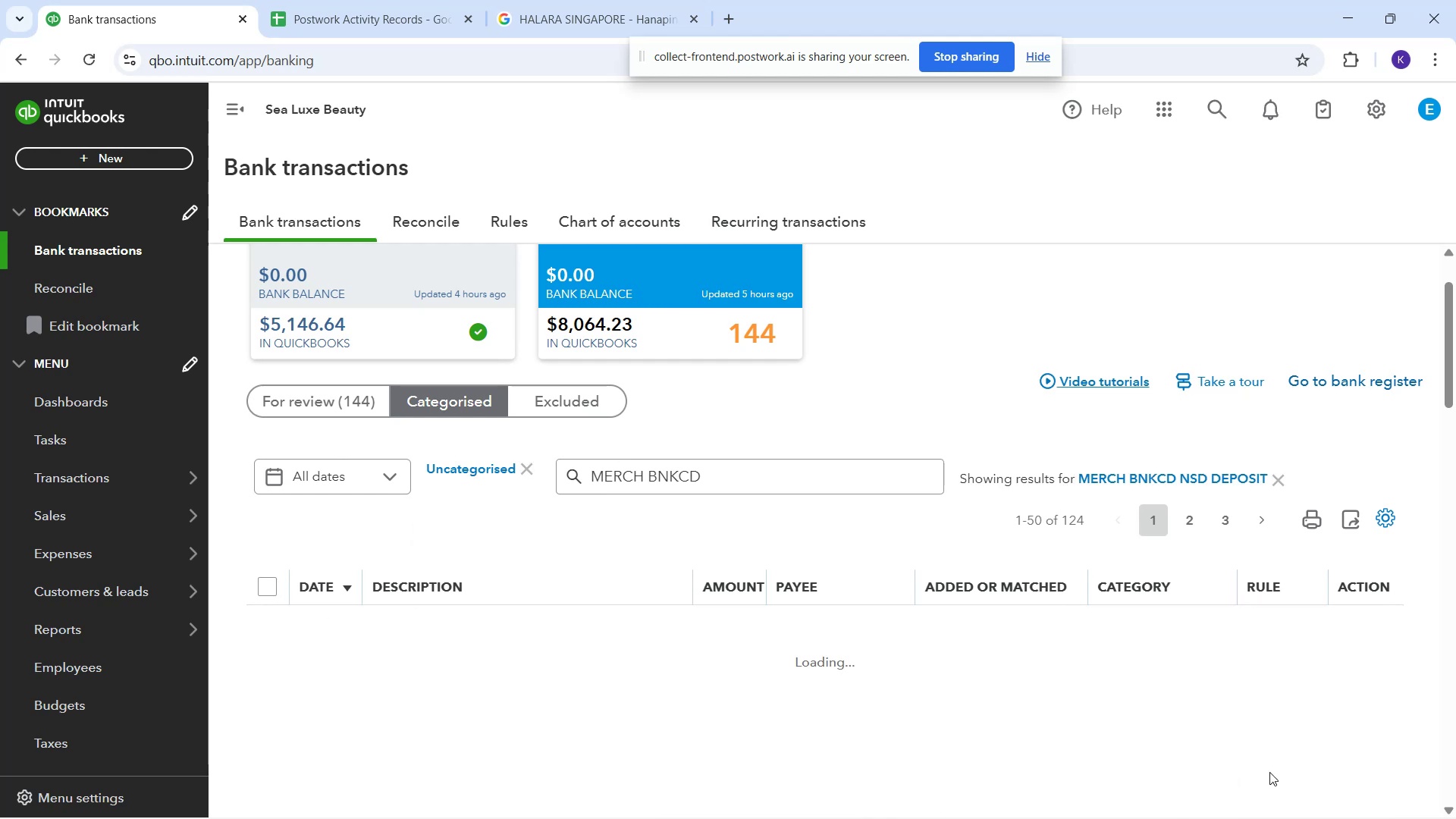 
scroll: coordinate [1244, 664], scroll_direction: down, amount: 3.0
 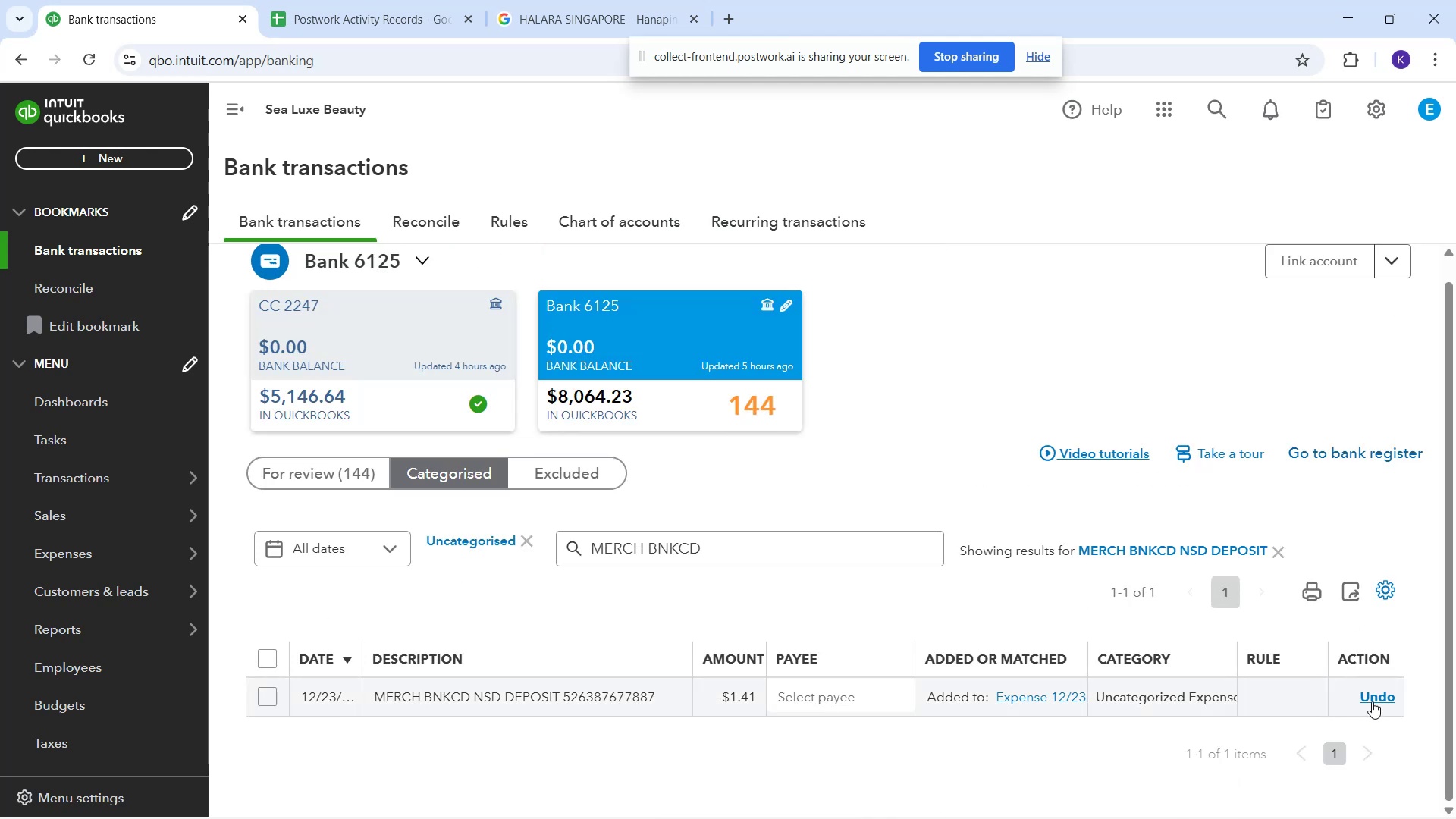 
left_click([1372, 701])
 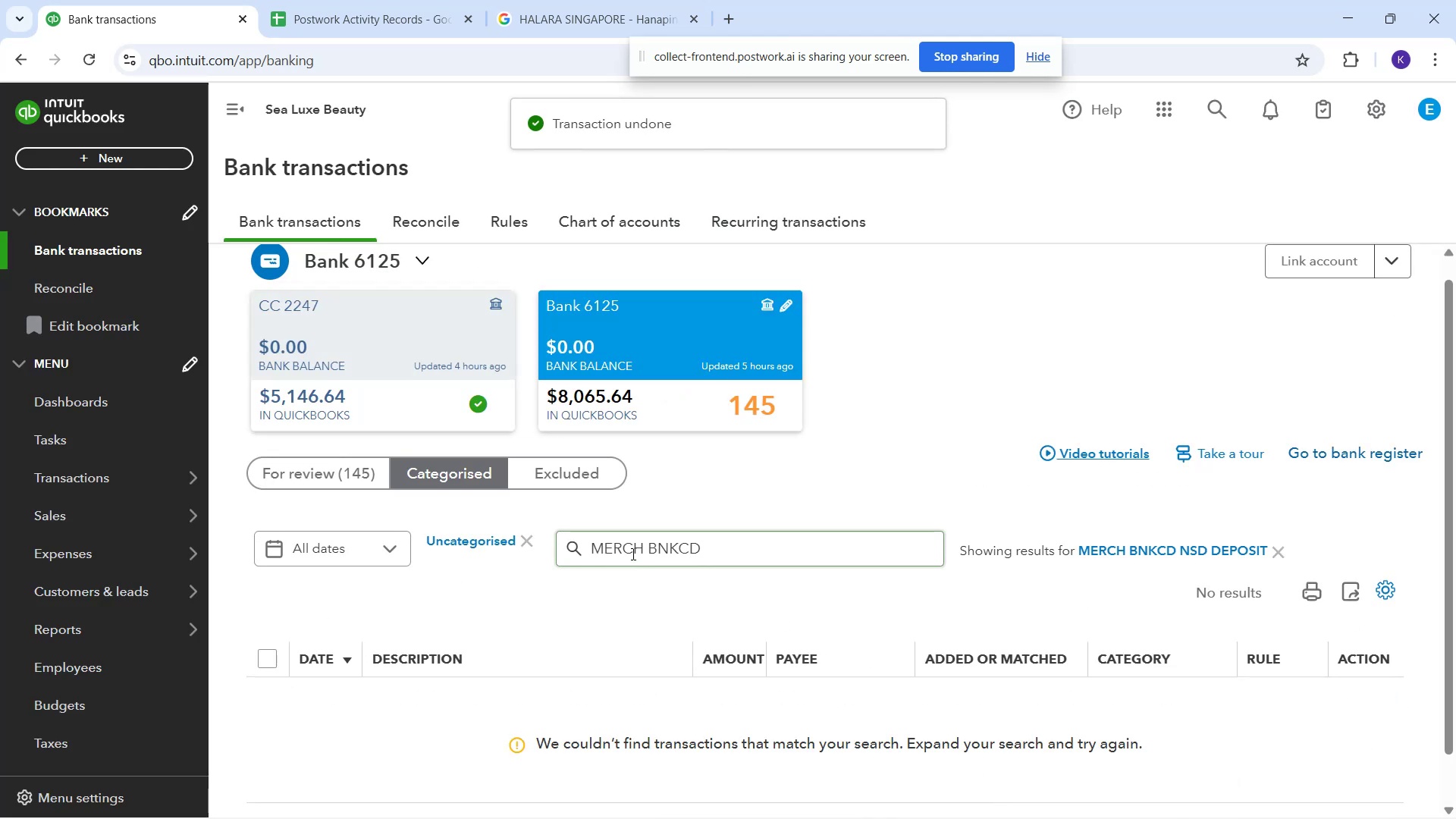 
left_click([880, 419])
 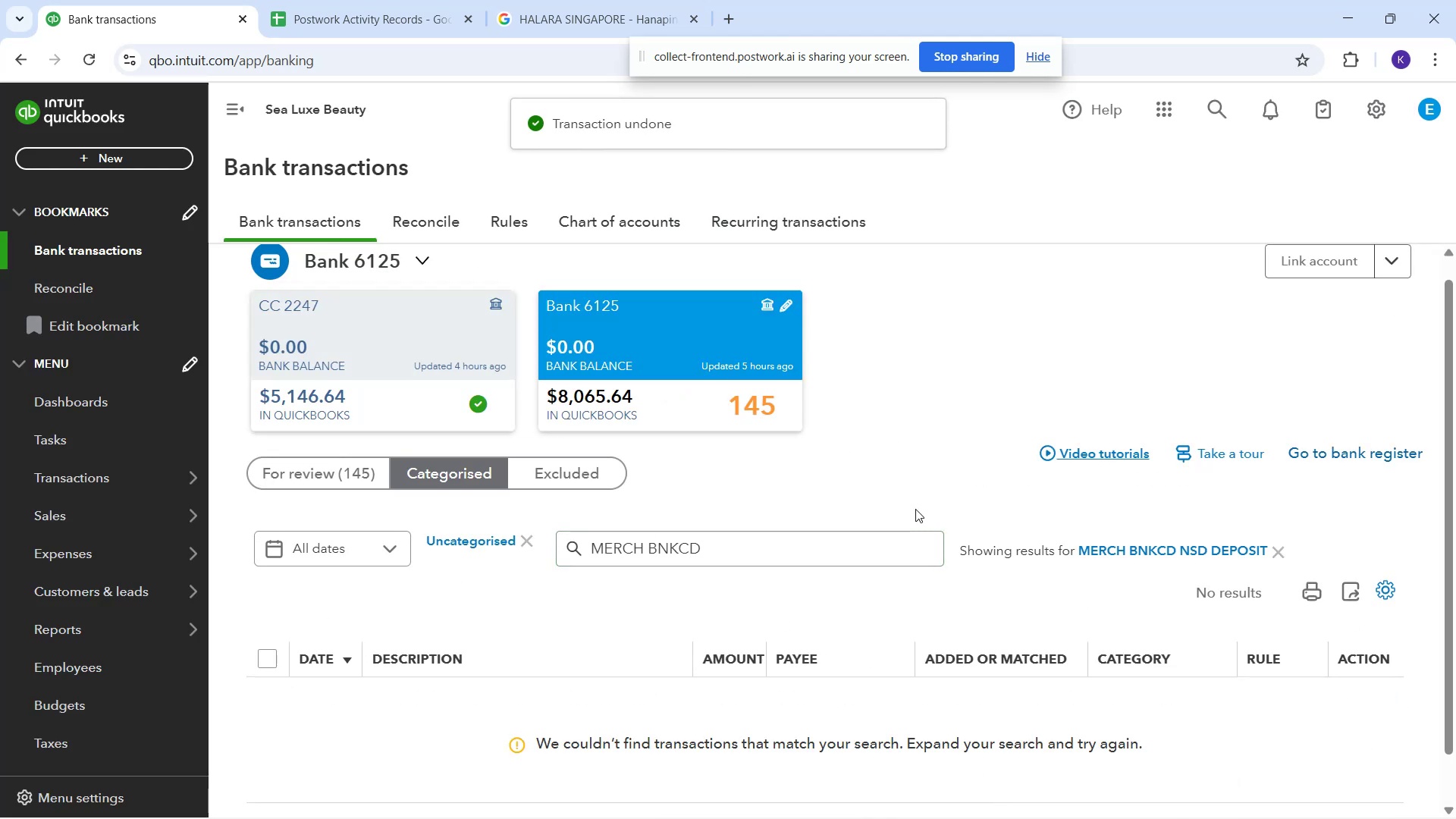 
scroll: coordinate [714, 699], scroll_direction: down, amount: 2.0
 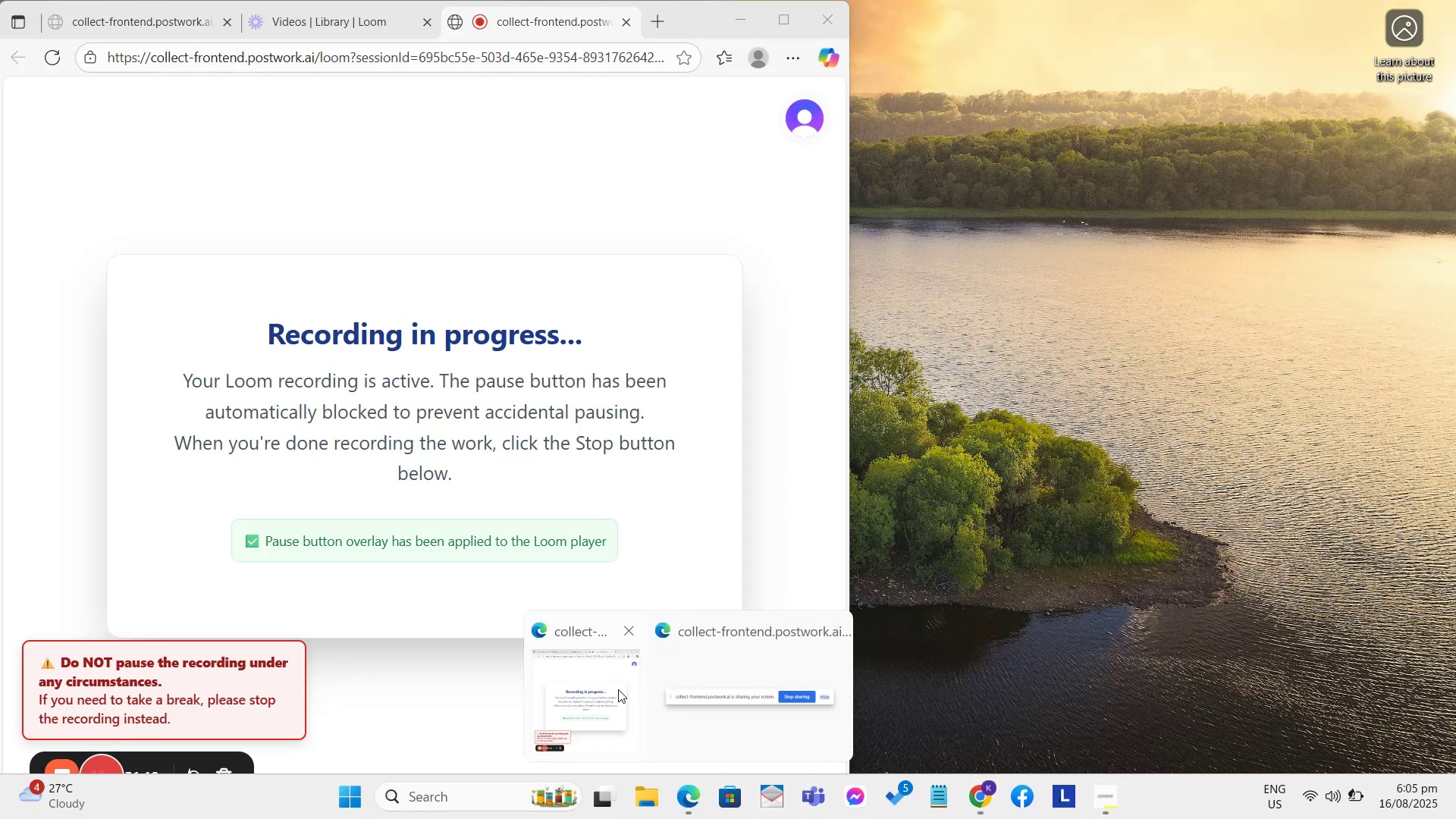 
wait(5.11)
 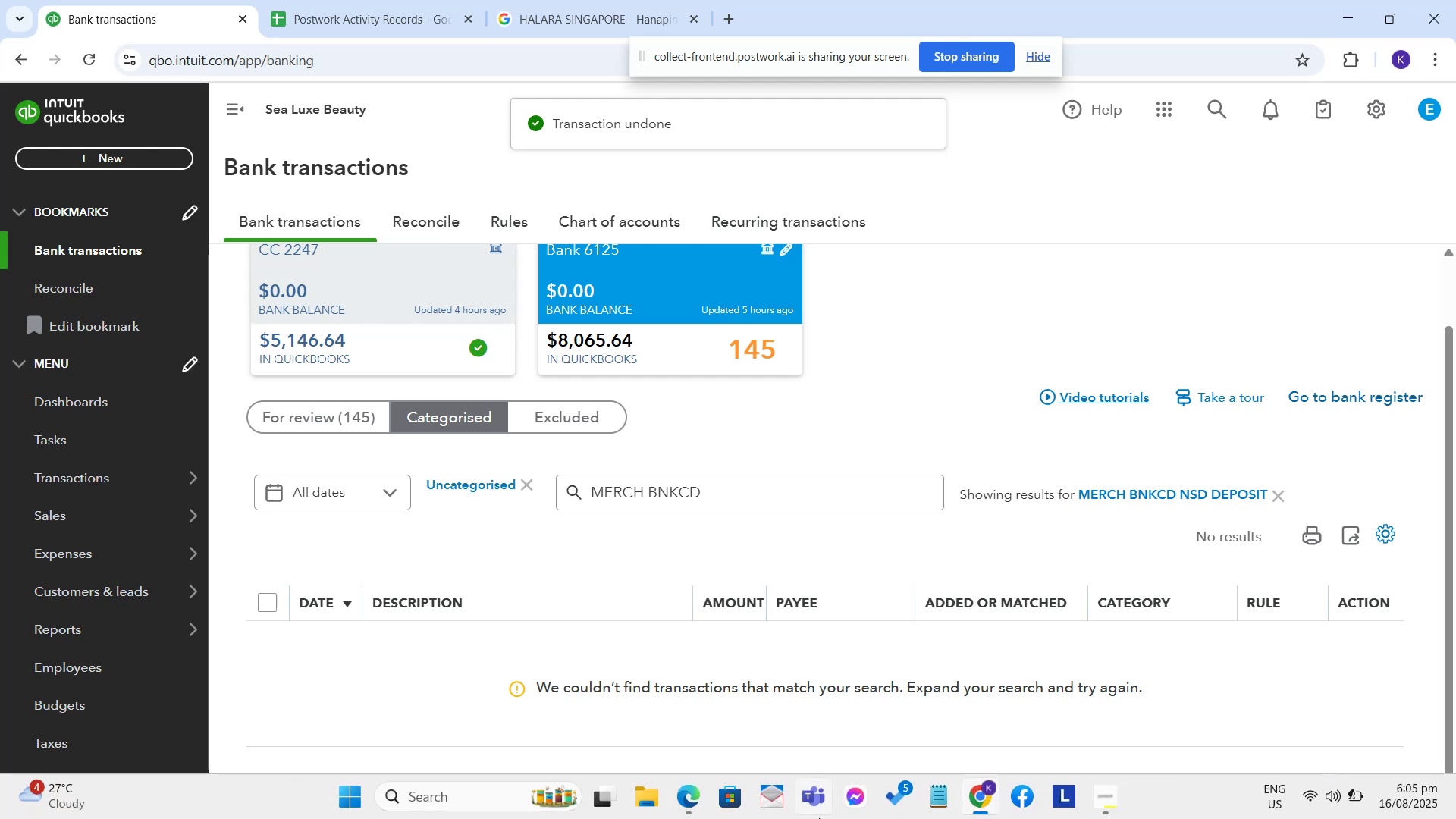 
left_click([617, 689])
 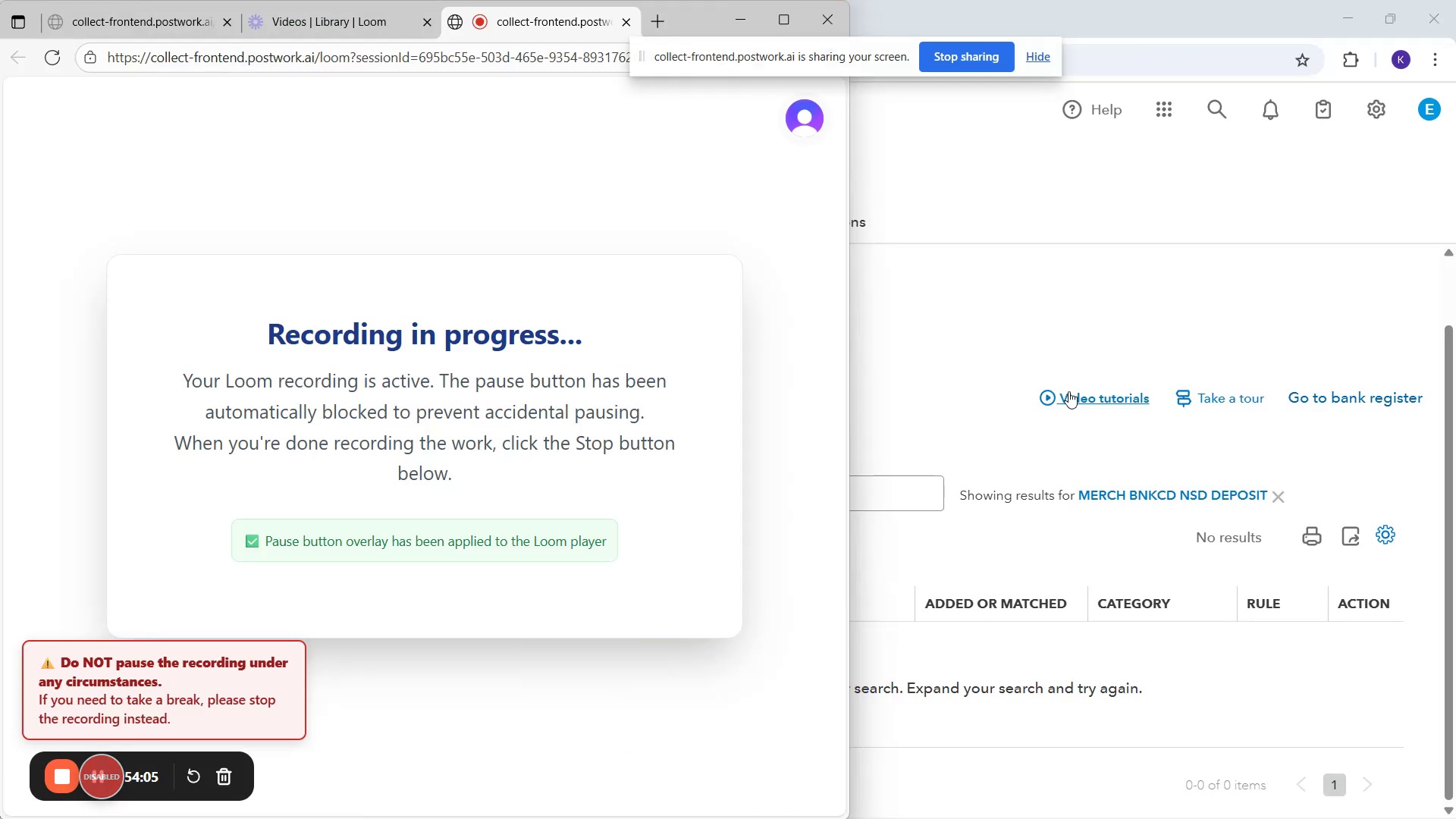 
left_click([1014, 340])
 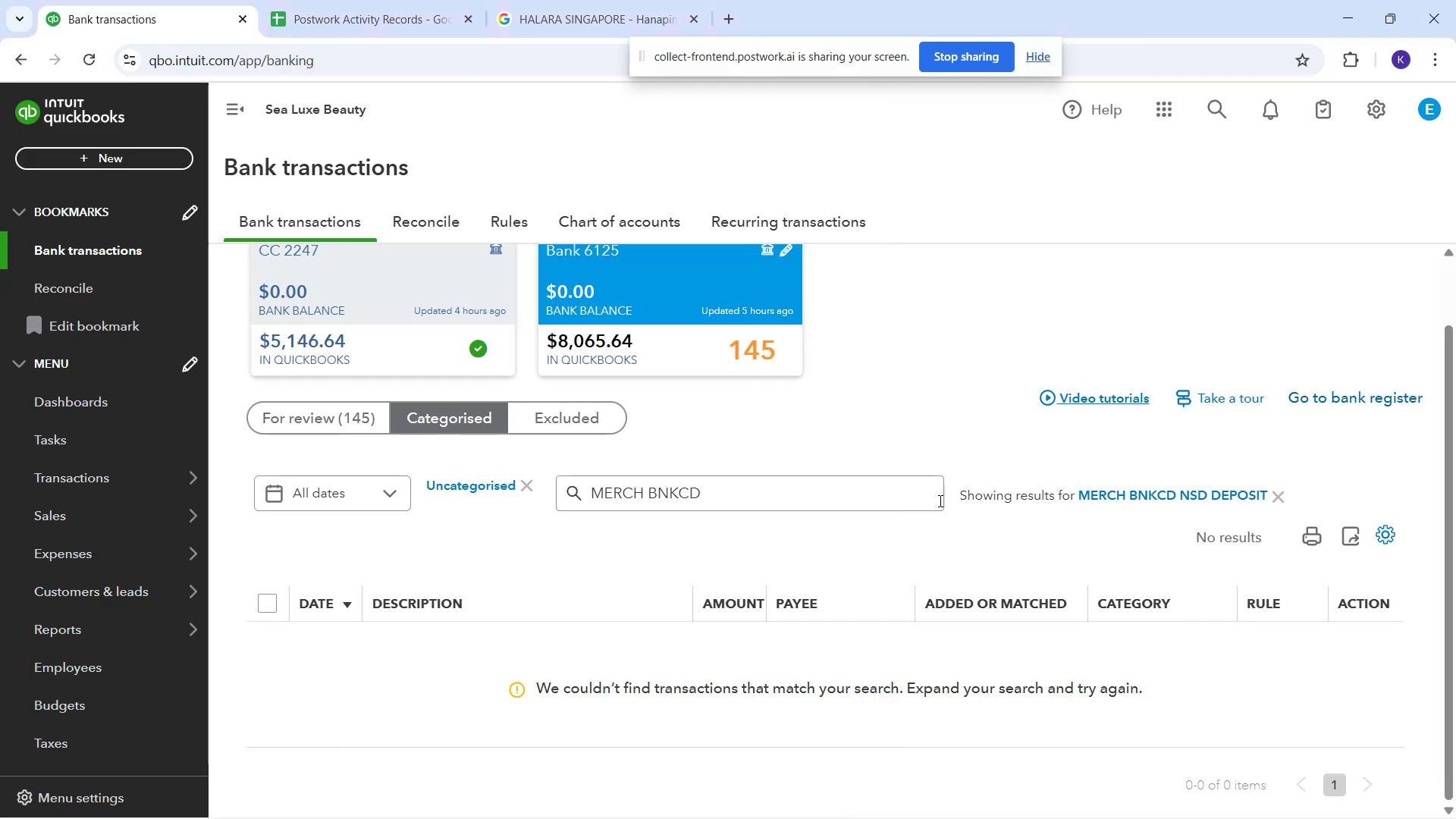 
scroll: coordinate [482, 488], scroll_direction: up, amount: 5.0
 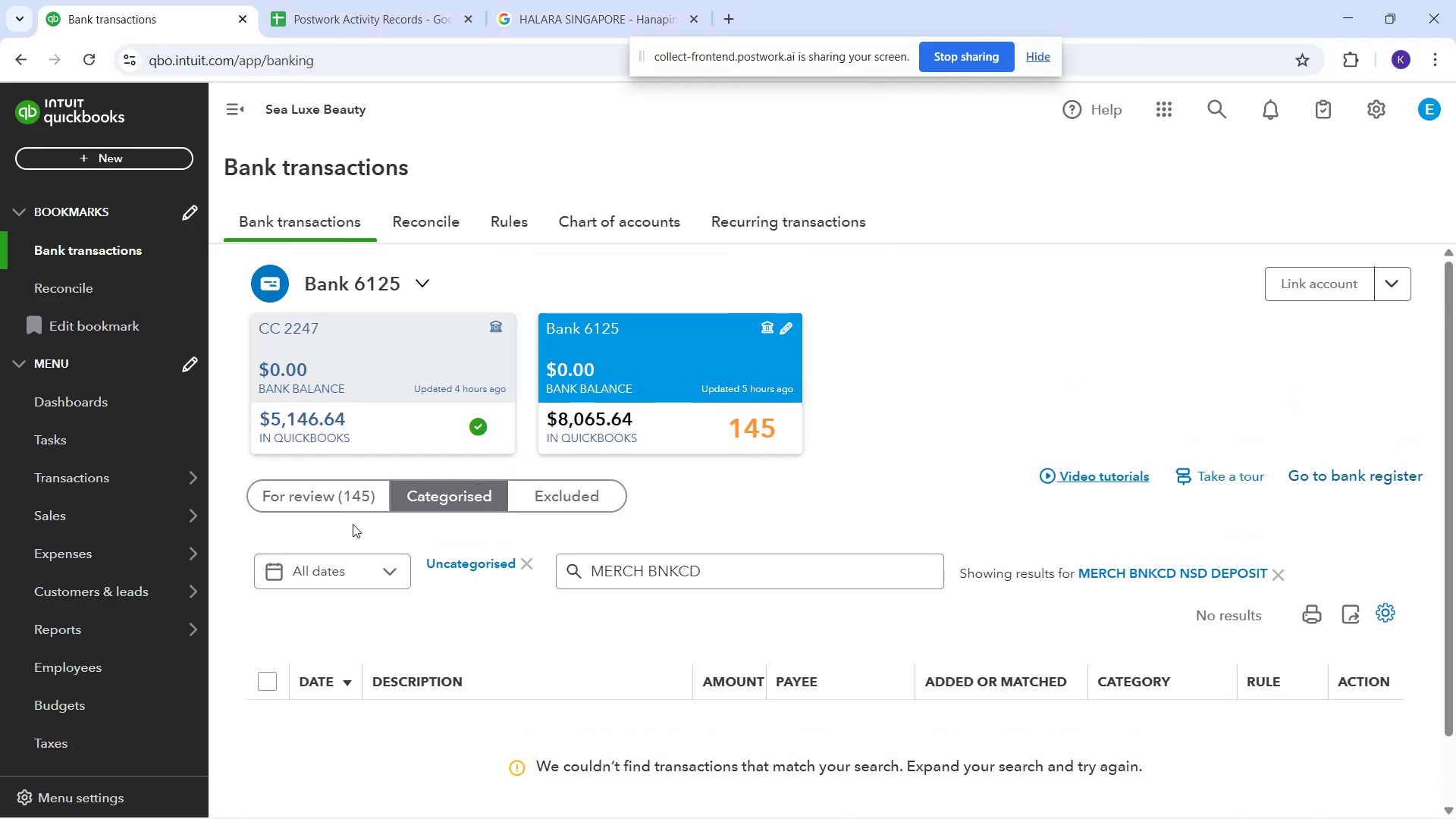 
left_click([336, 497])
 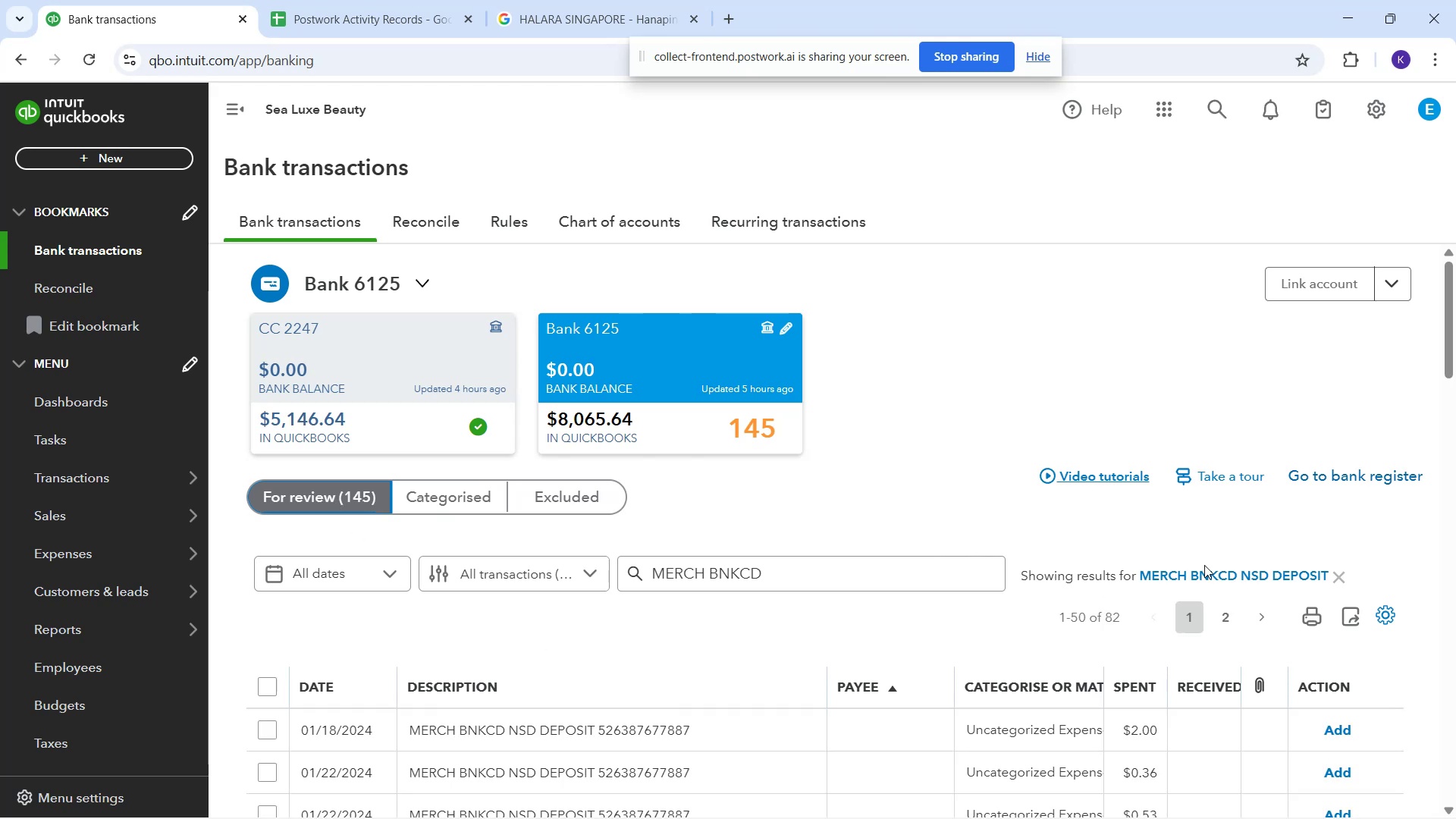 
left_click([1341, 580])
 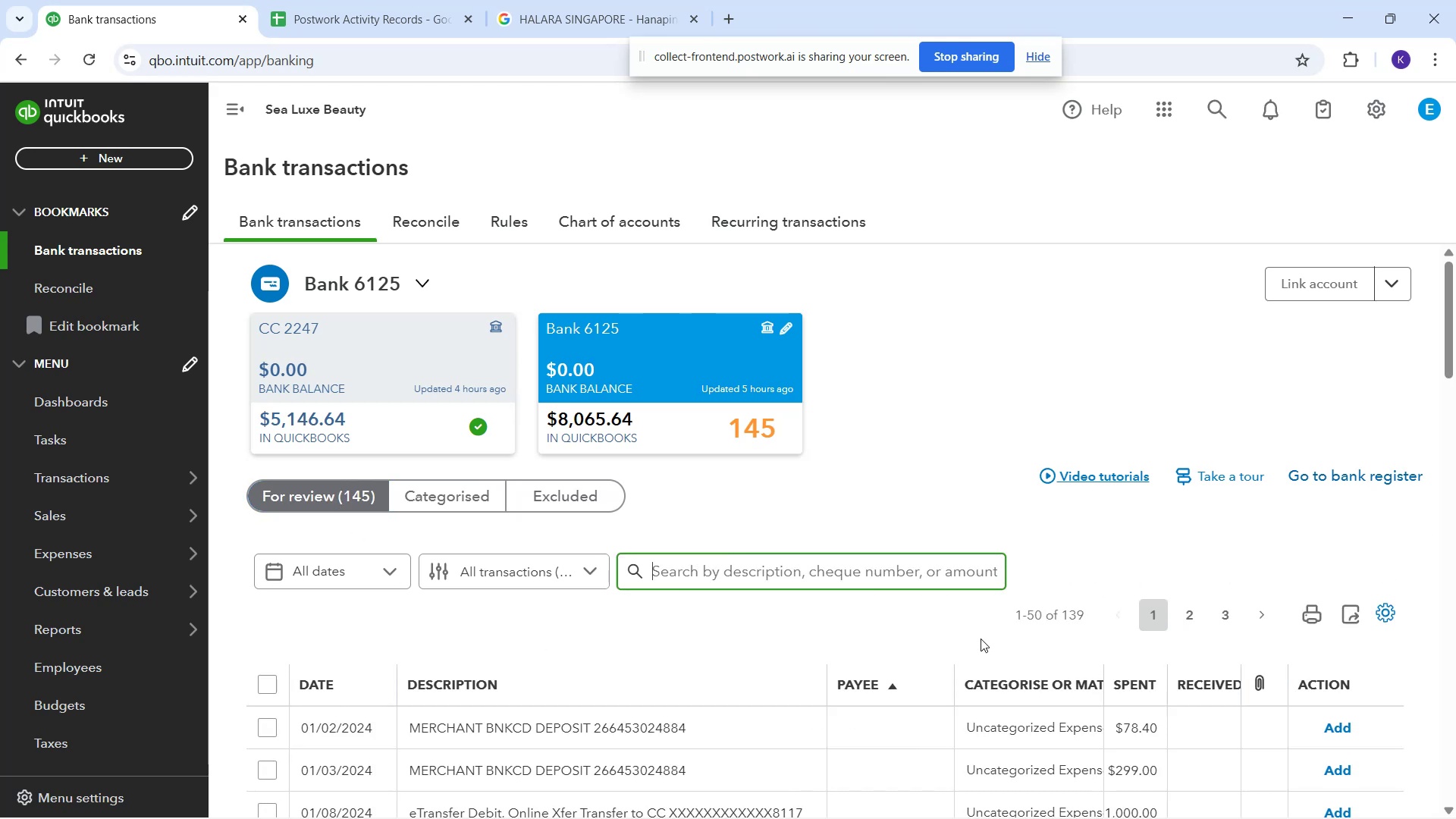 
scroll: coordinate [900, 570], scroll_direction: down, amount: 4.0
 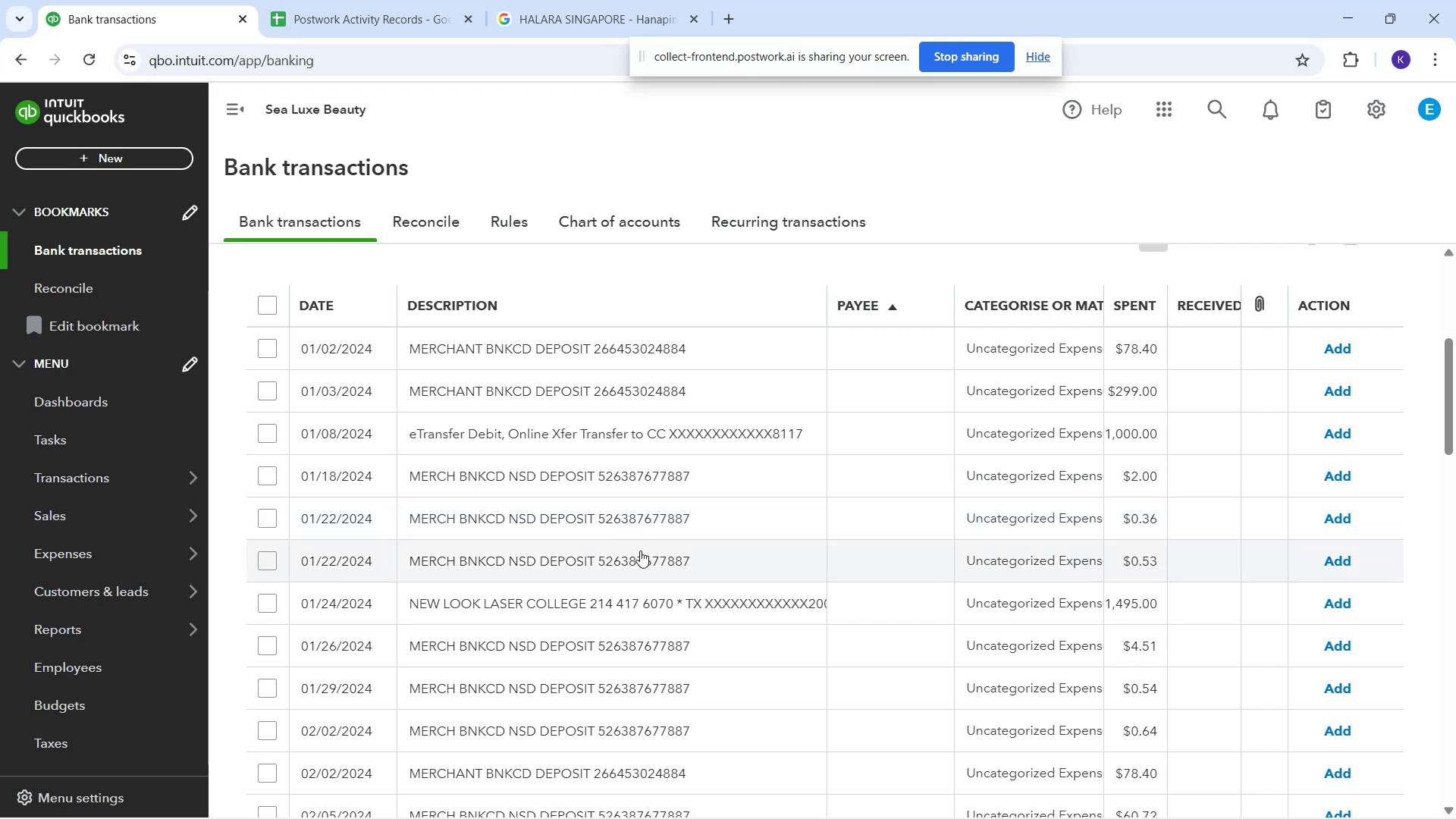 
wait(7.73)
 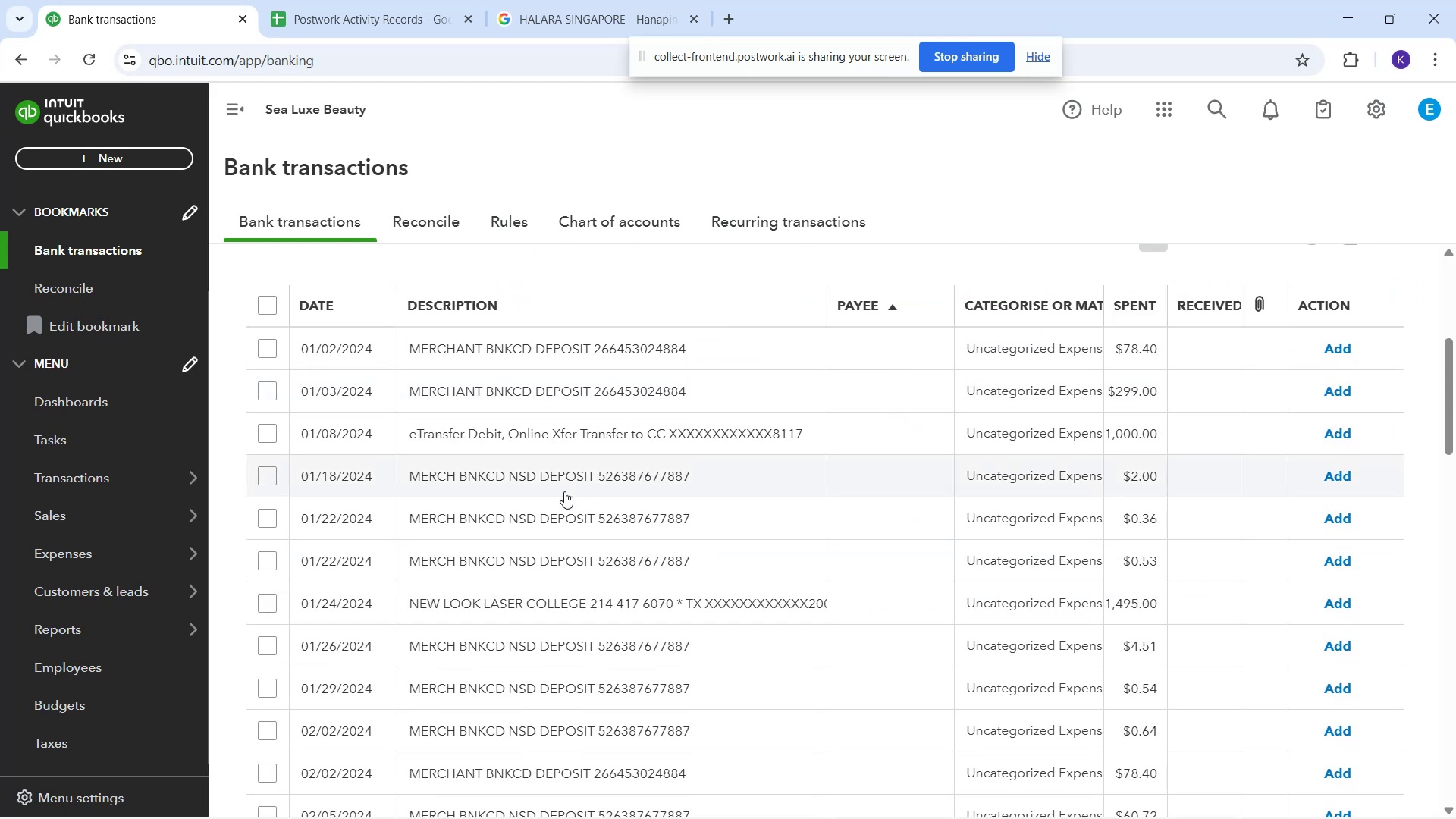 
left_click_drag(start_coordinate=[400, 606], to_coordinate=[588, 612])
 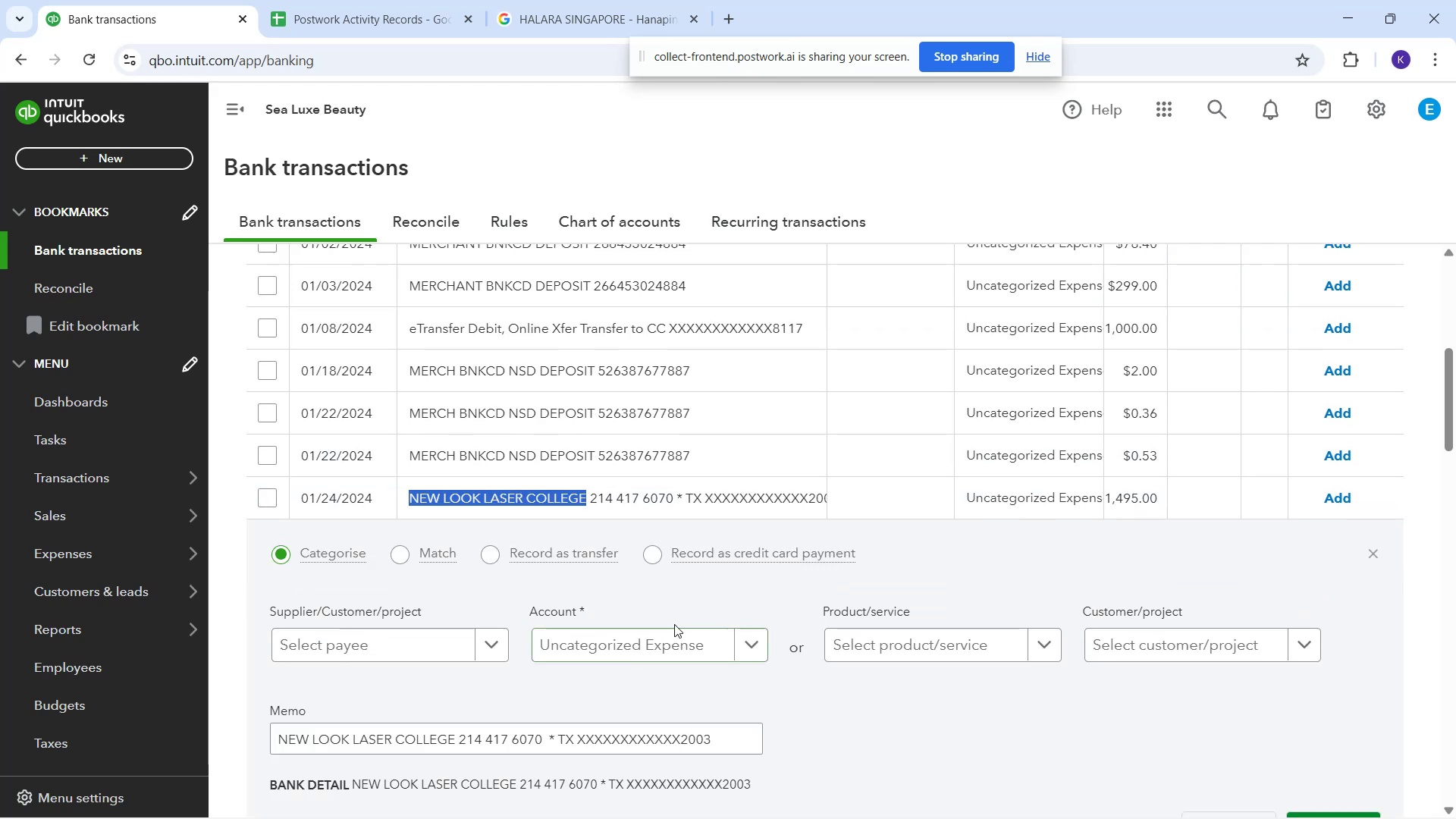 
key(Control+C)
 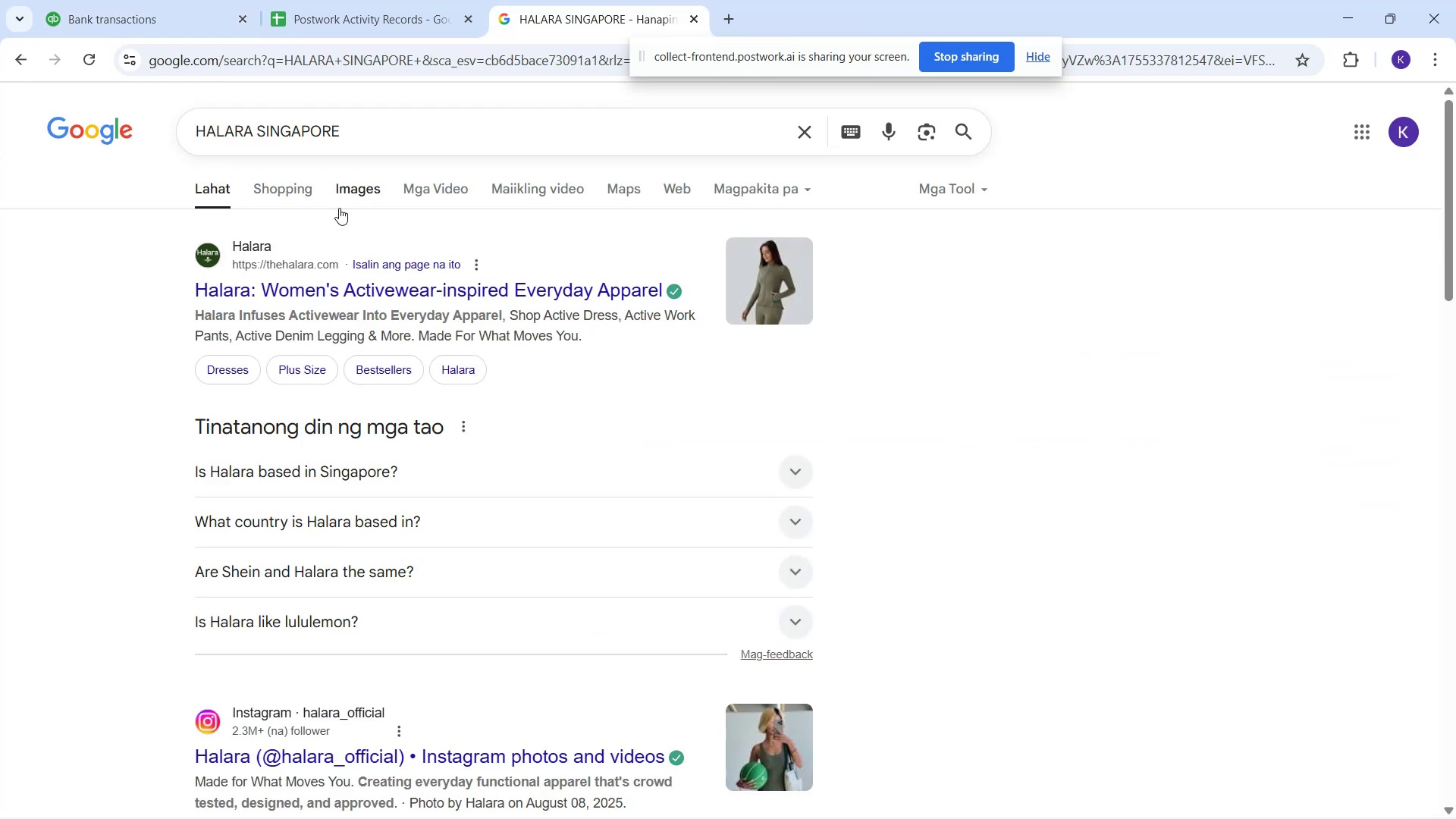 
left_click_drag(start_coordinate=[369, 140], to_coordinate=[95, 115])
 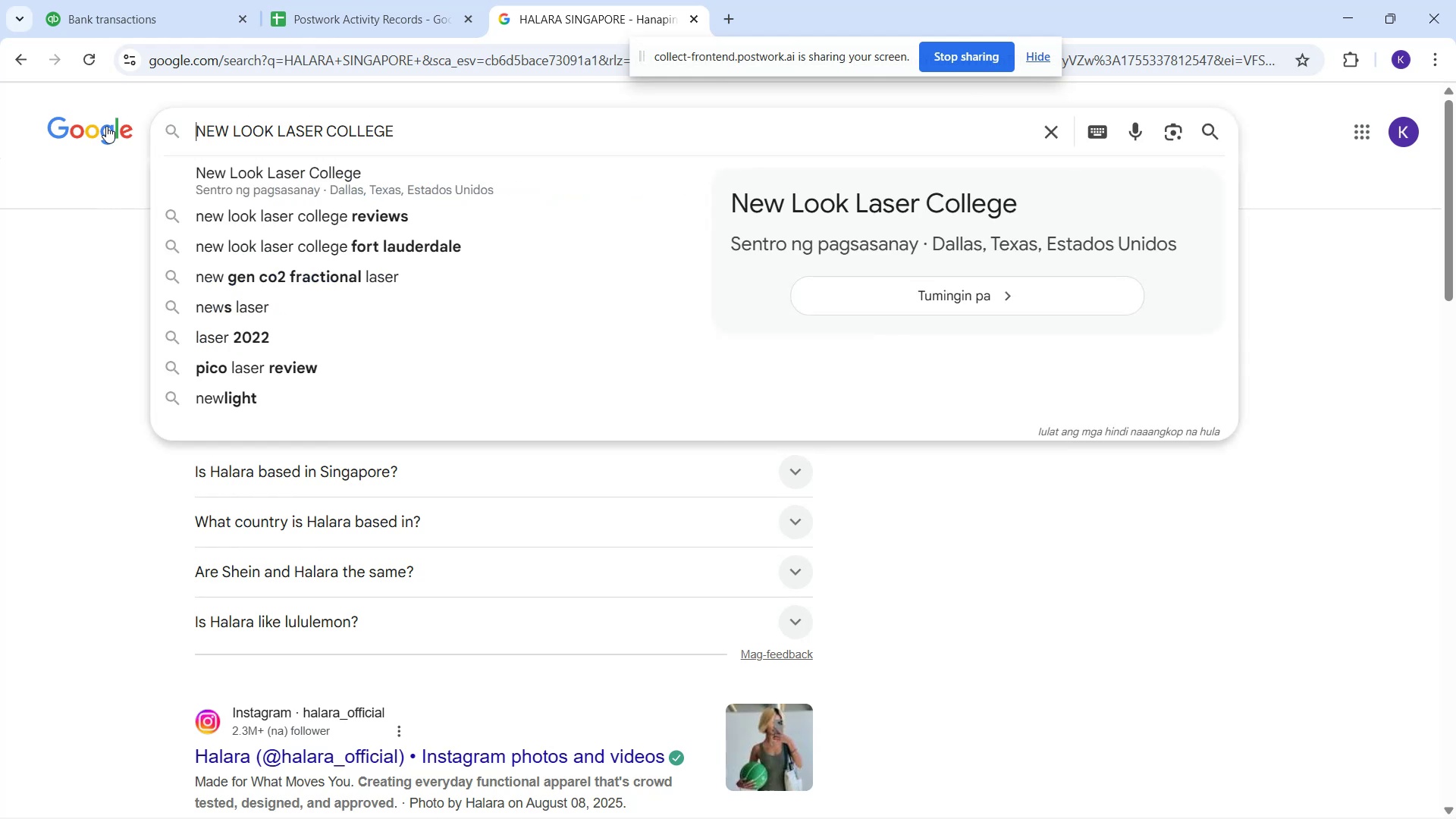 
key(Control+V)
 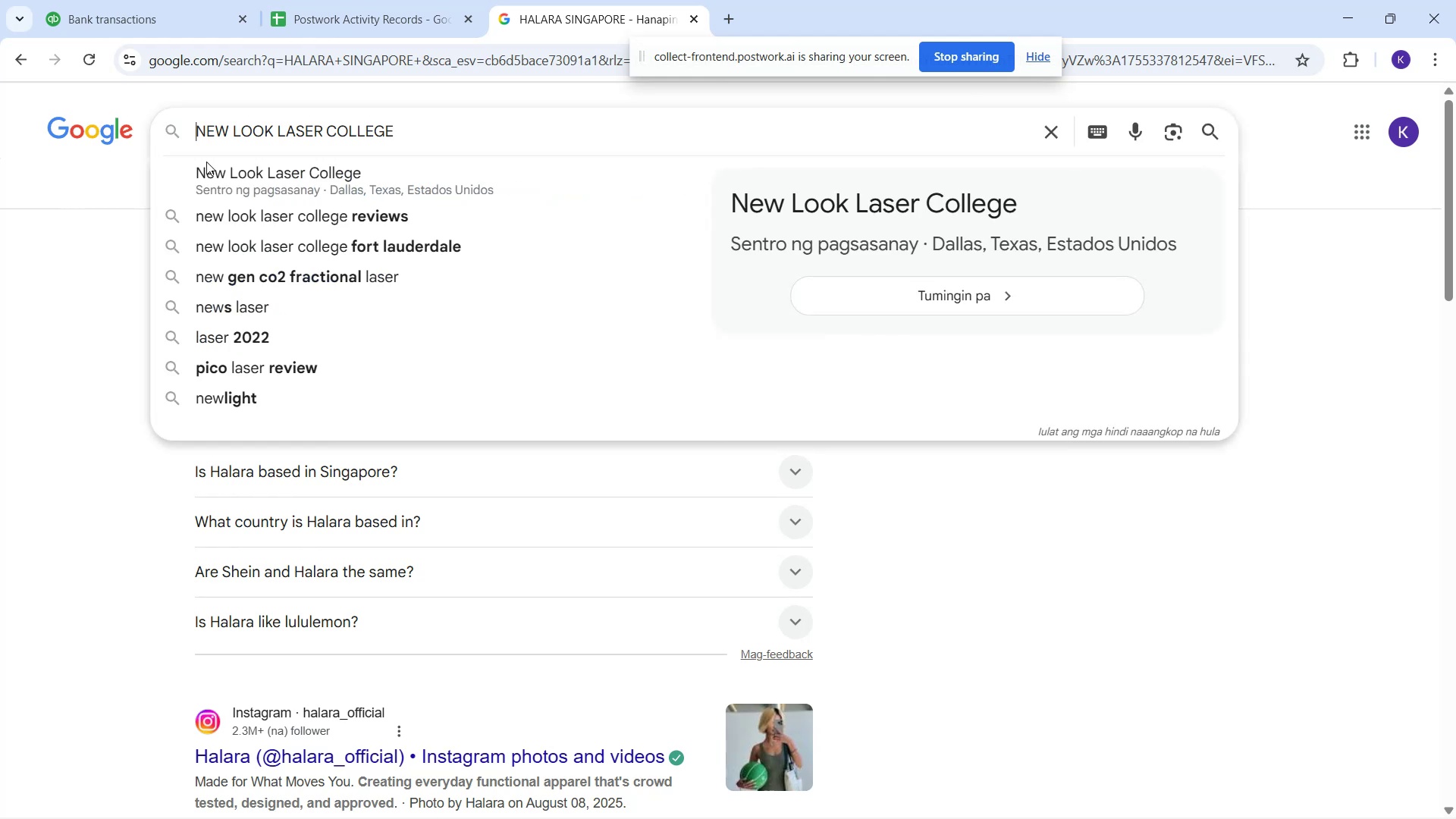 
key(Enter)
 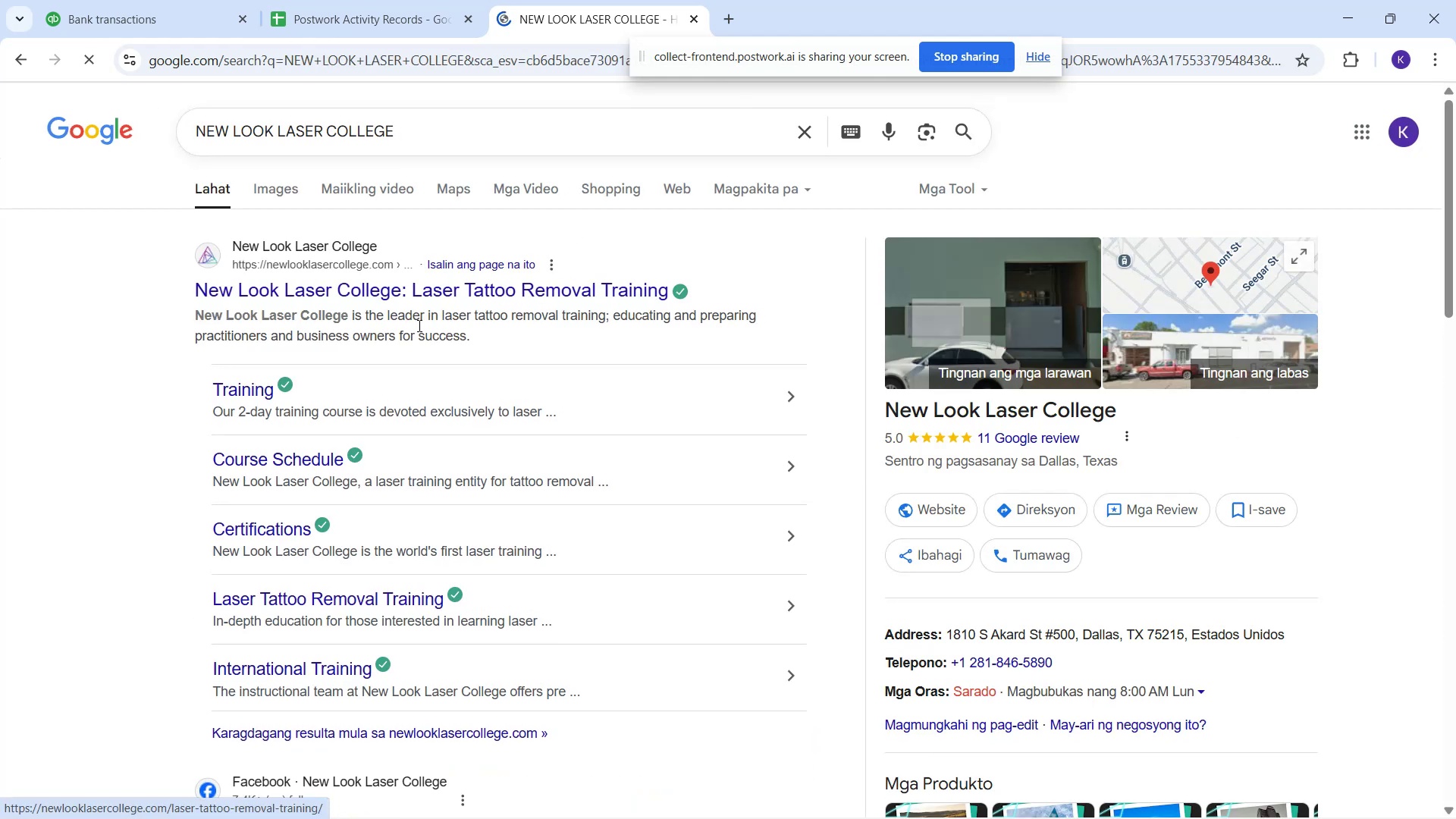 
wait(6.6)
 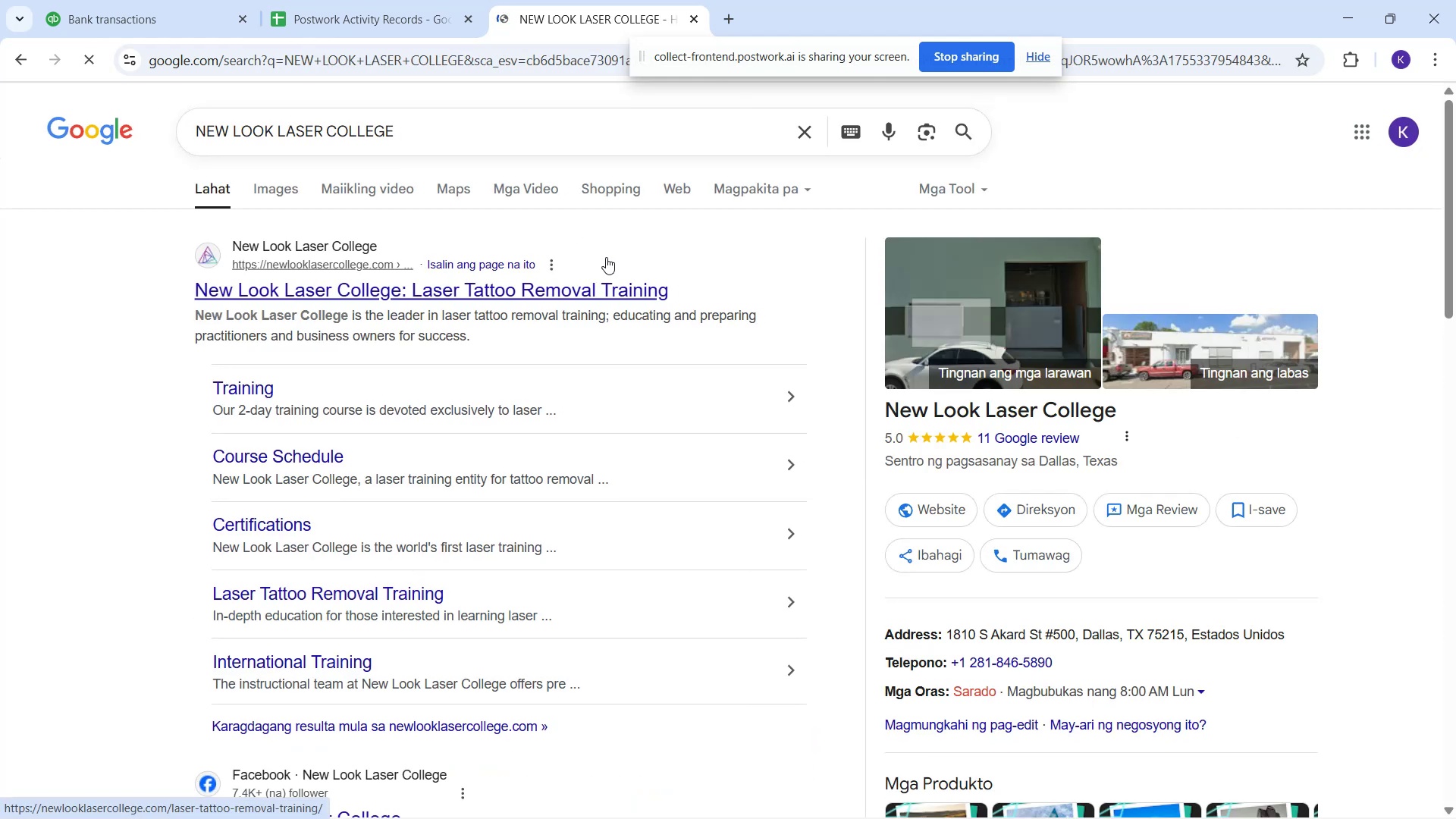 
mouse_move([70, 34])
 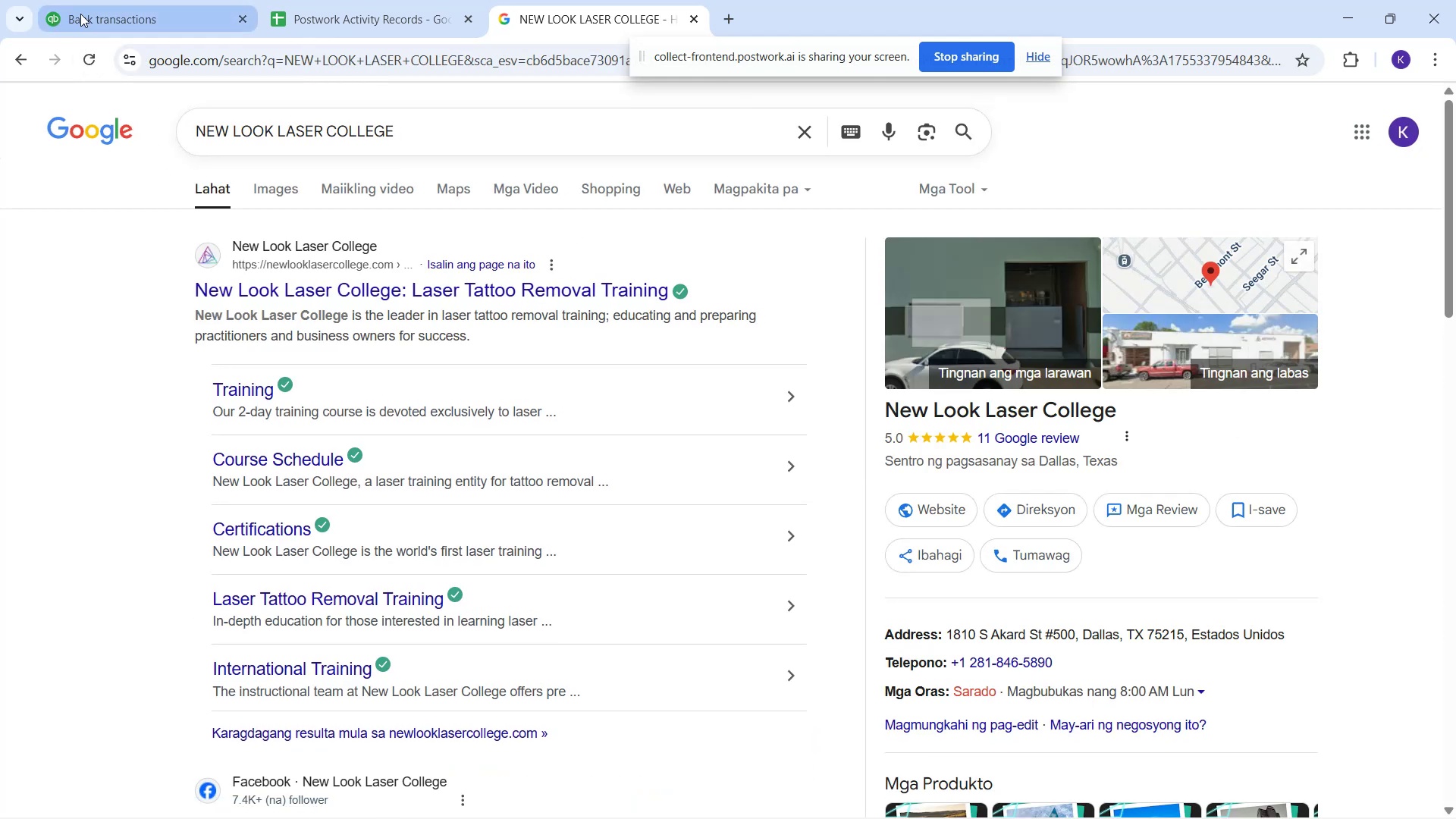 
left_click([80, 14])
 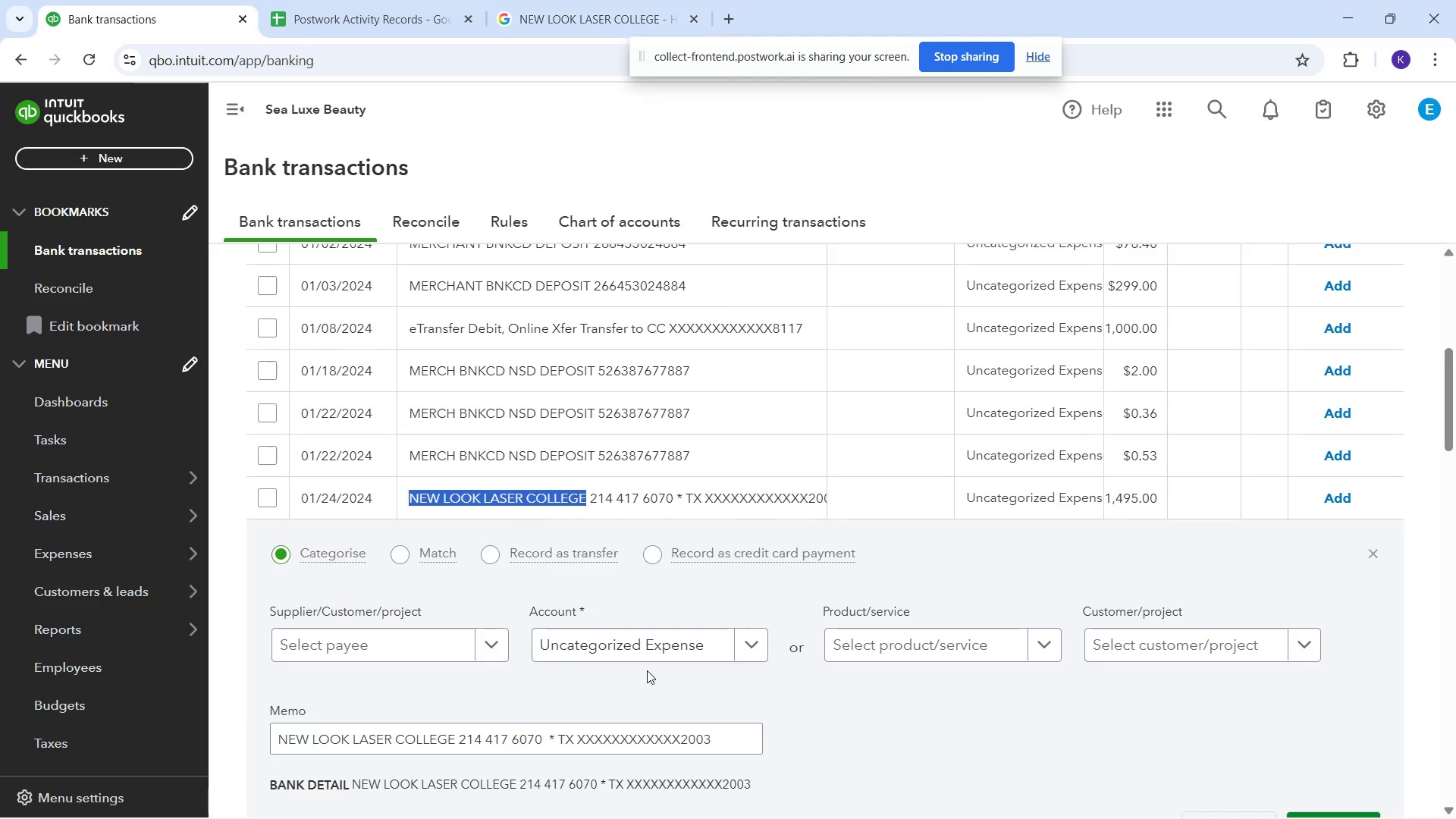 
left_click([642, 649])
 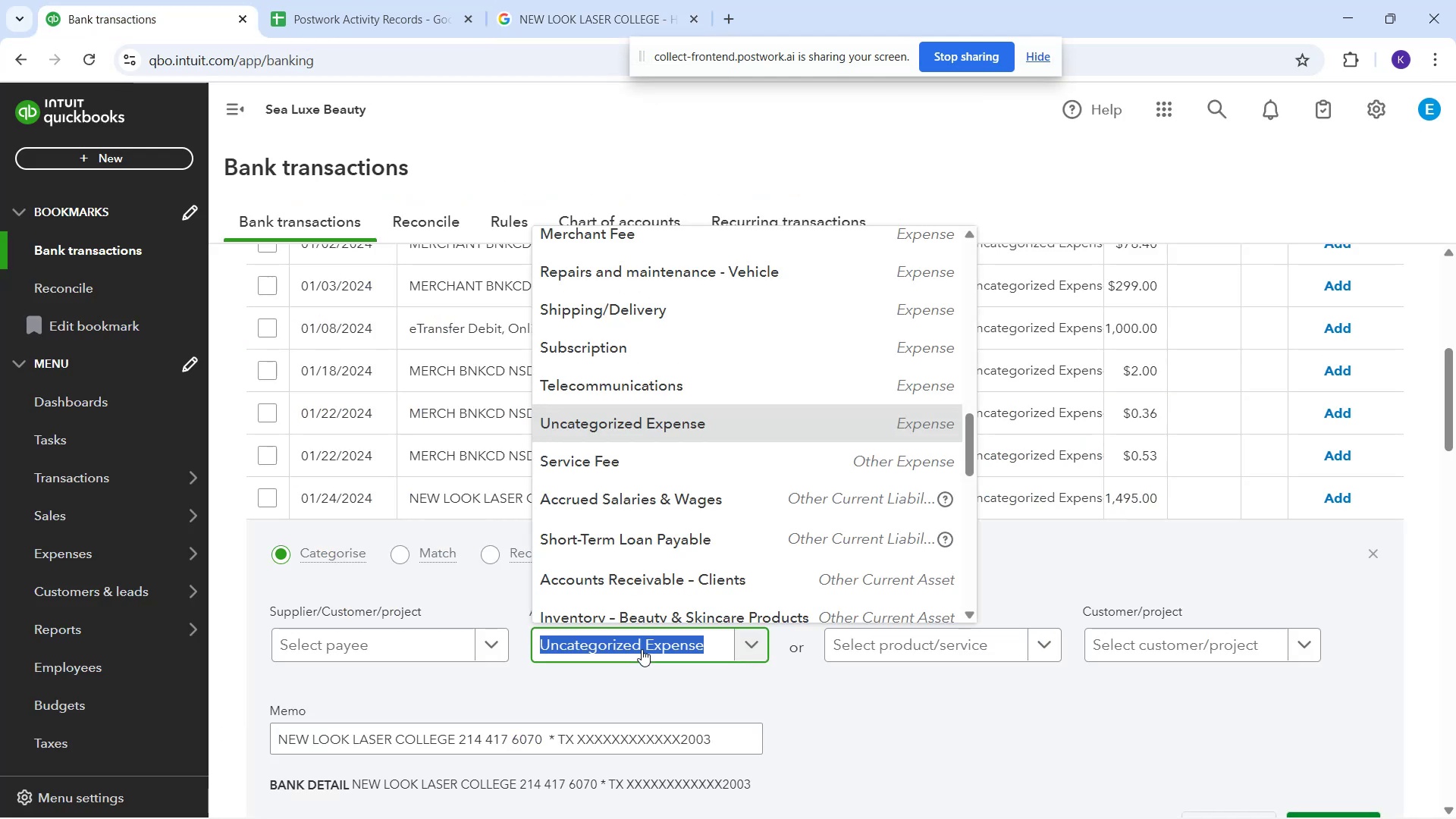 
hold_key(key=T, duration=0.38)
 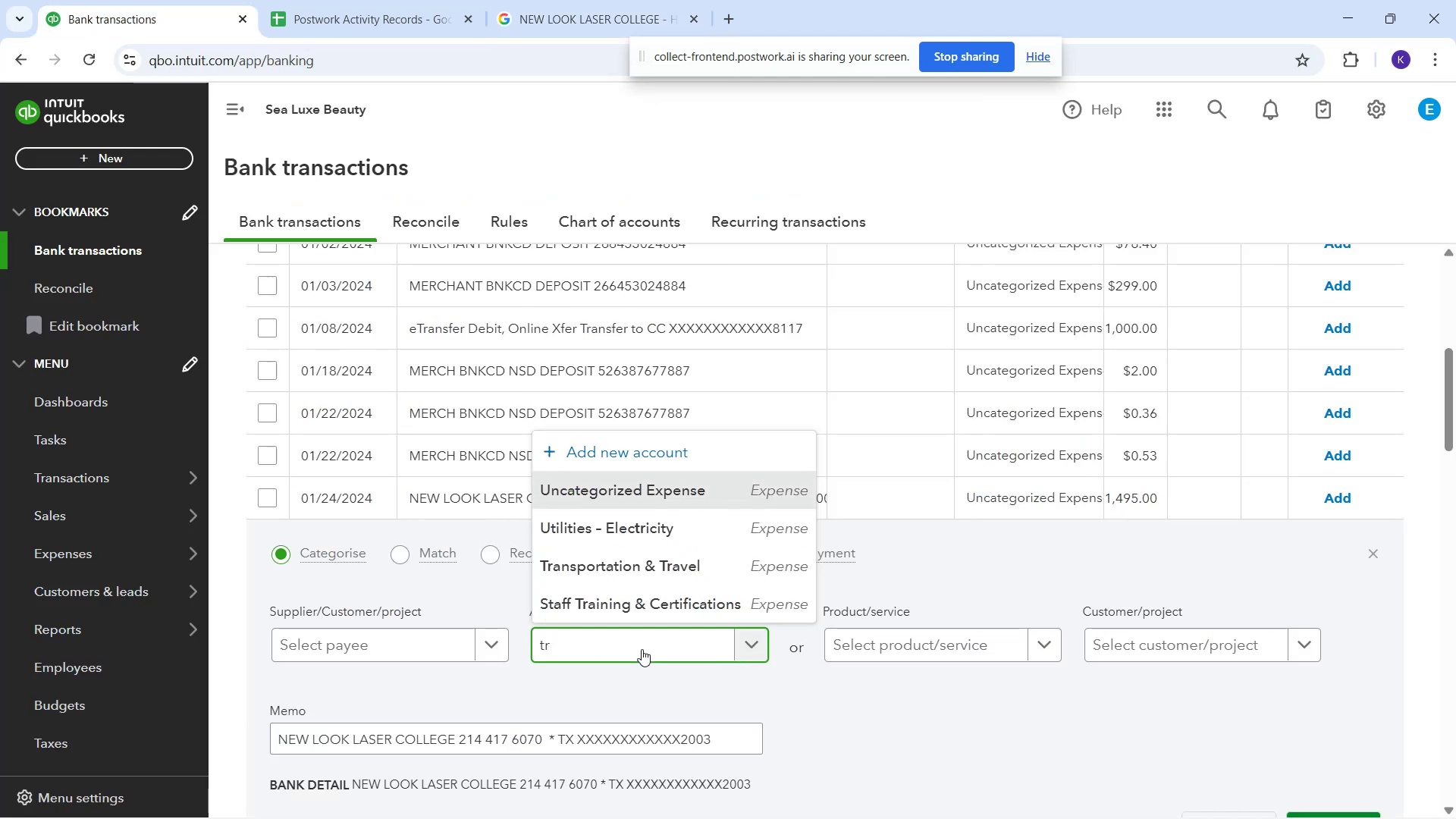 
key(R)
 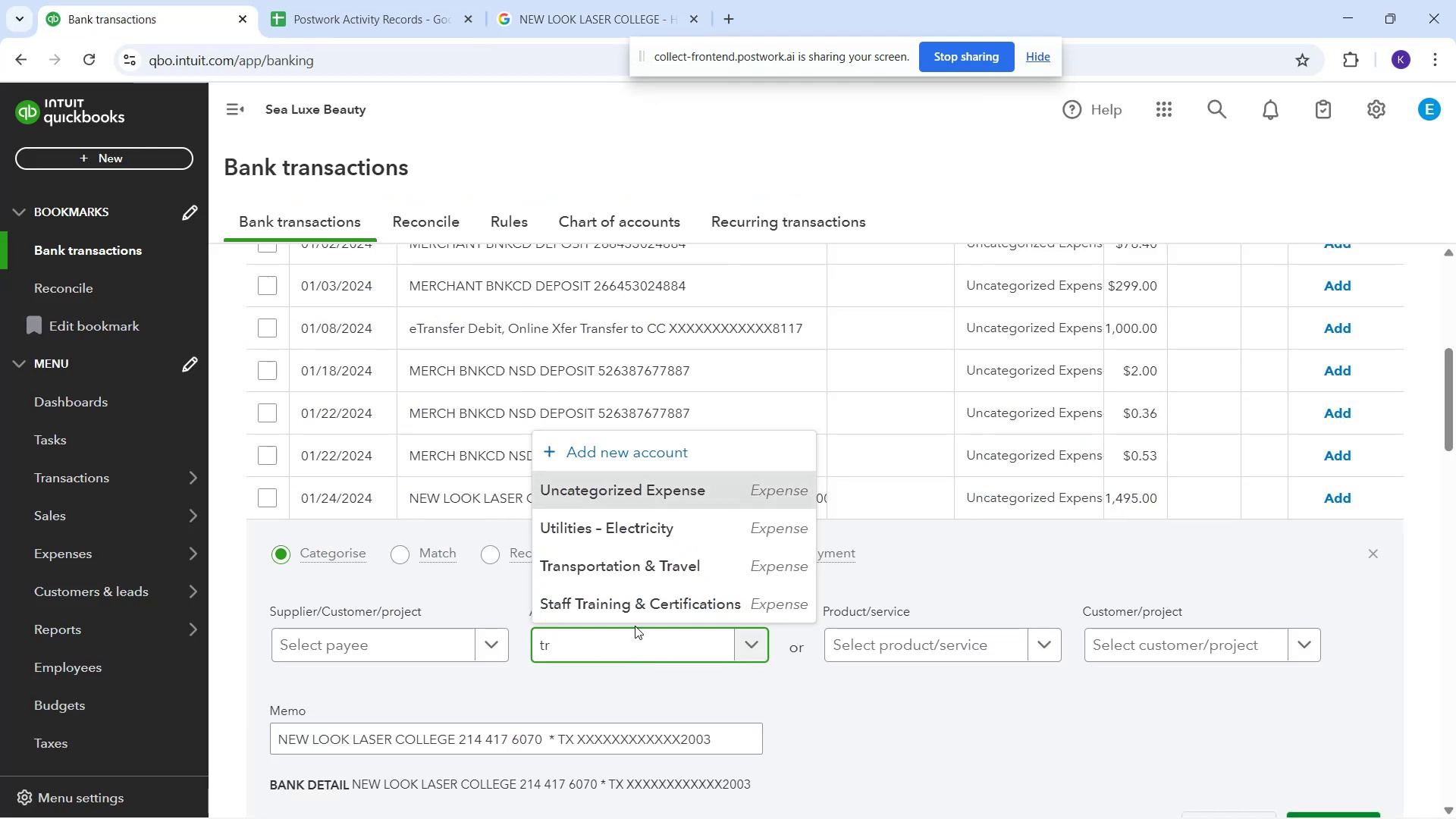 
left_click([627, 617])
 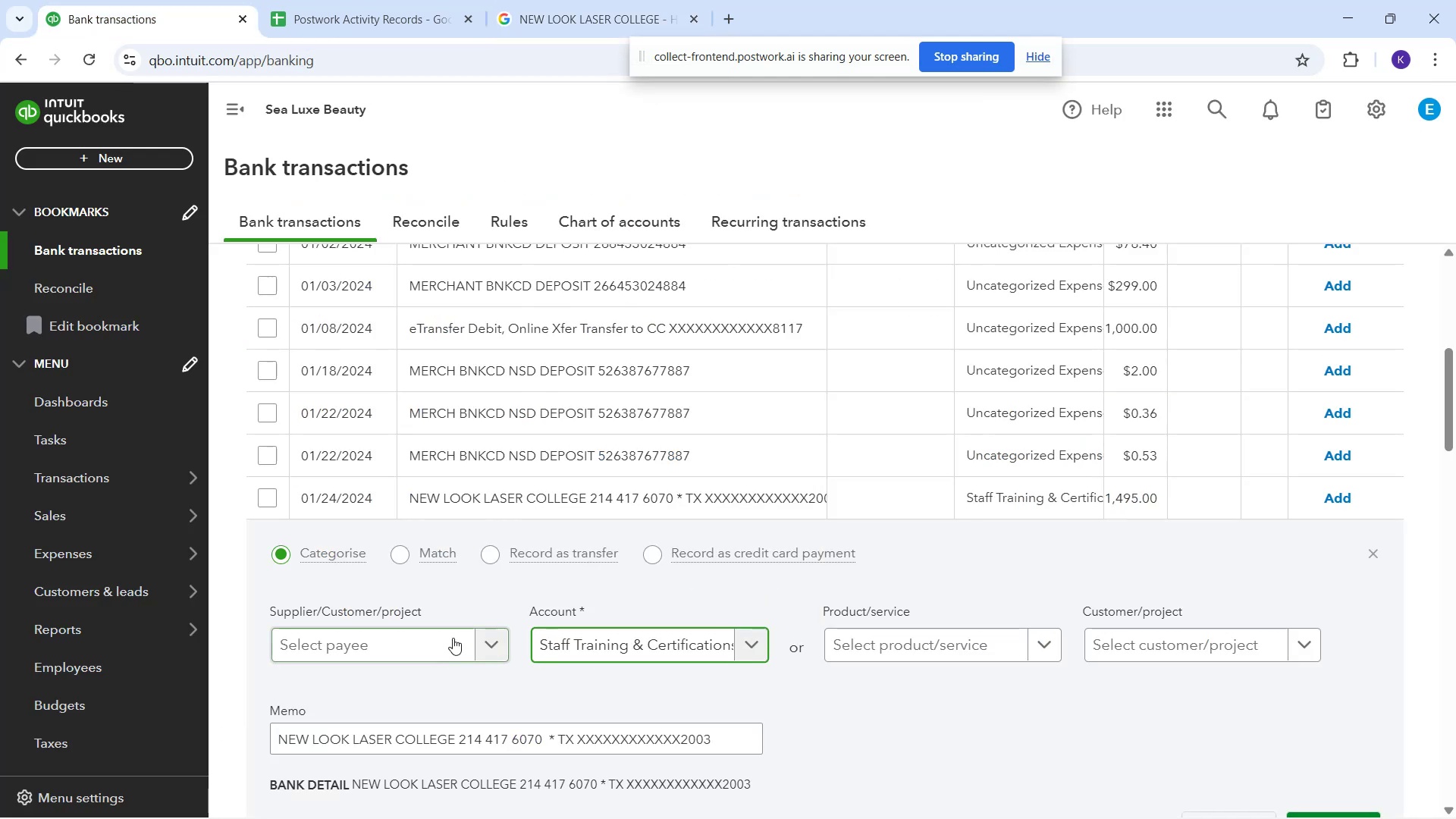 
left_click([448, 635])
 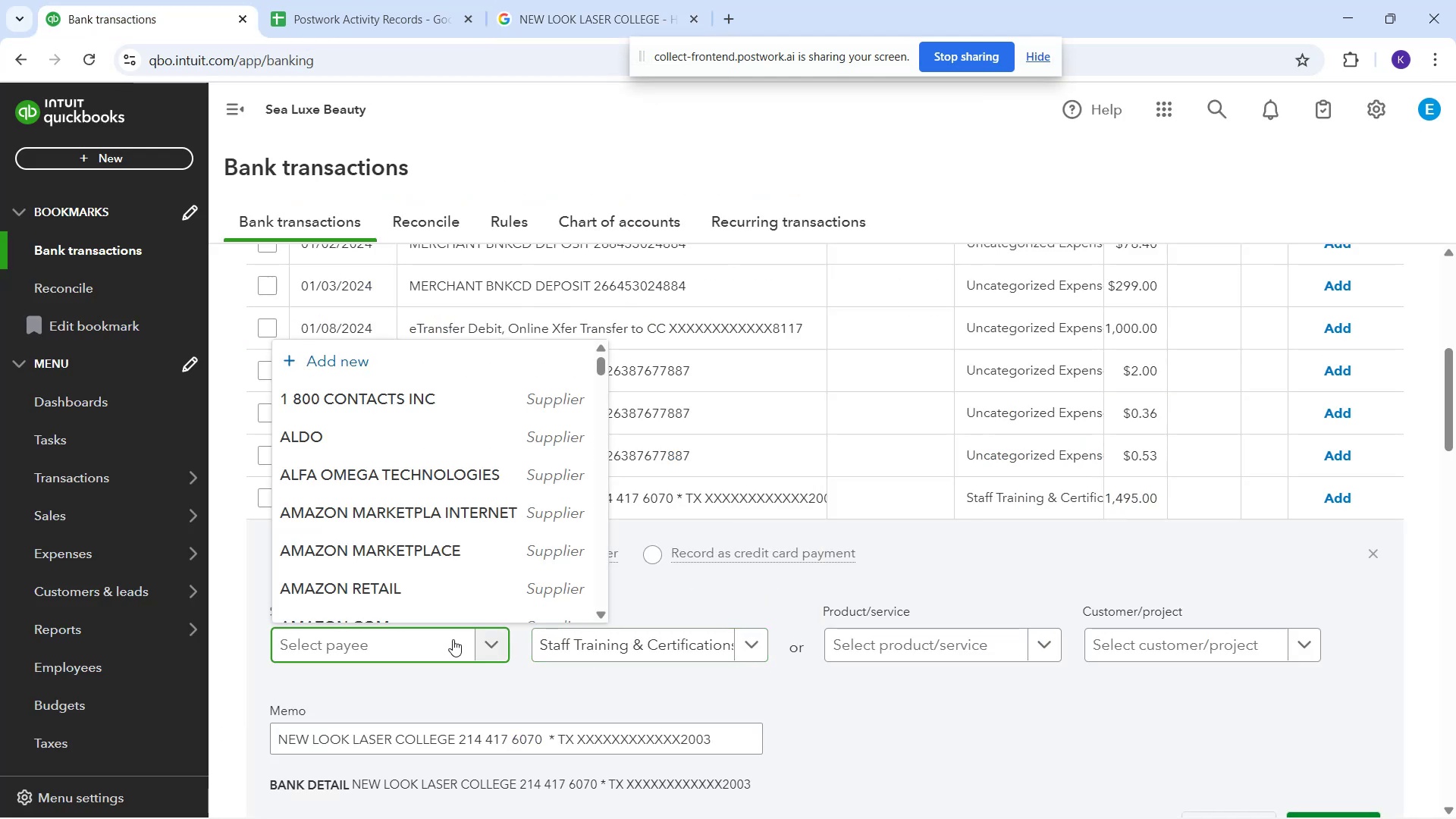 
type(New Look Laser)
 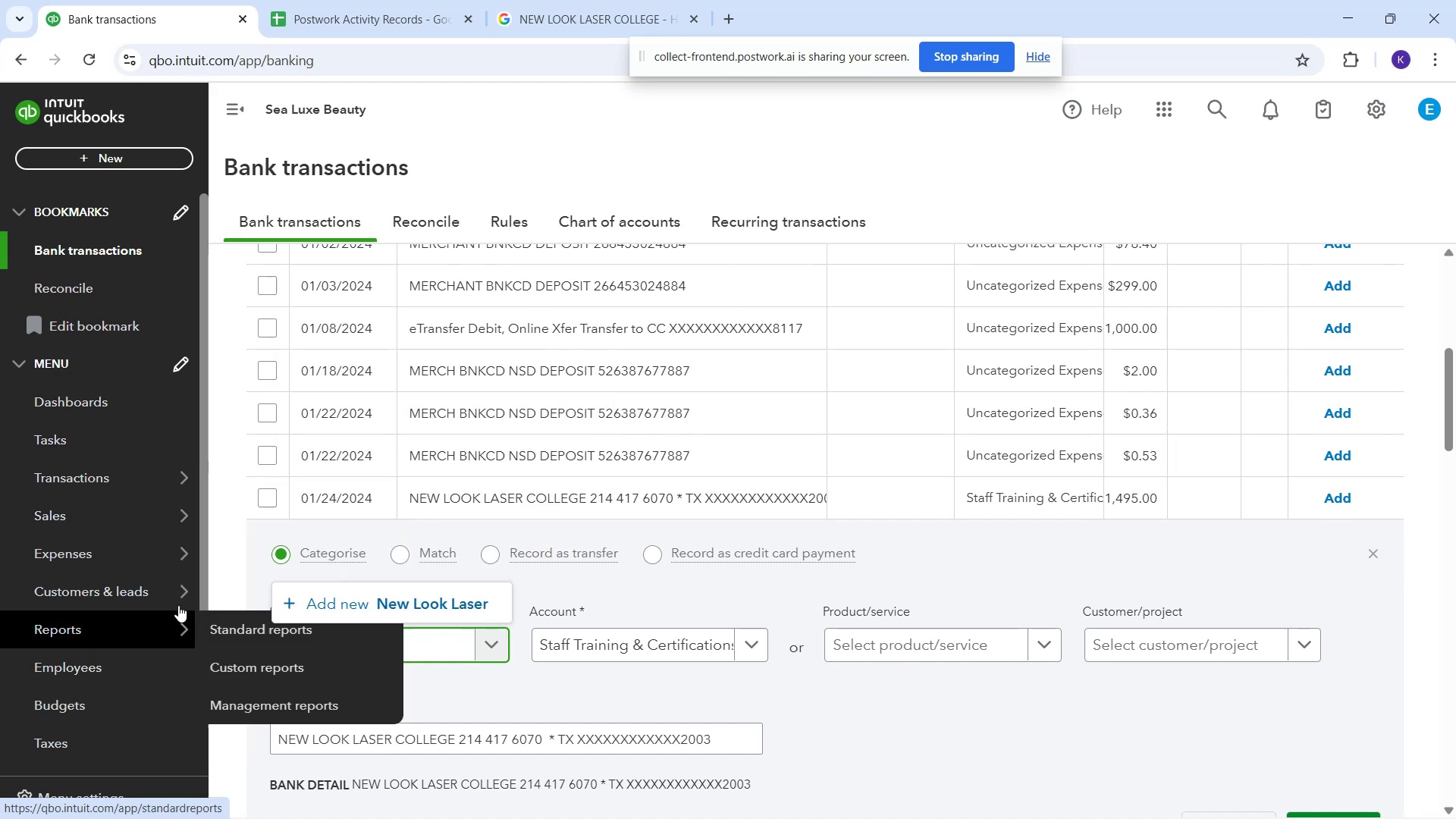 
left_click([472, 605])
 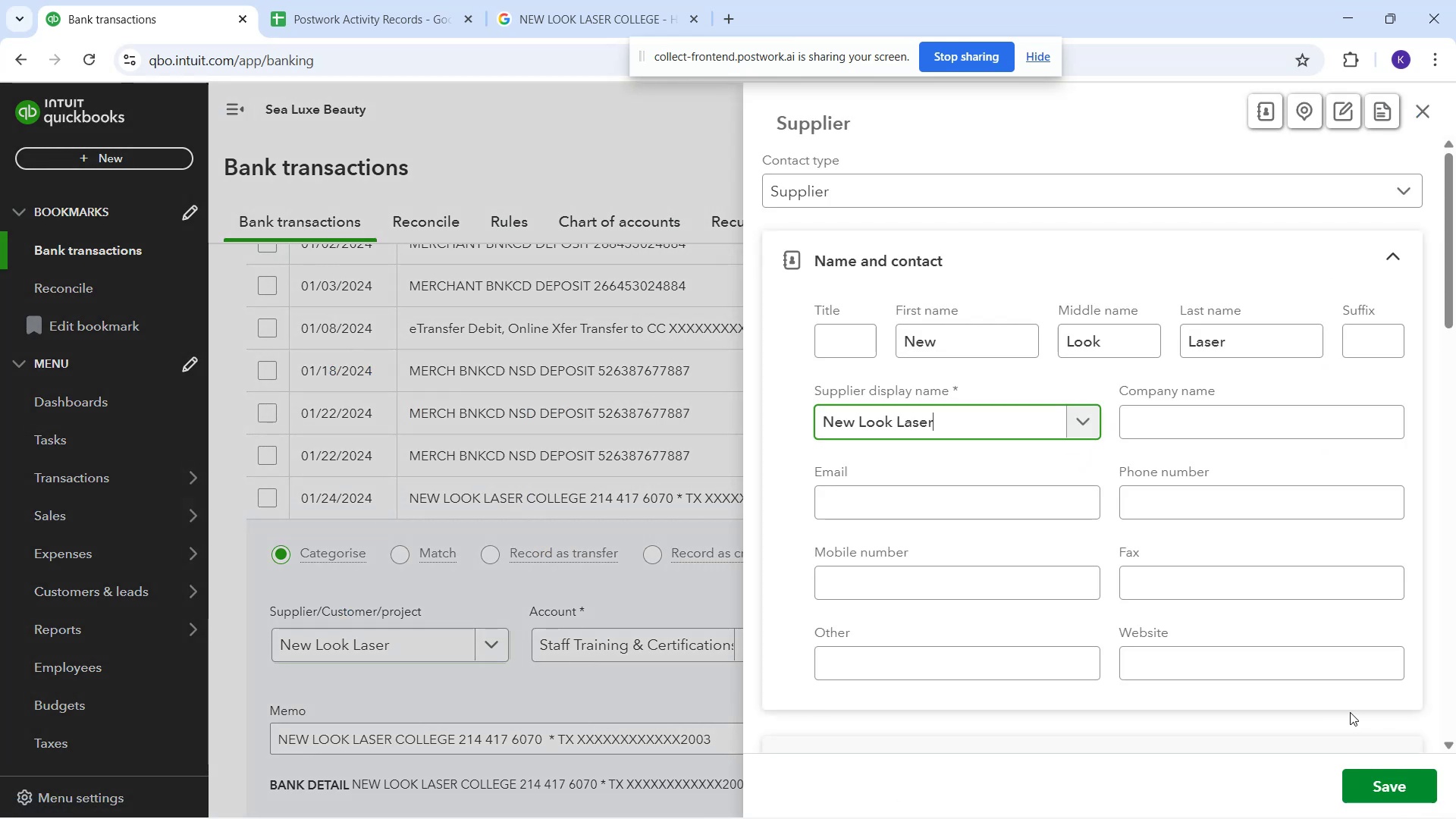 
left_click_drag(start_coordinate=[1392, 805], to_coordinate=[1379, 792])
 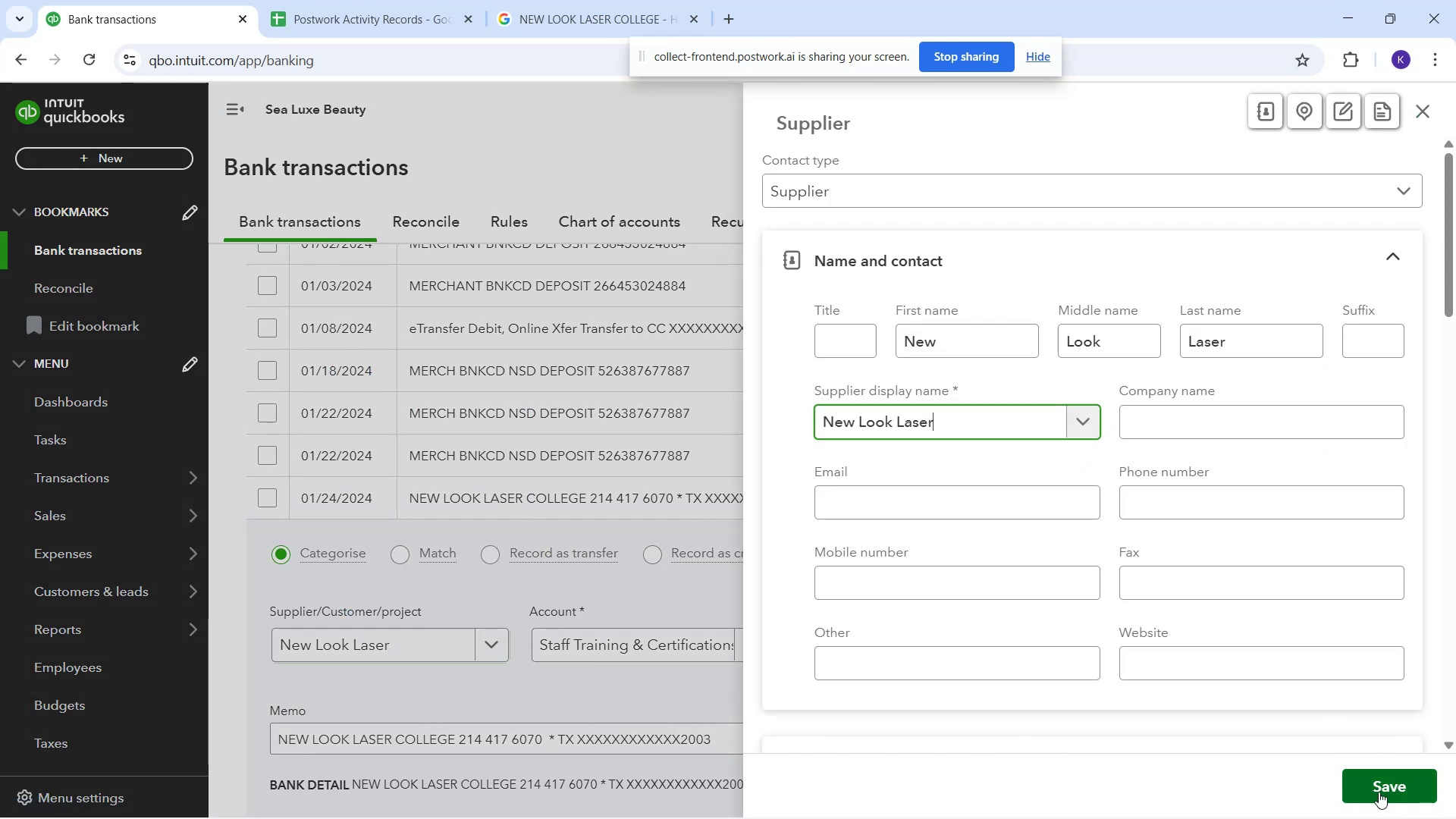 
left_click([1379, 792])
 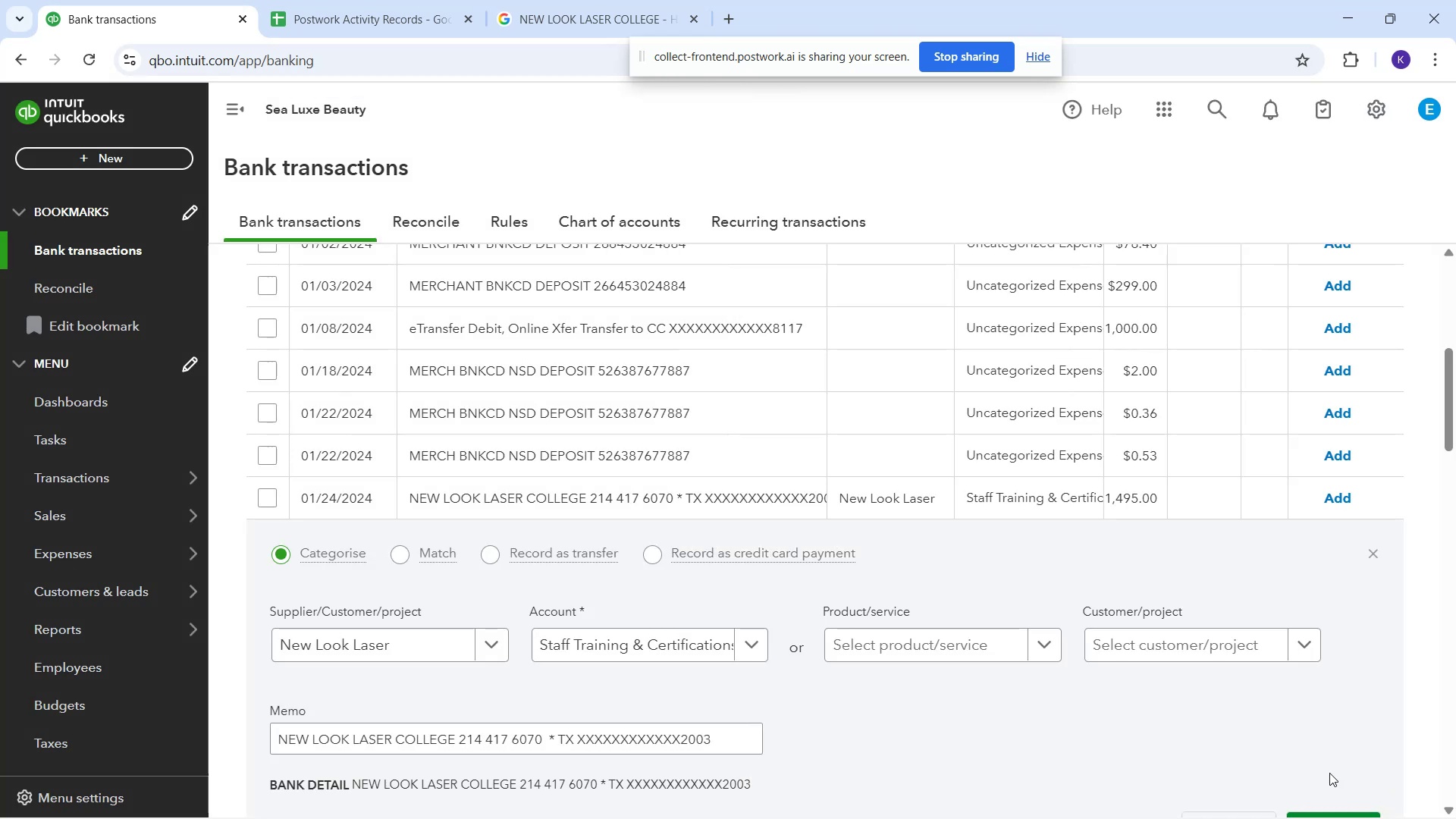 
scroll: coordinate [1104, 761], scroll_direction: down, amount: 2.0
 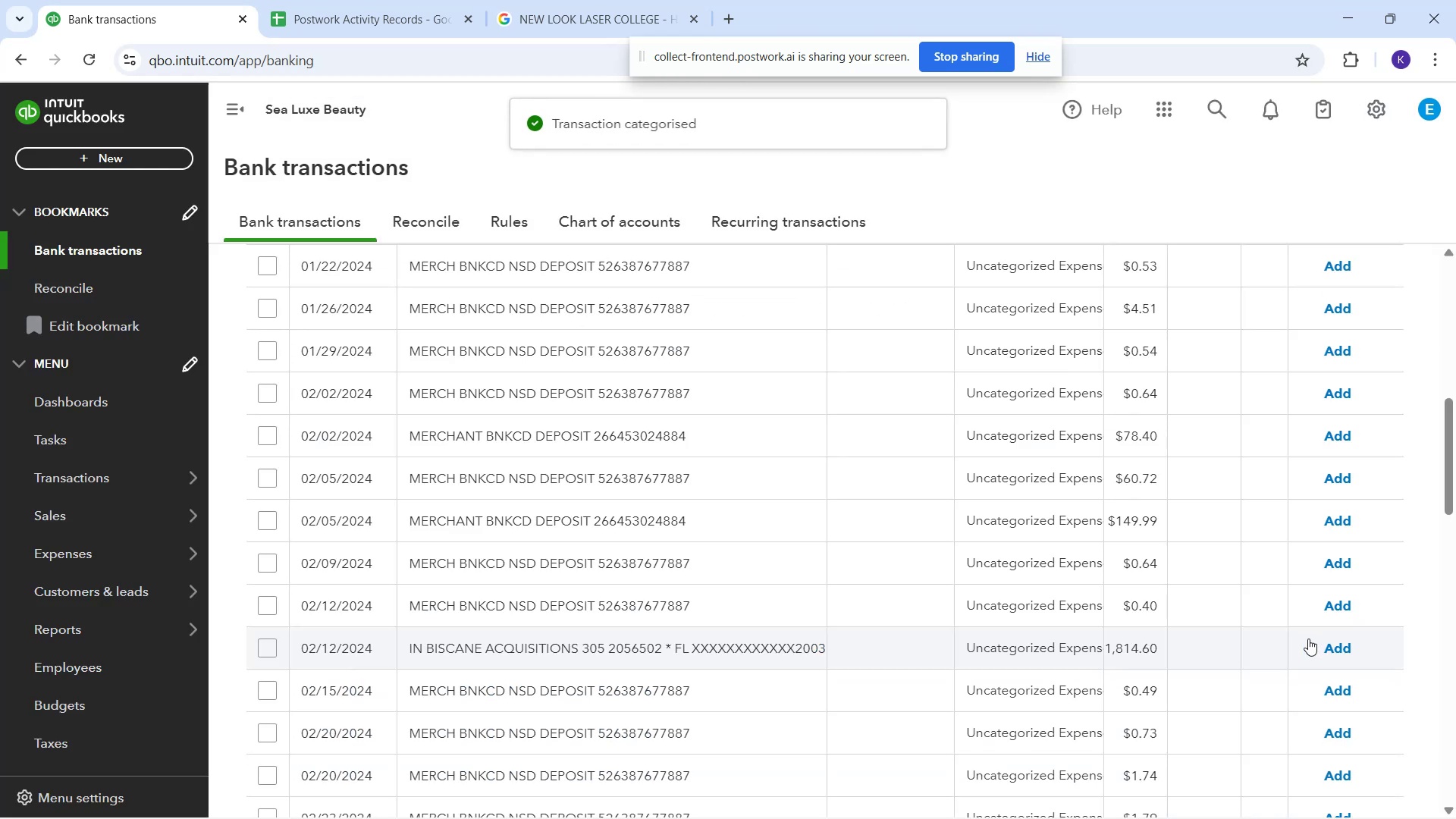 
wait(9.64)
 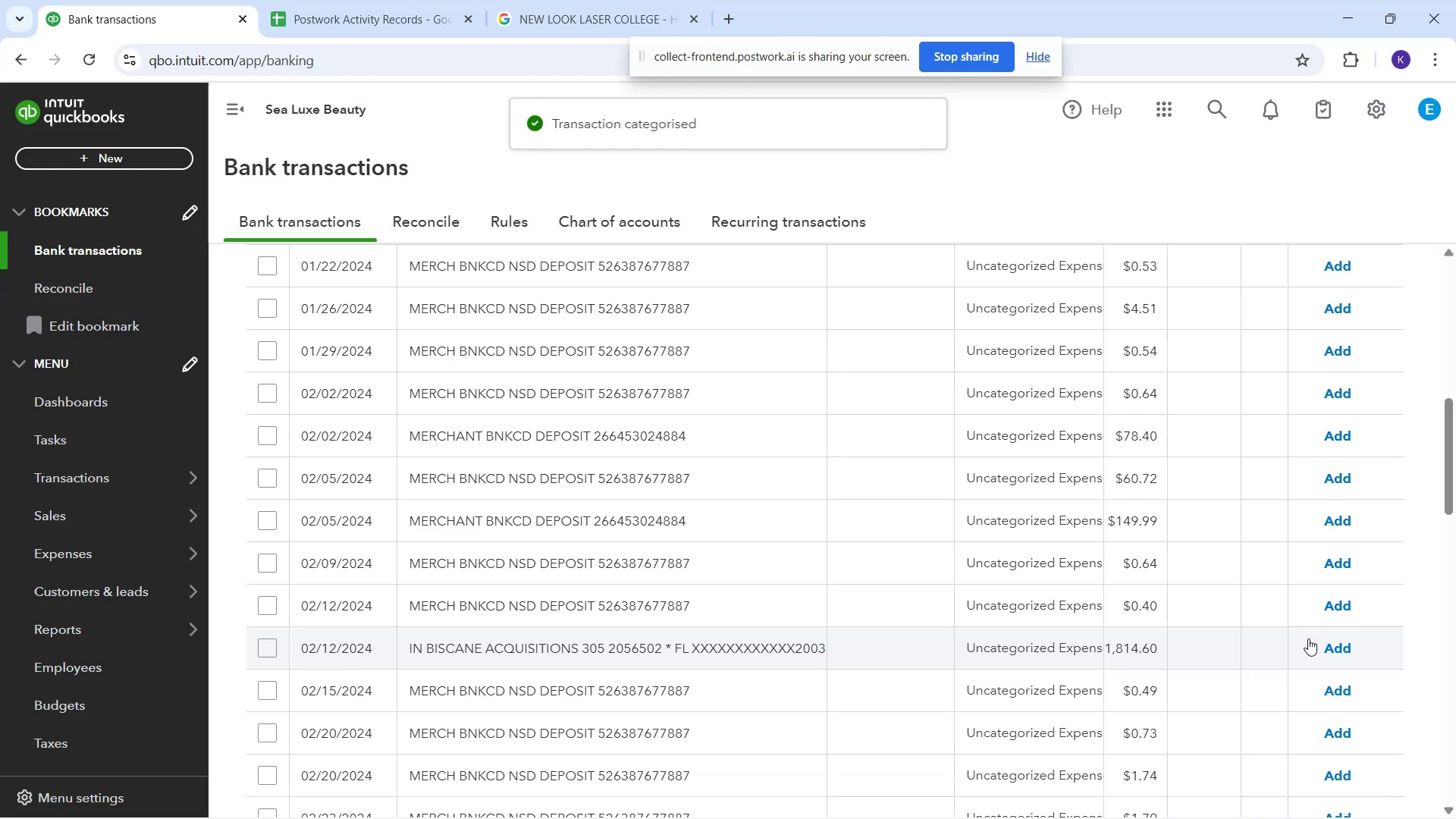 
scroll: coordinate [789, 623], scroll_direction: down, amount: 4.0
 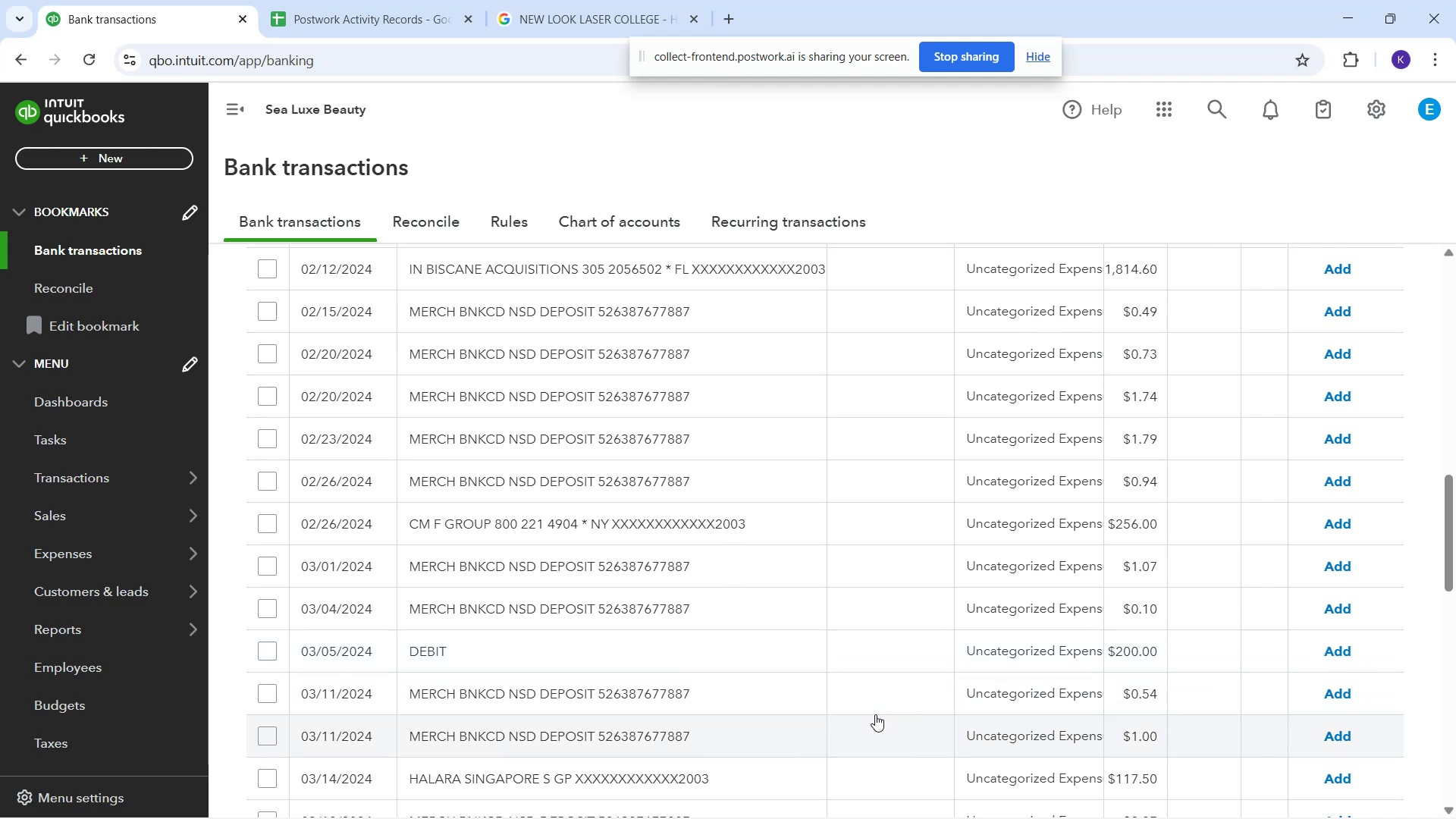 
wait(5.68)
 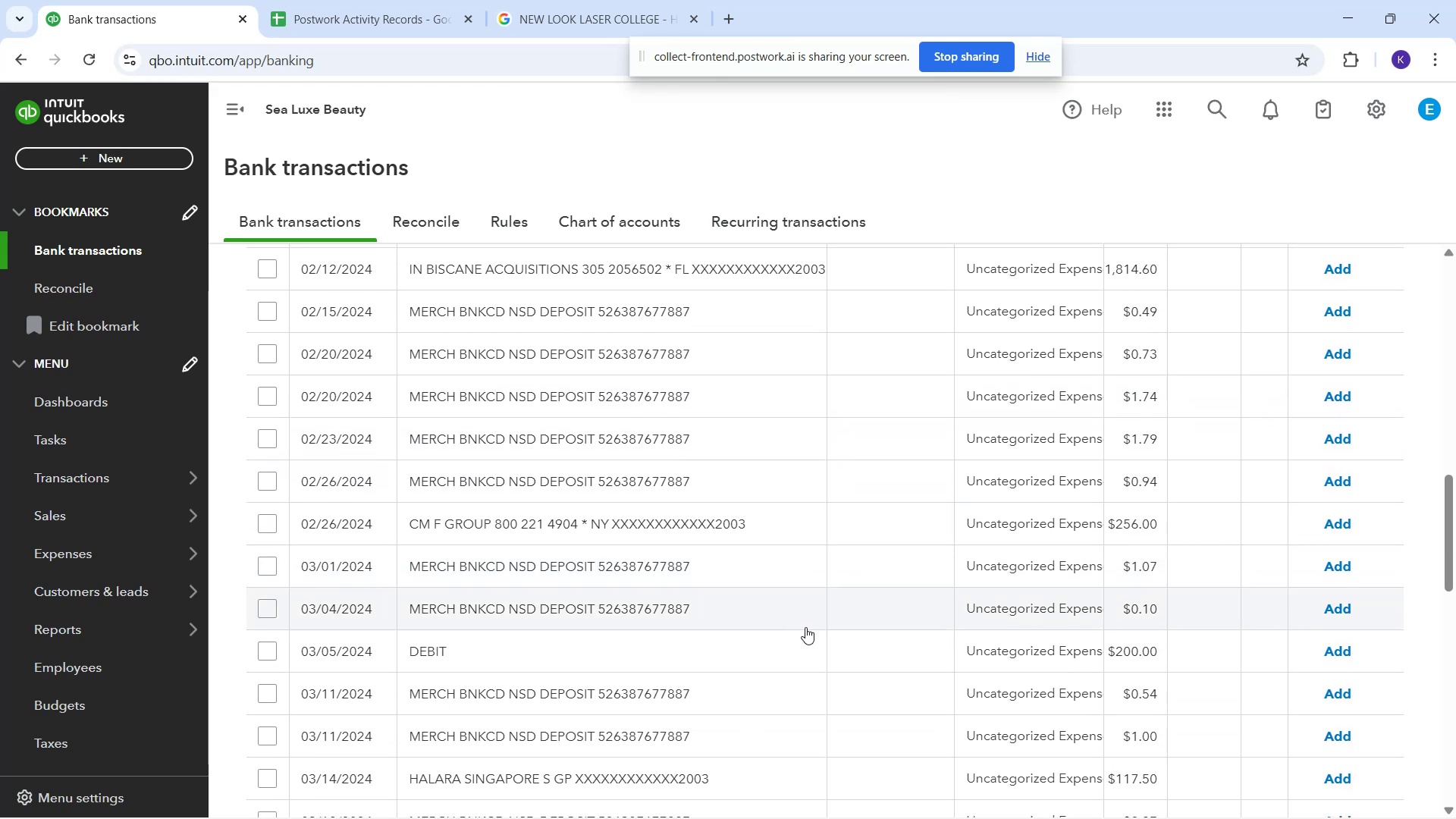 
scroll: coordinate [796, 742], scroll_direction: down, amount: 6.0
 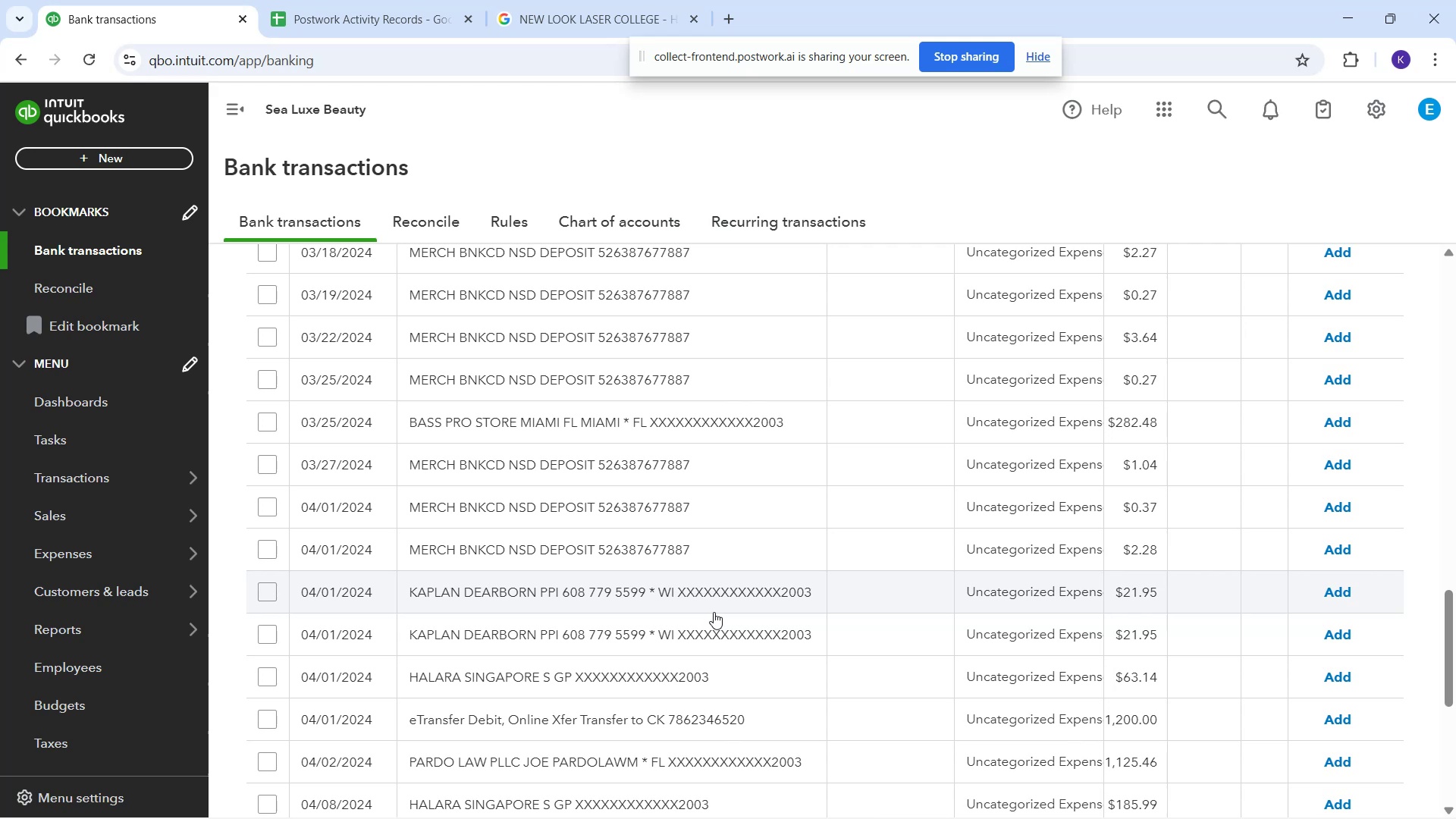 
wait(6.38)
 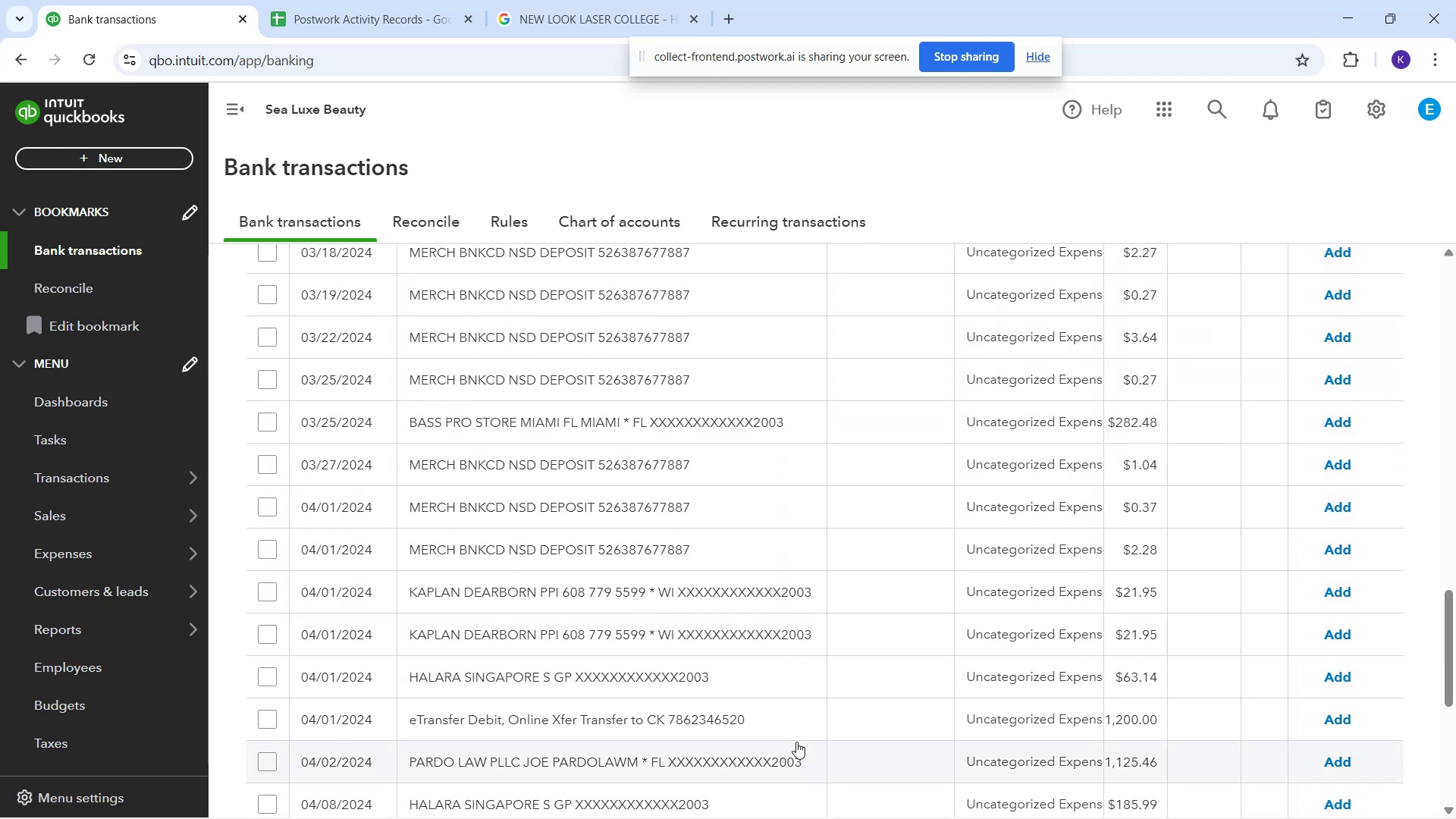 
left_click([546, 409])
 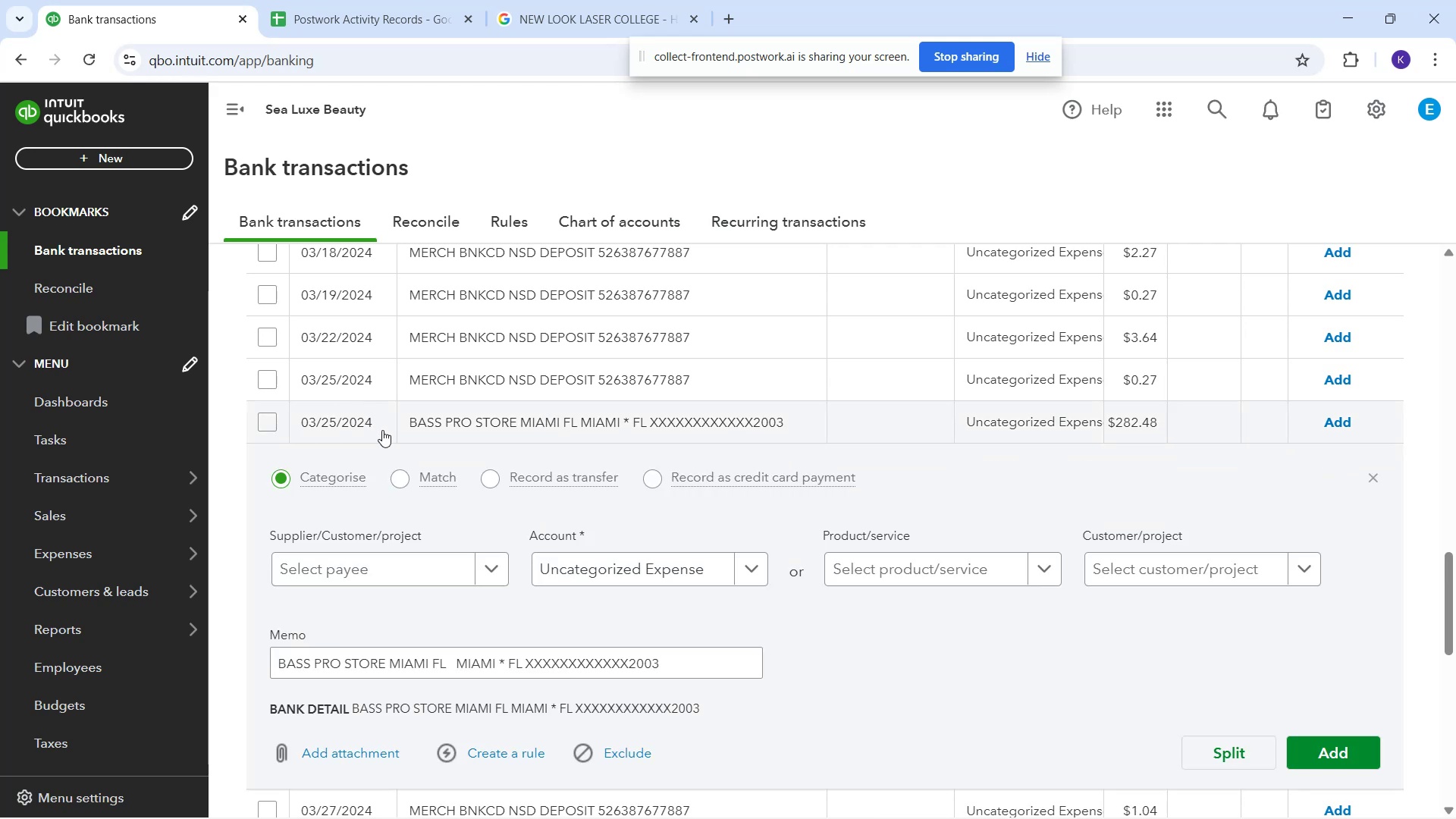 
left_click_drag(start_coordinate=[394, 427], to_coordinate=[574, 421])
 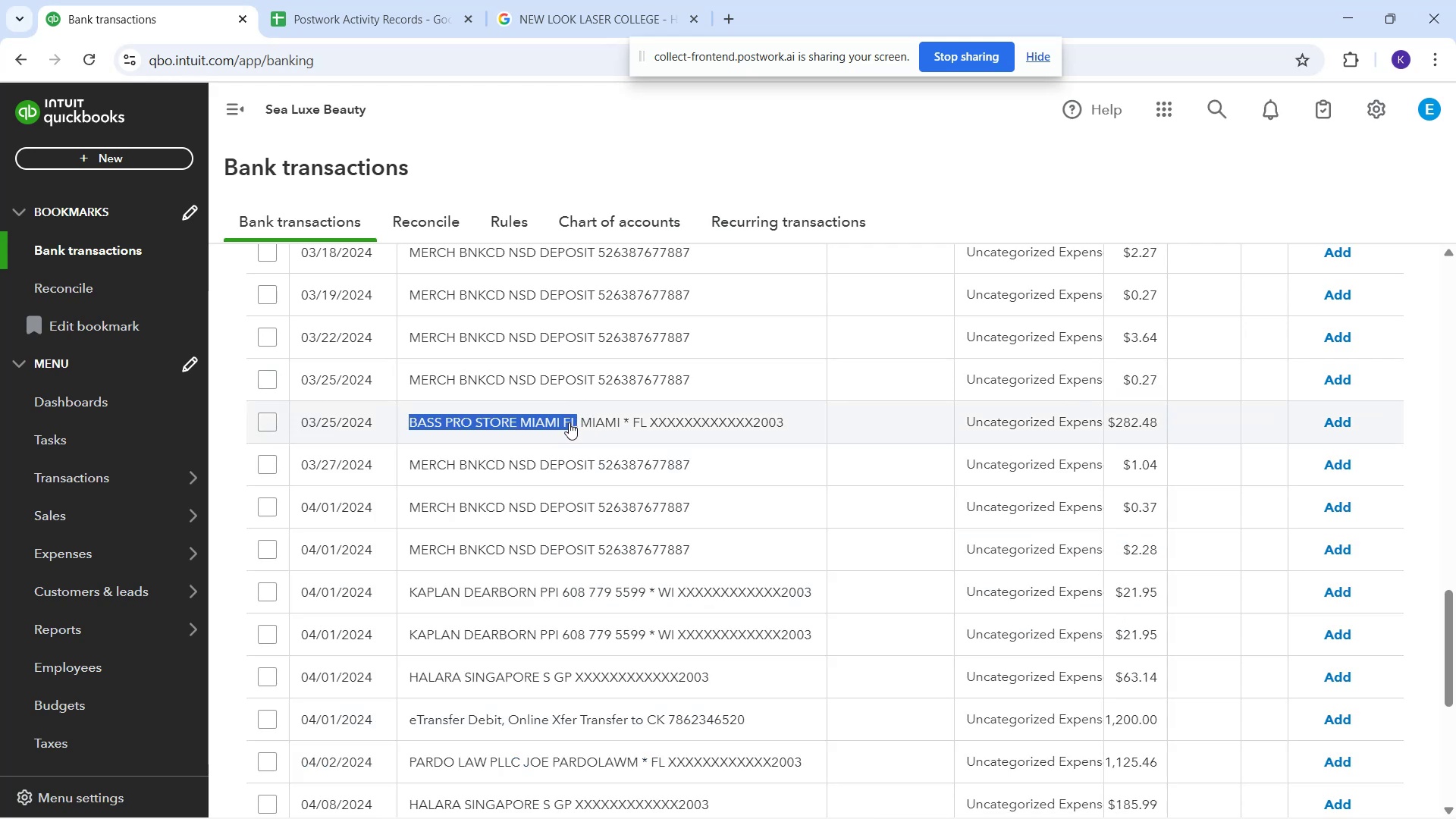 
key(Control+C)
 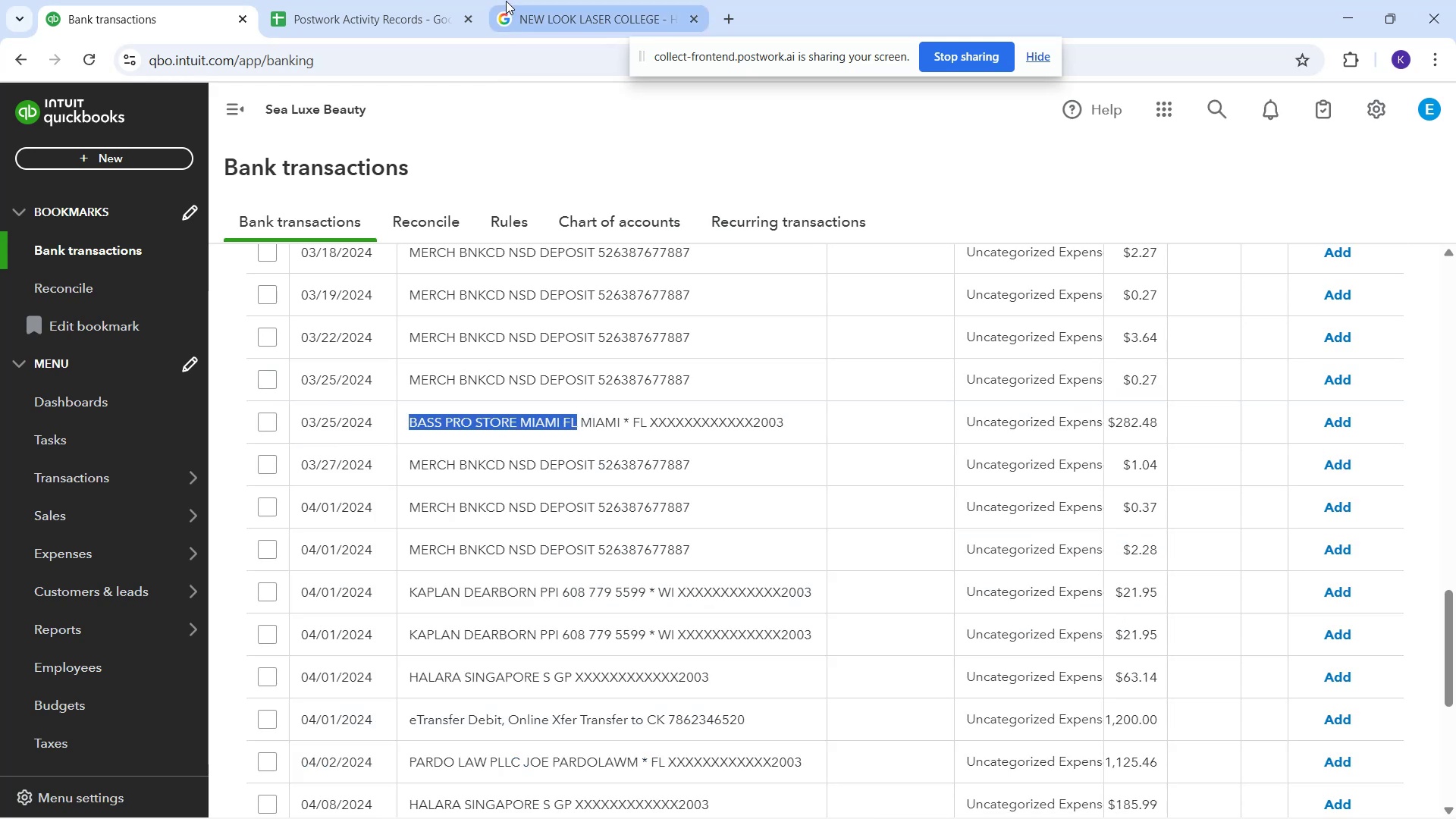 
left_click([526, 8])
 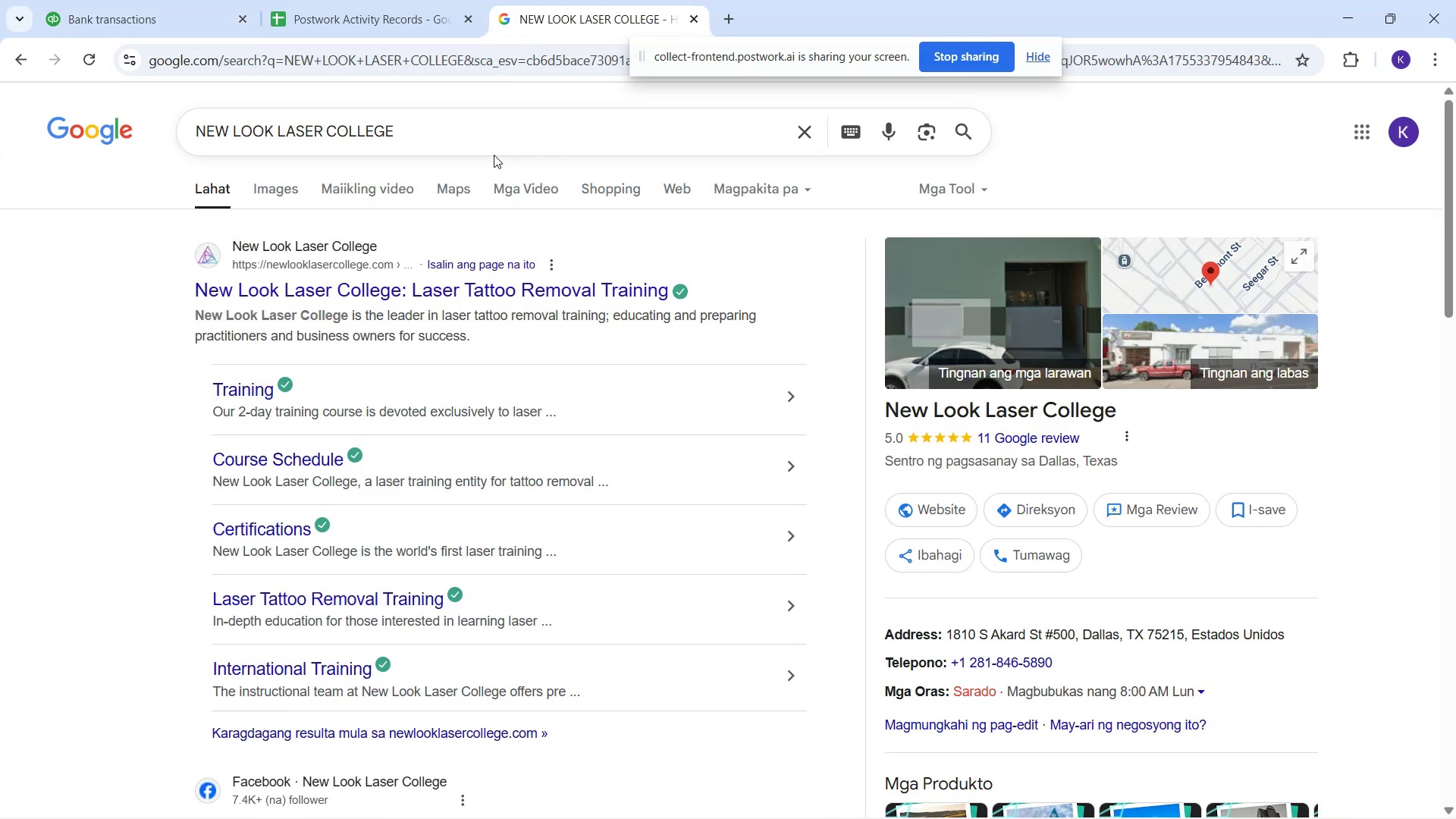 
left_click_drag(start_coordinate=[468, 124], to_coordinate=[106, 167])
 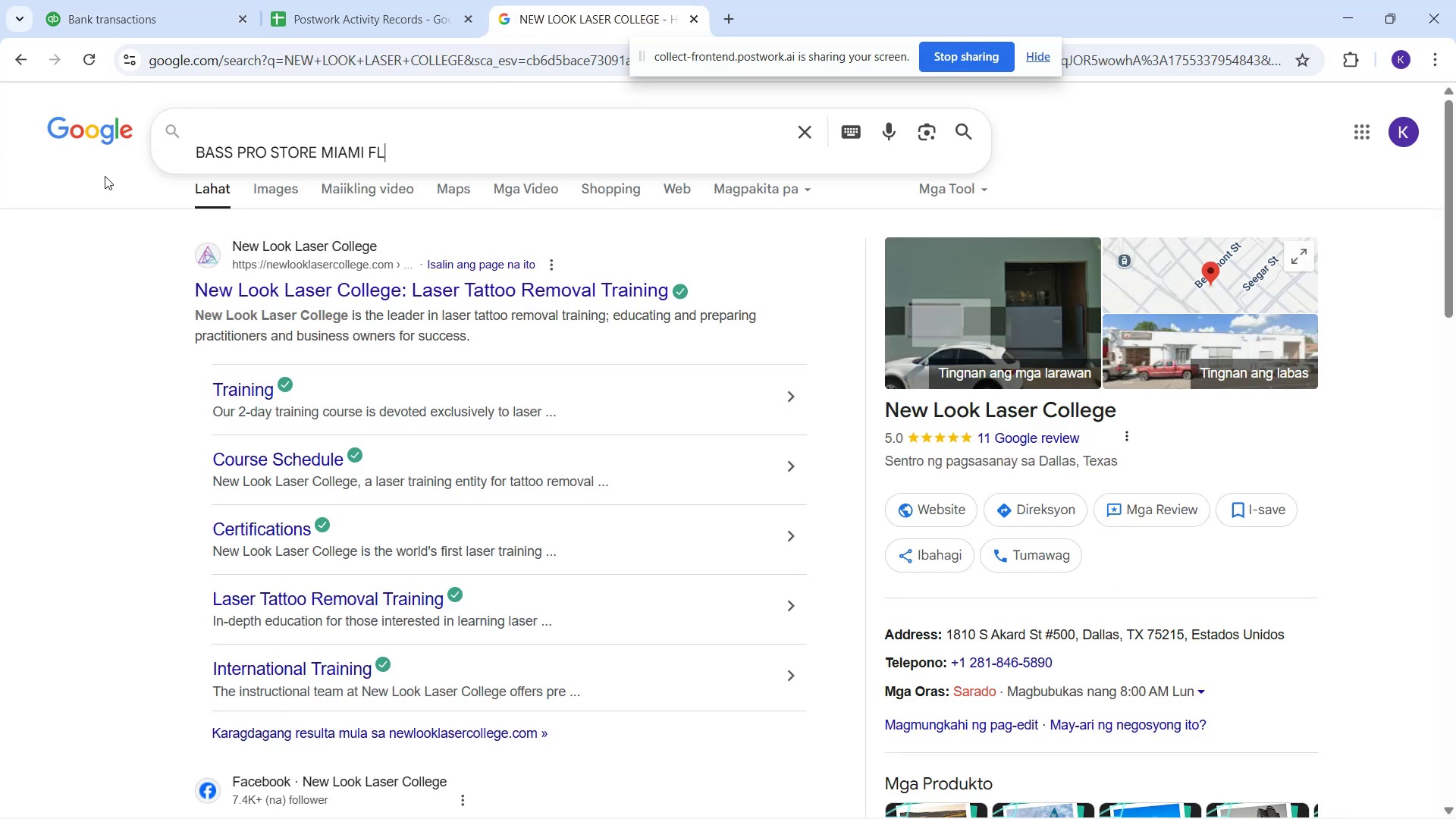 
key(Control+V)
 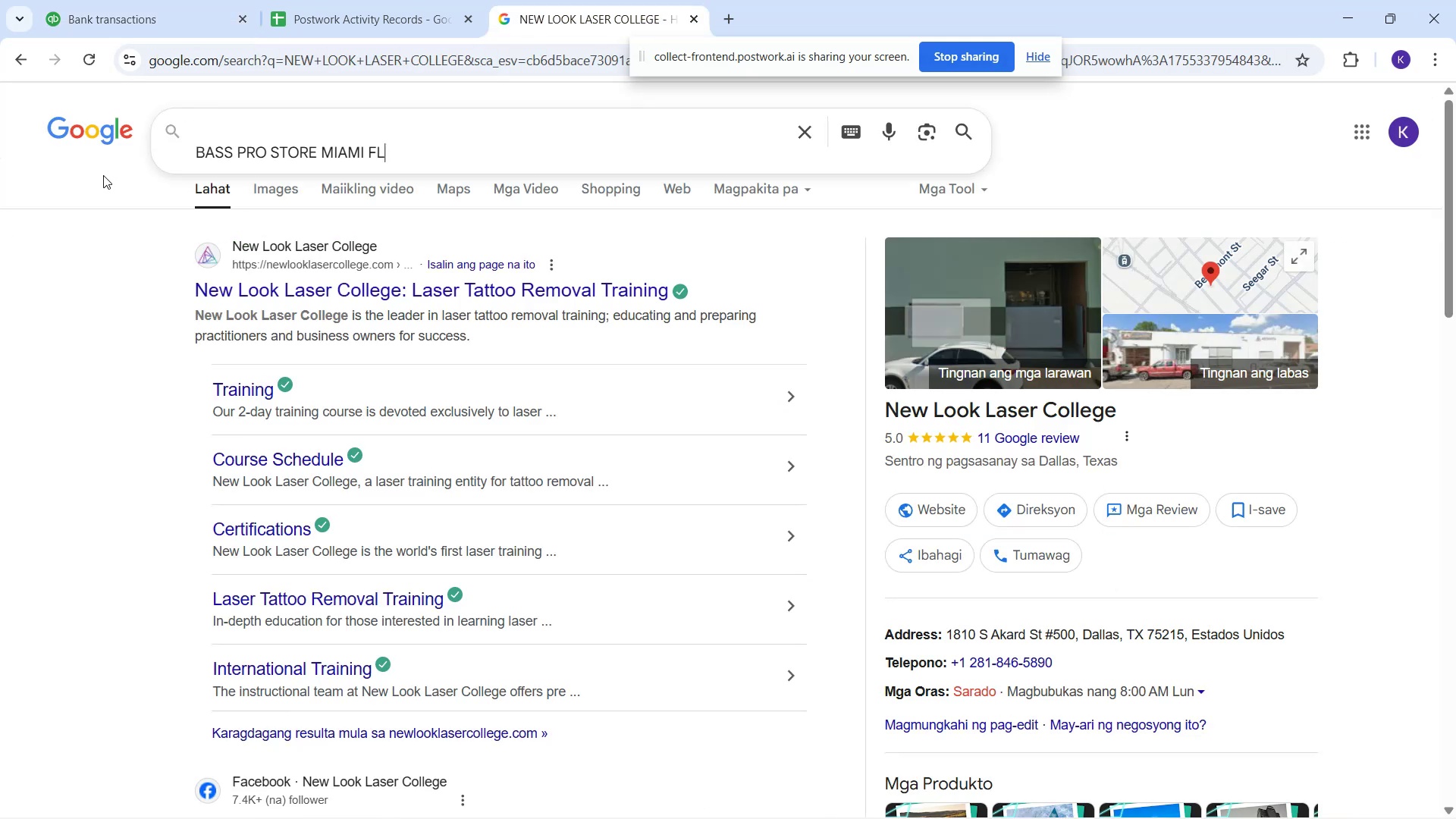 
key(Enter)
 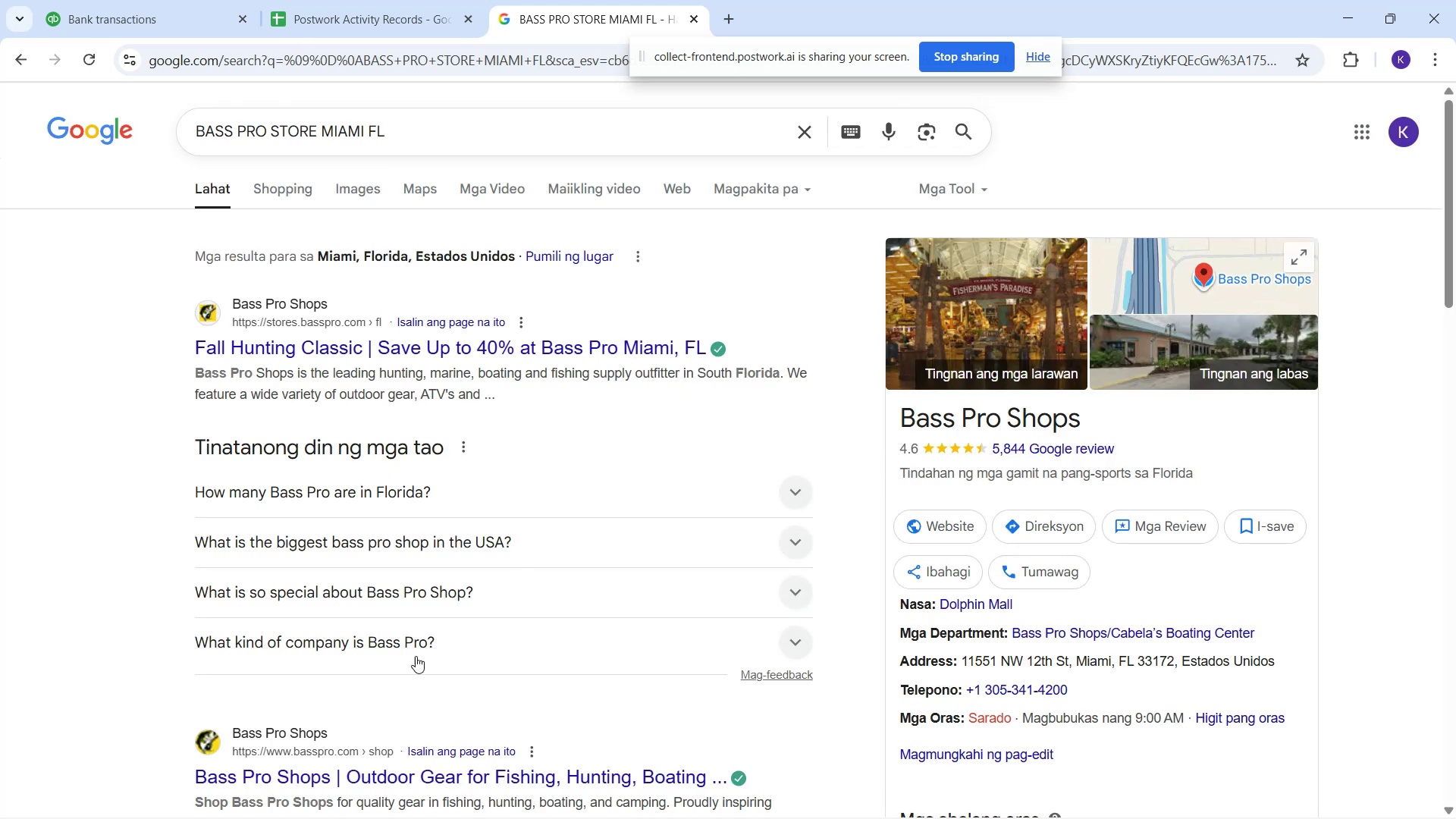 
wait(11.58)
 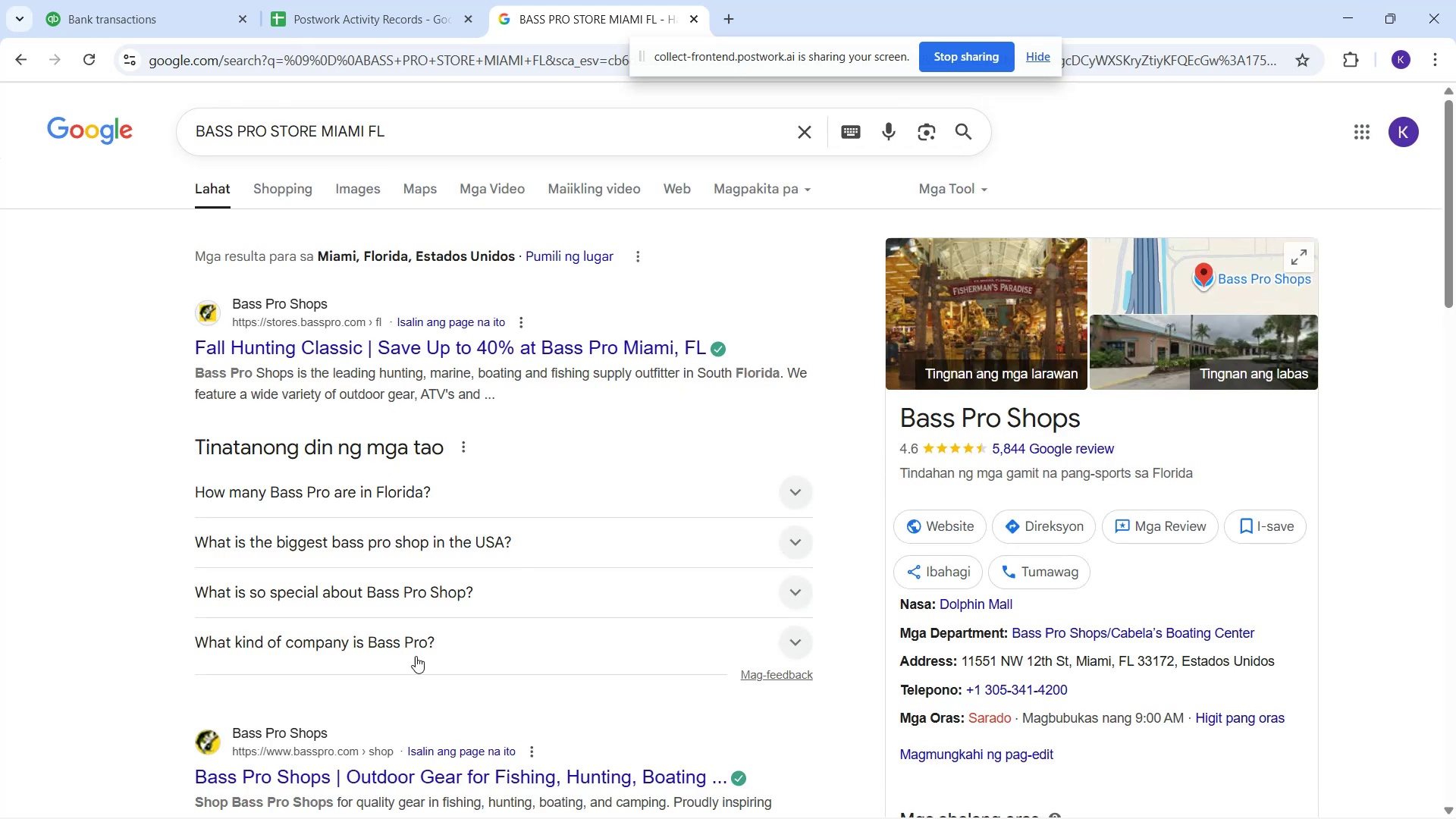 
left_click([790, 600])
 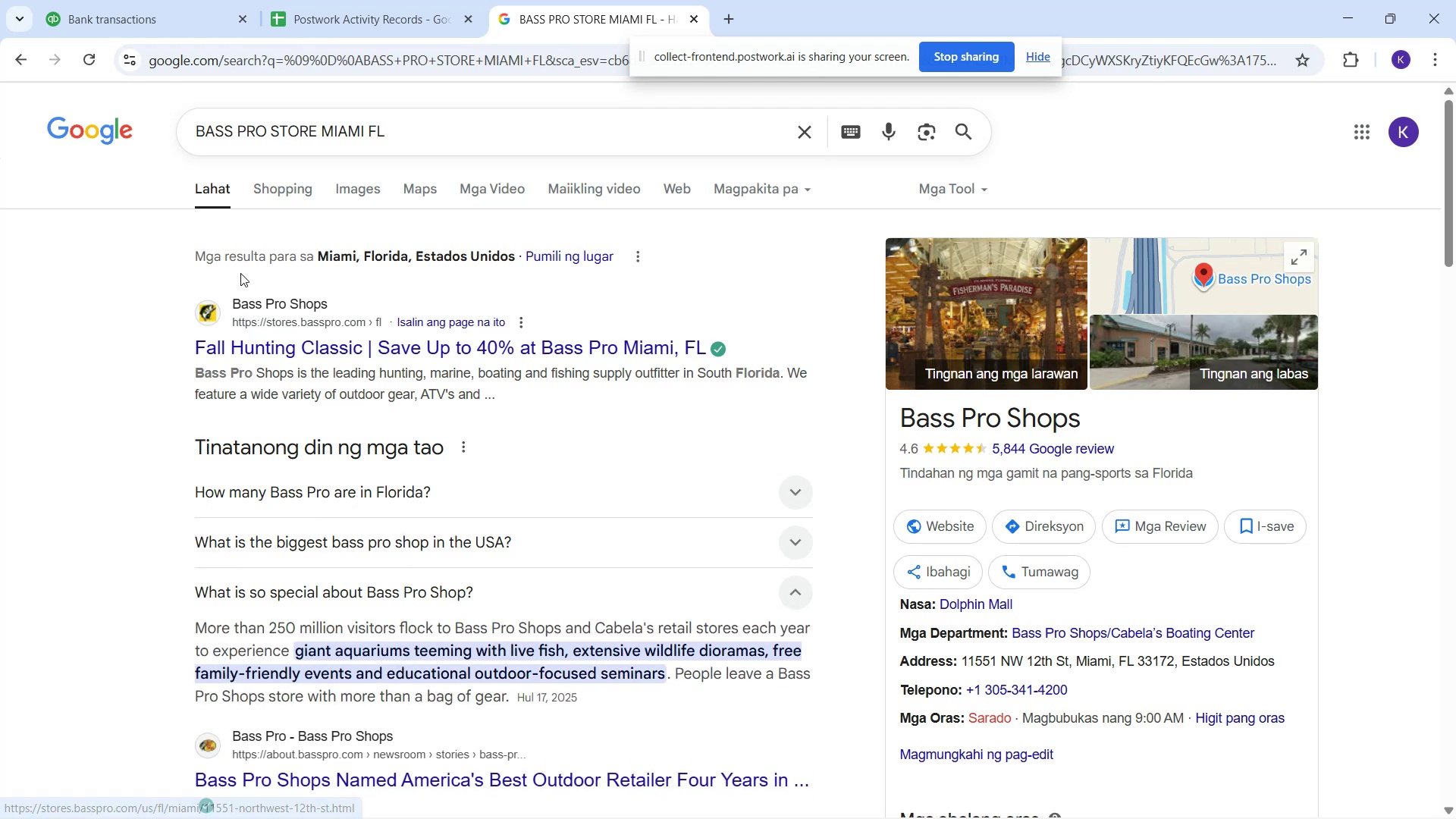 
wait(7.27)
 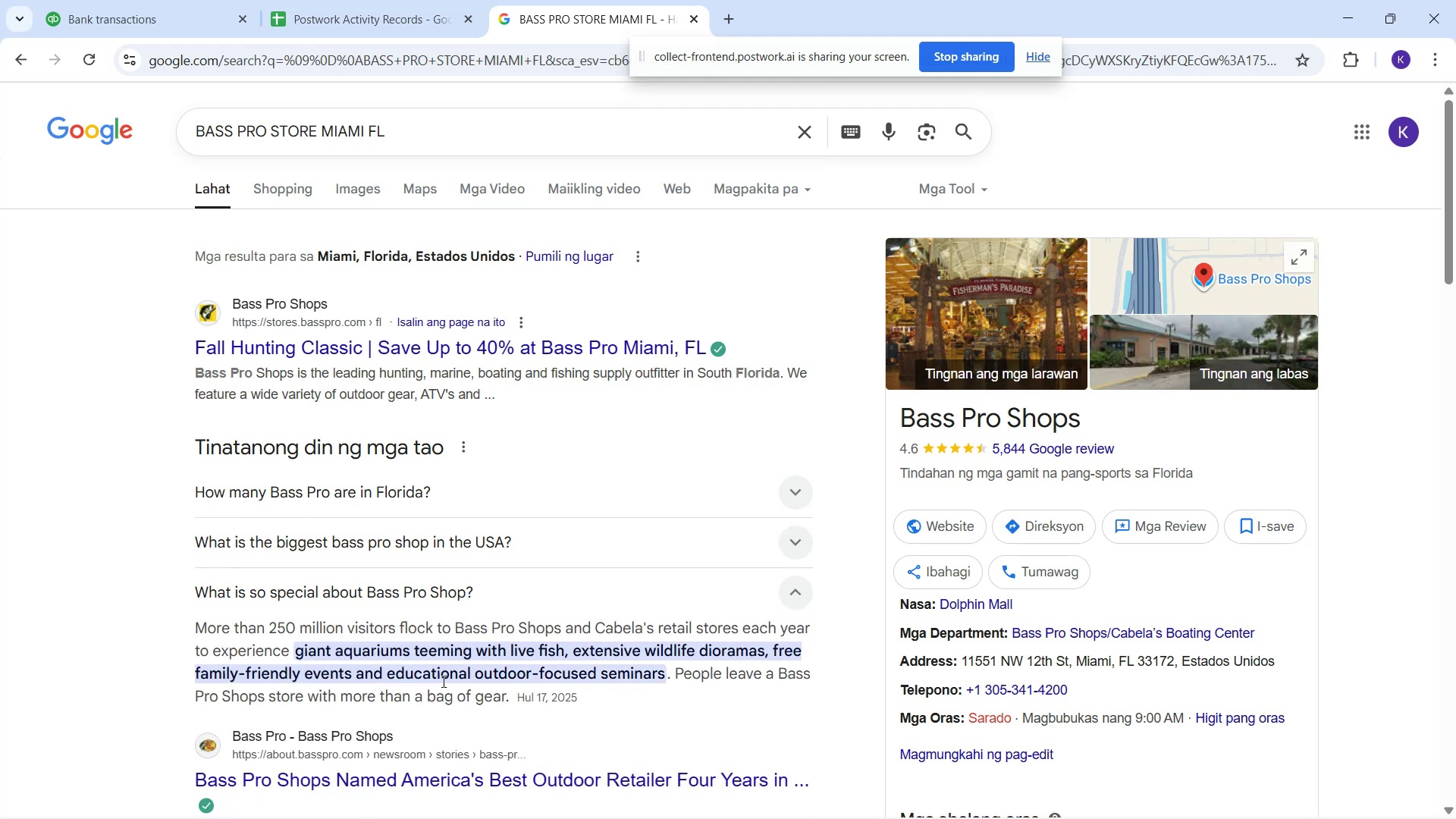 
left_click([346, 182])
 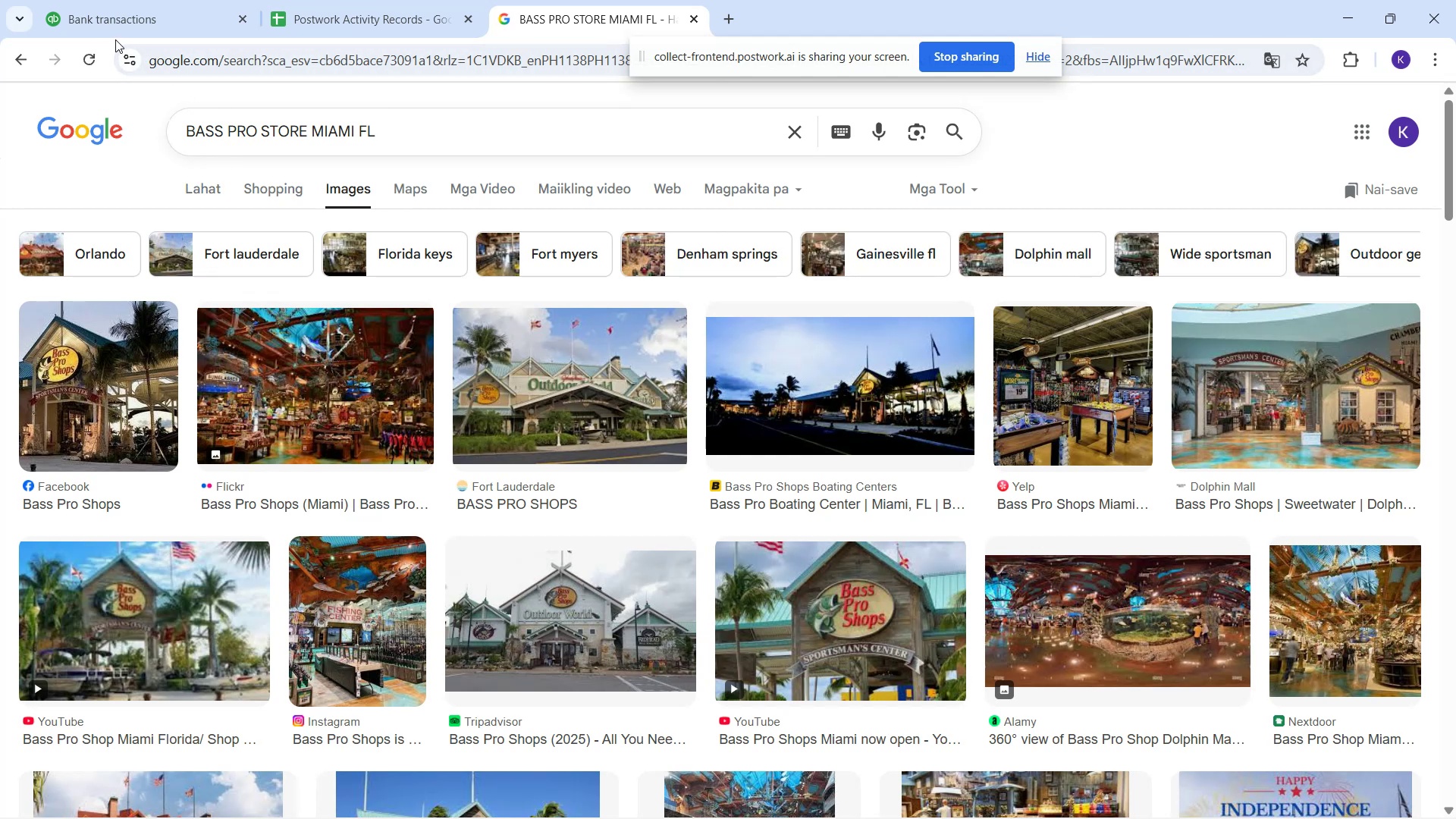 
left_click([115, 6])
 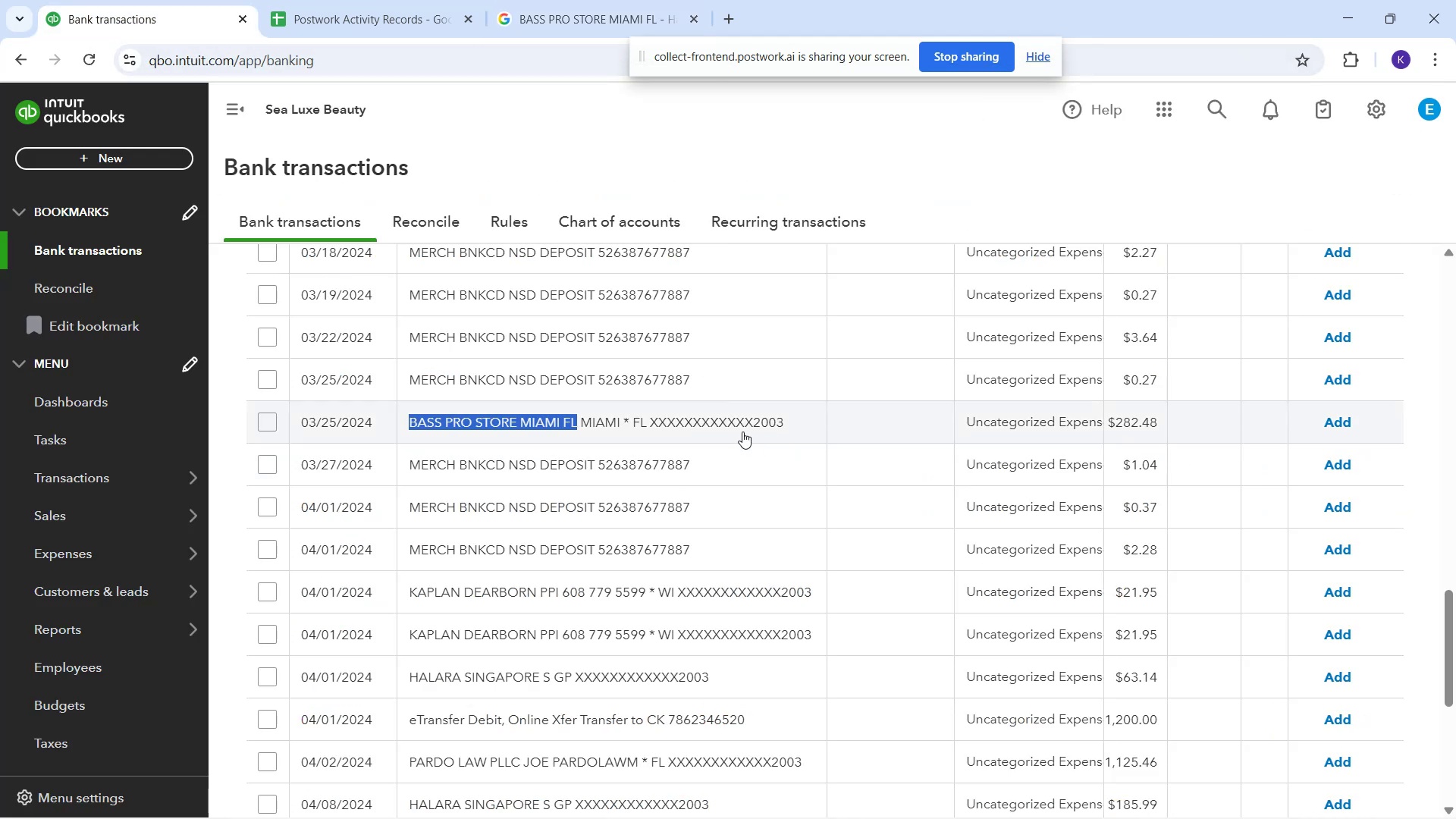 
left_click([742, 431])
 